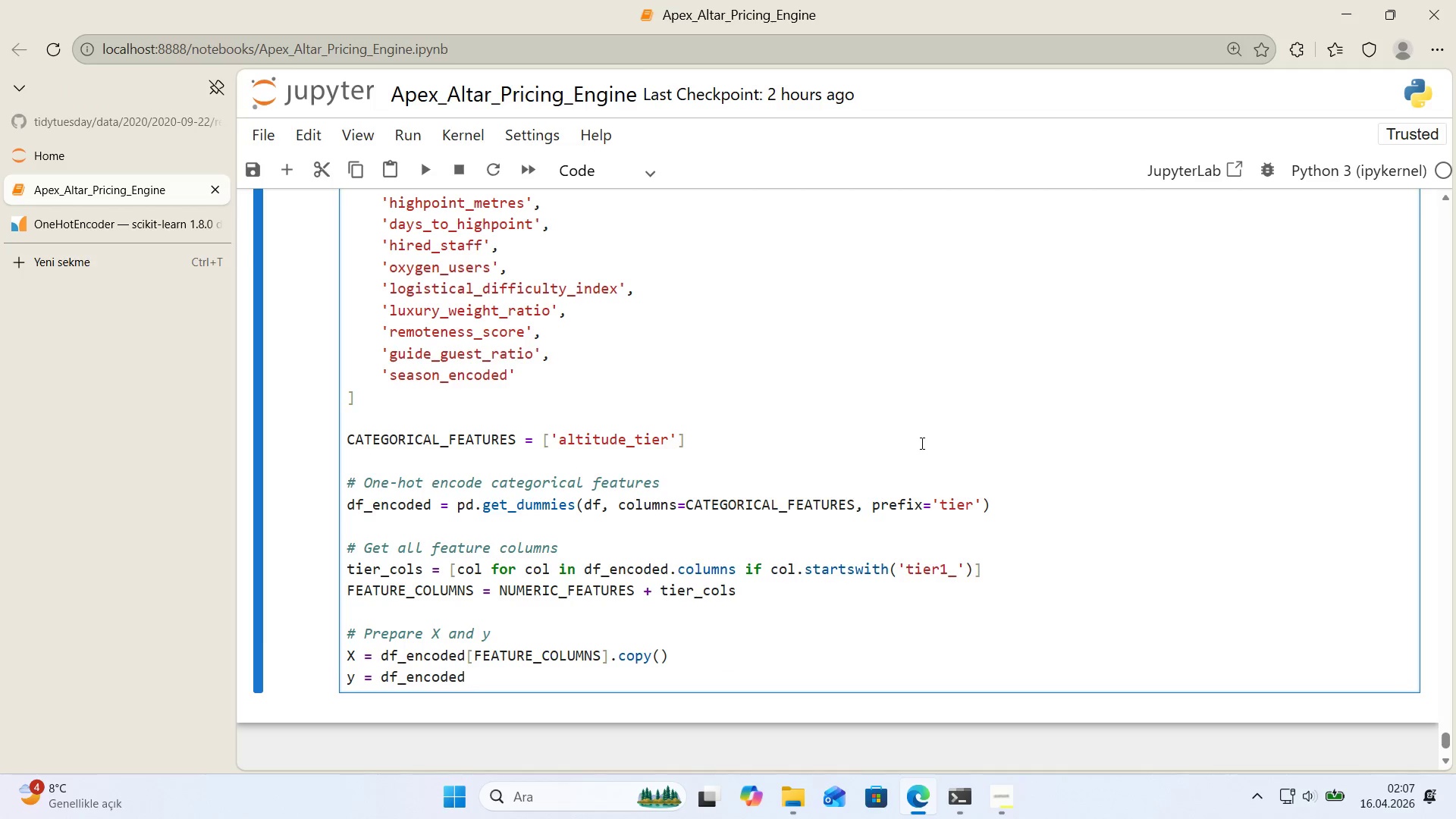 
key(Alt+Control+8)
 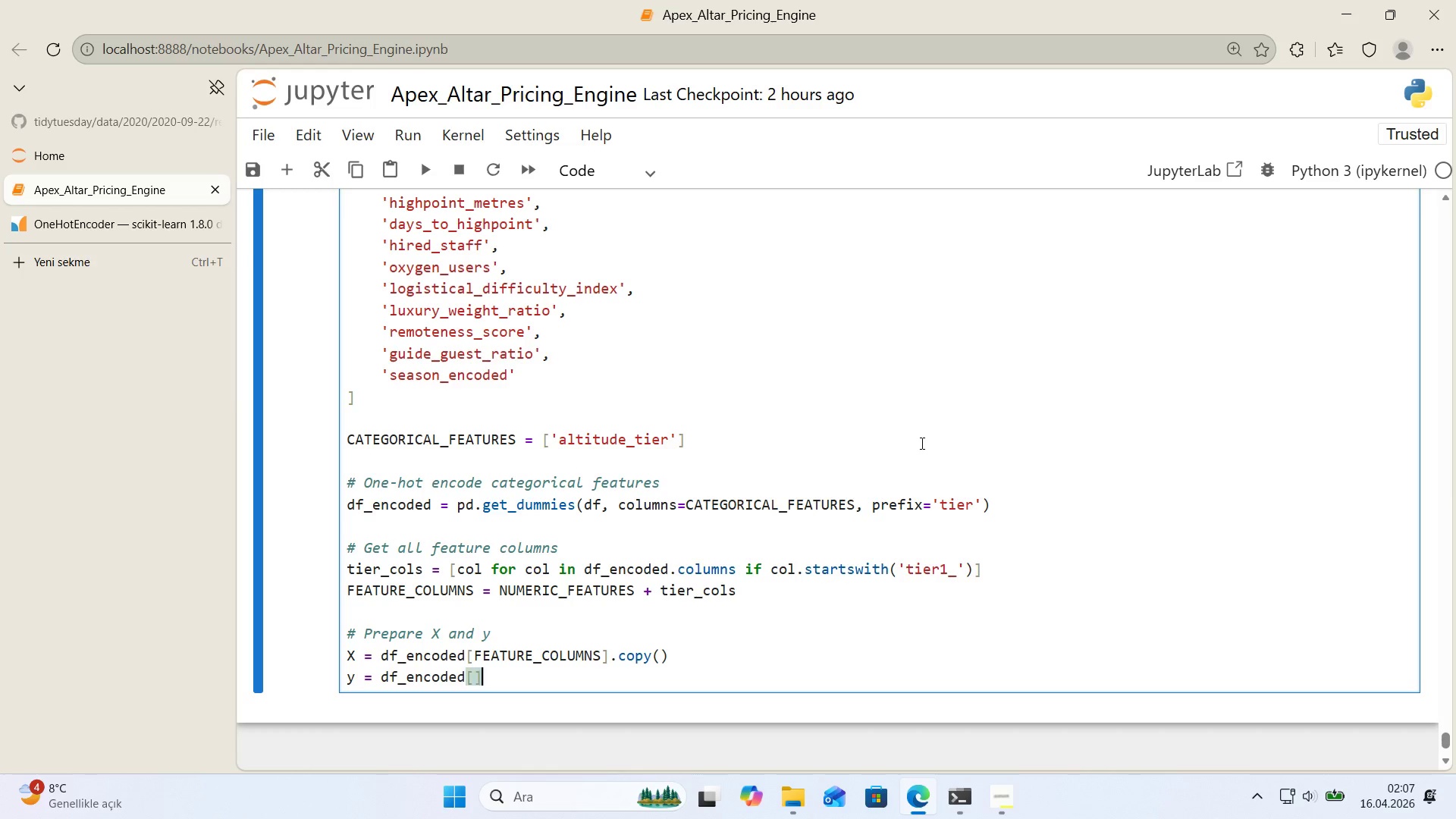 
key(Alt+Control+9)
 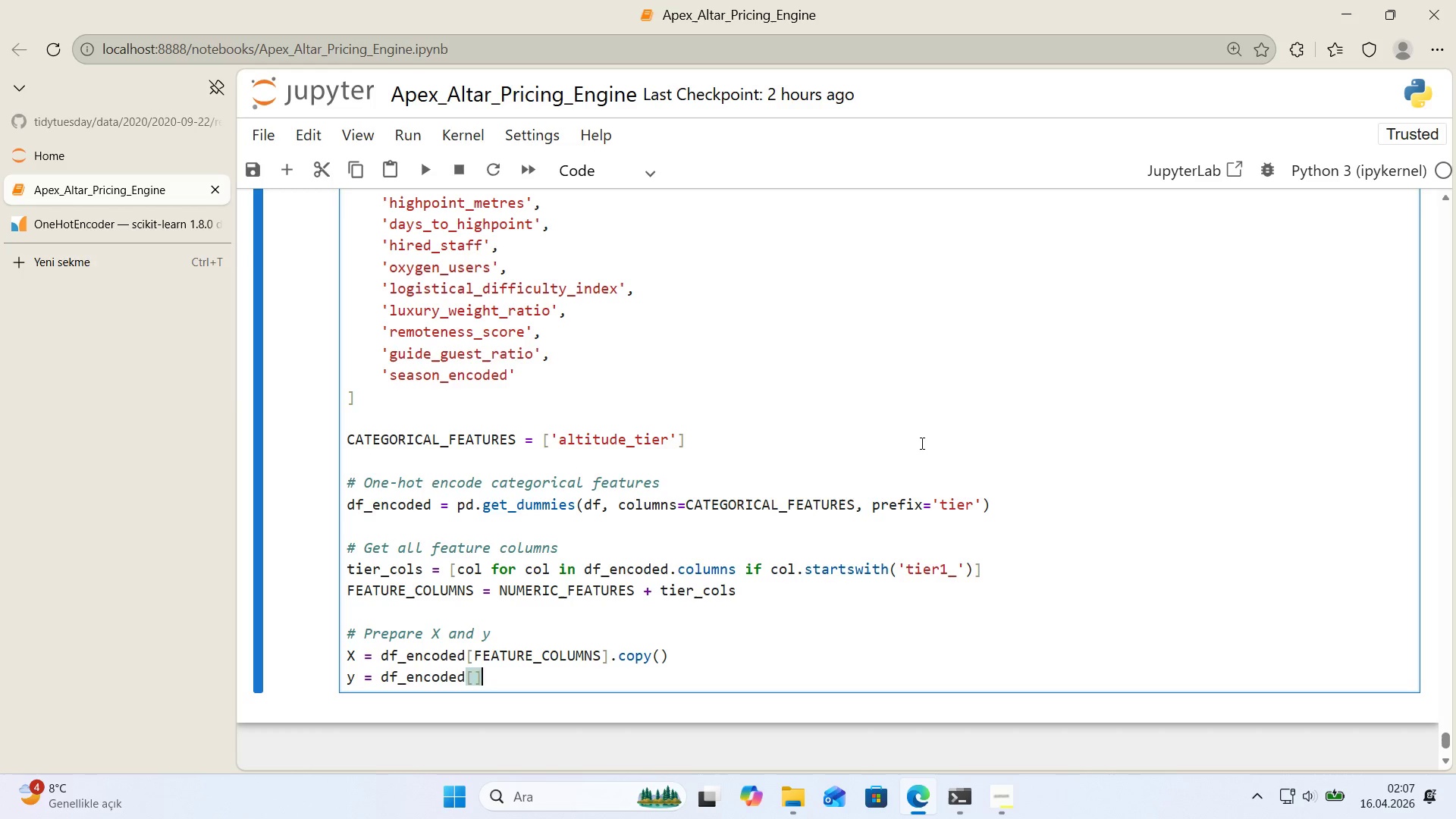 
key(ArrowLeft)
 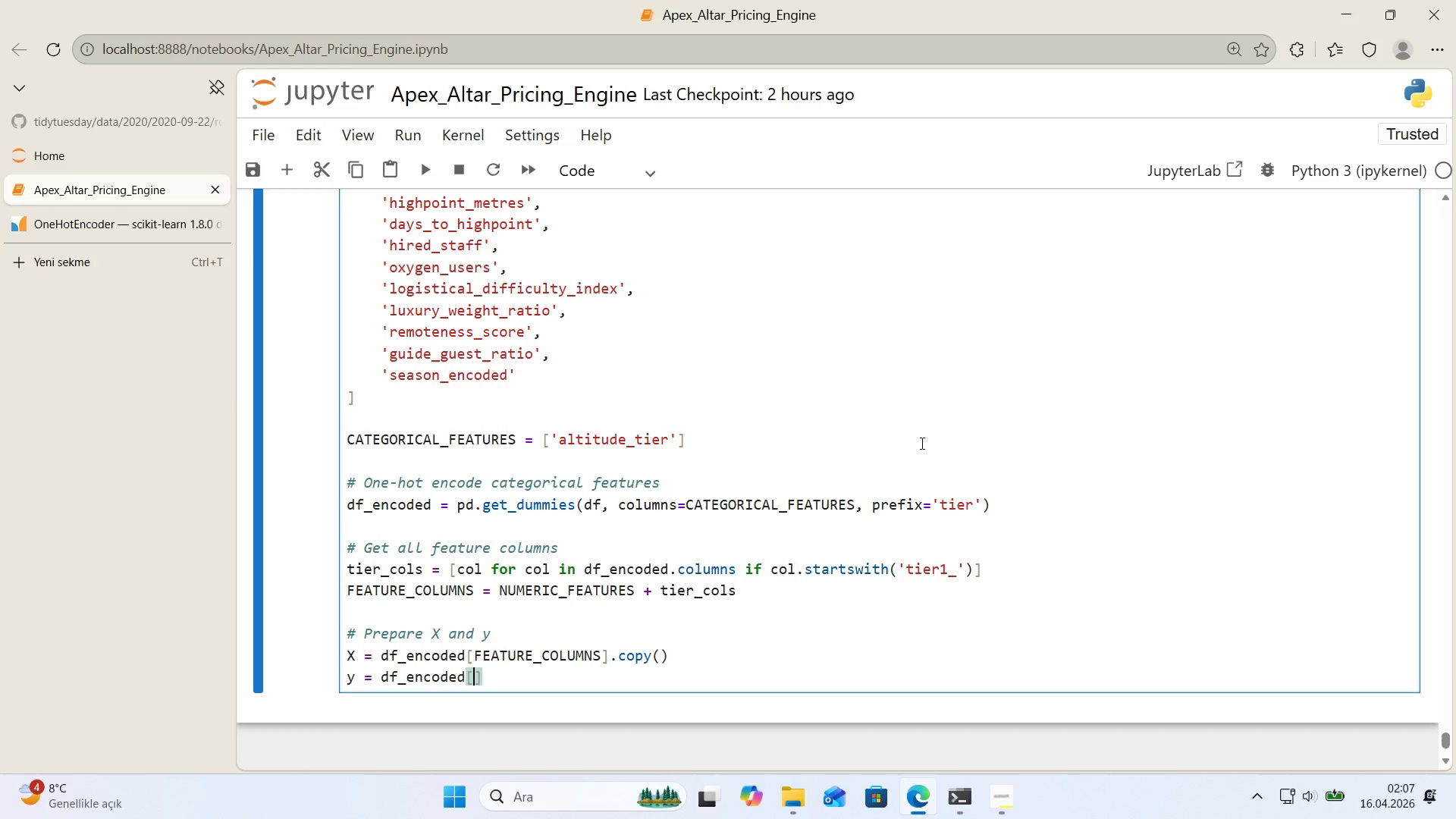 
type(@@)
 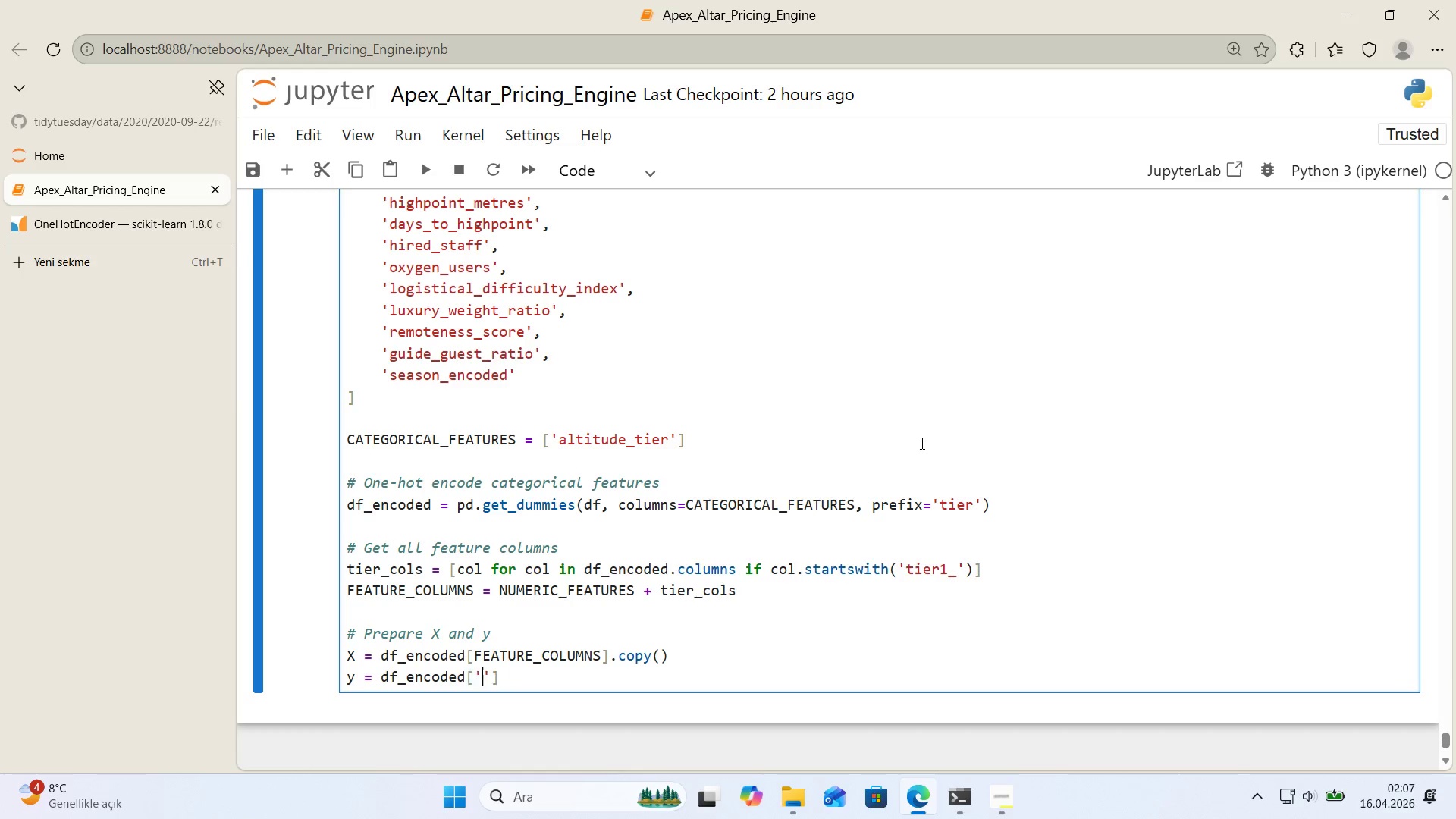 
key(ArrowLeft)
 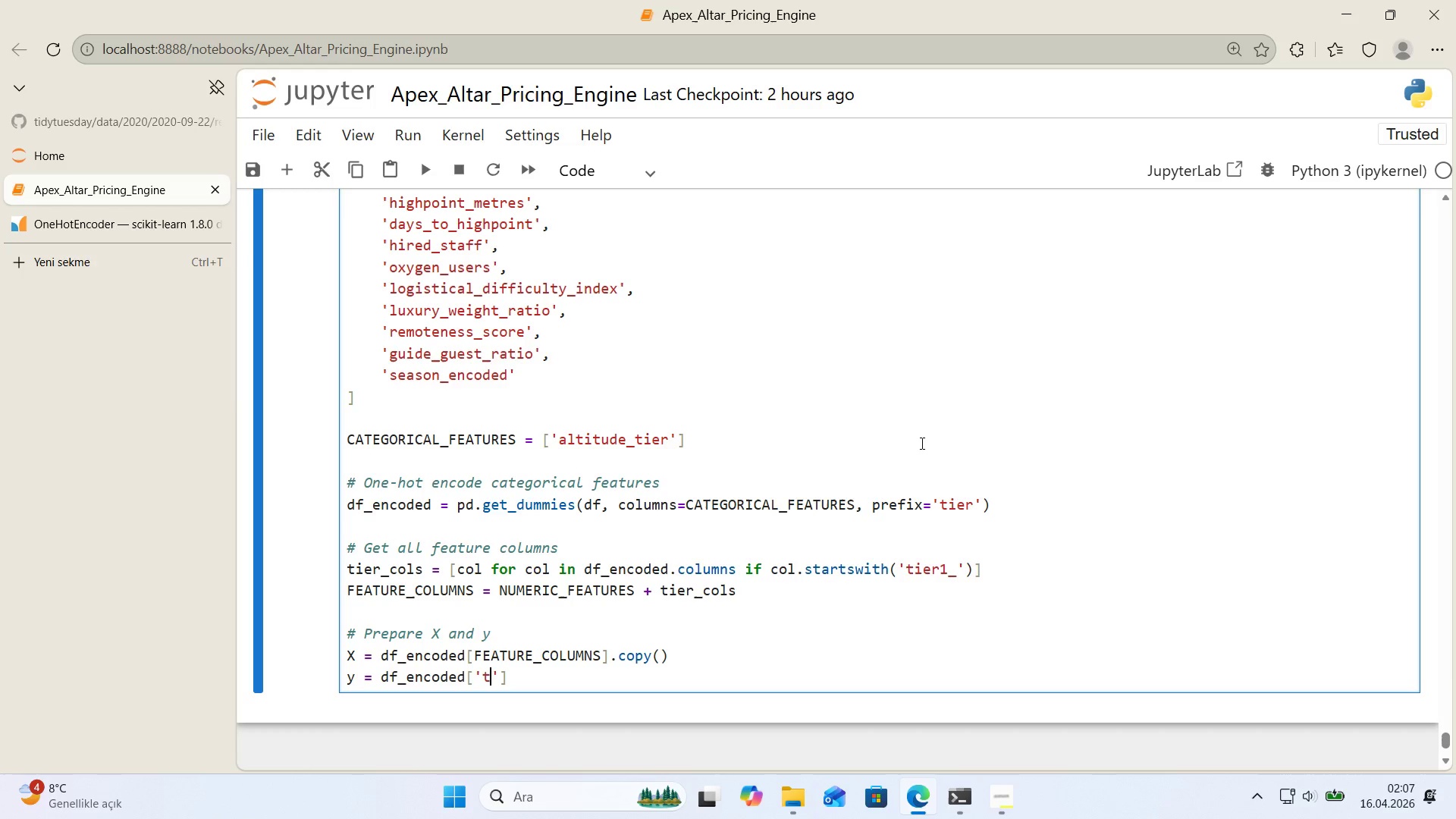 
type(total_cost)
 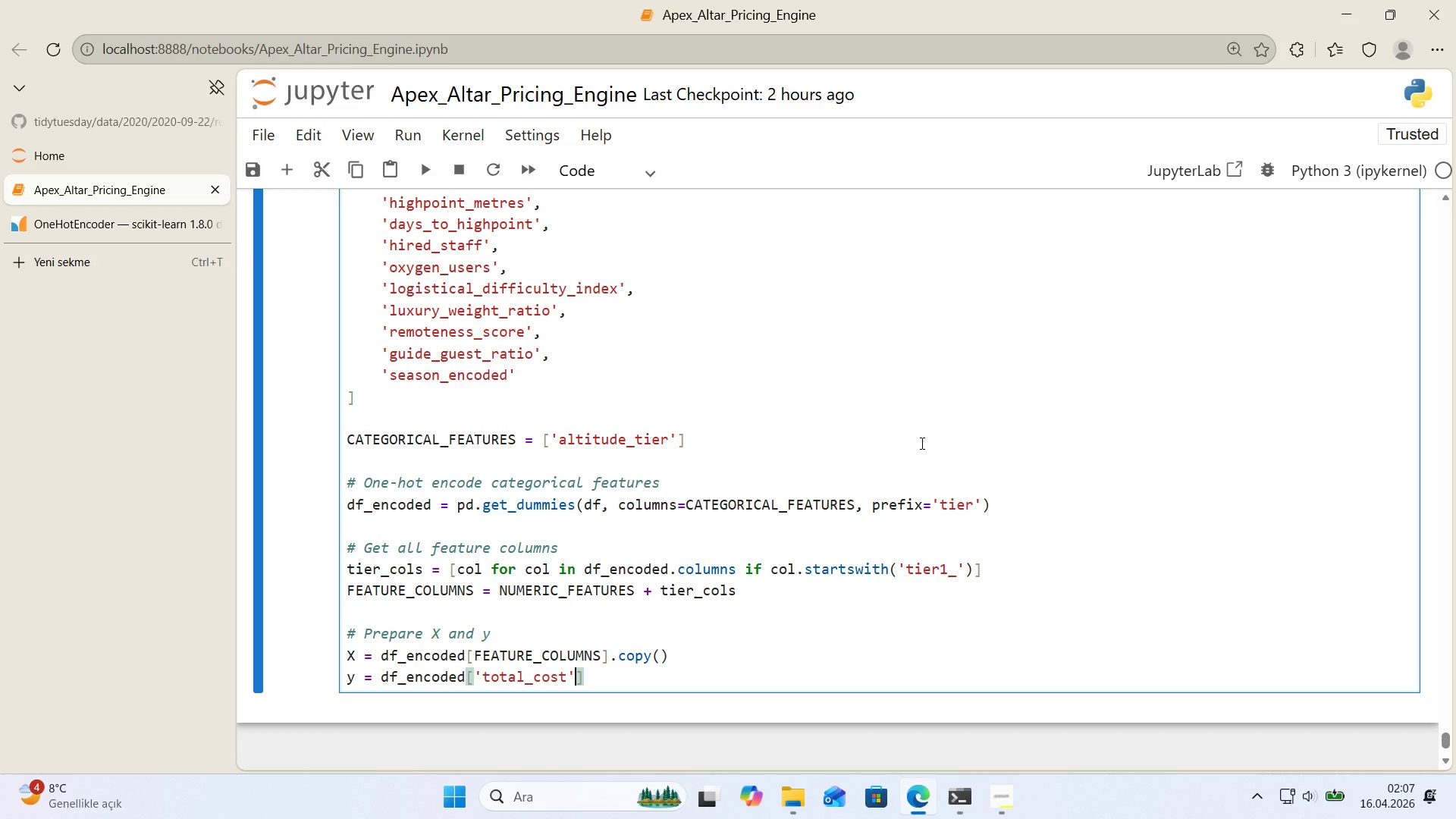 
 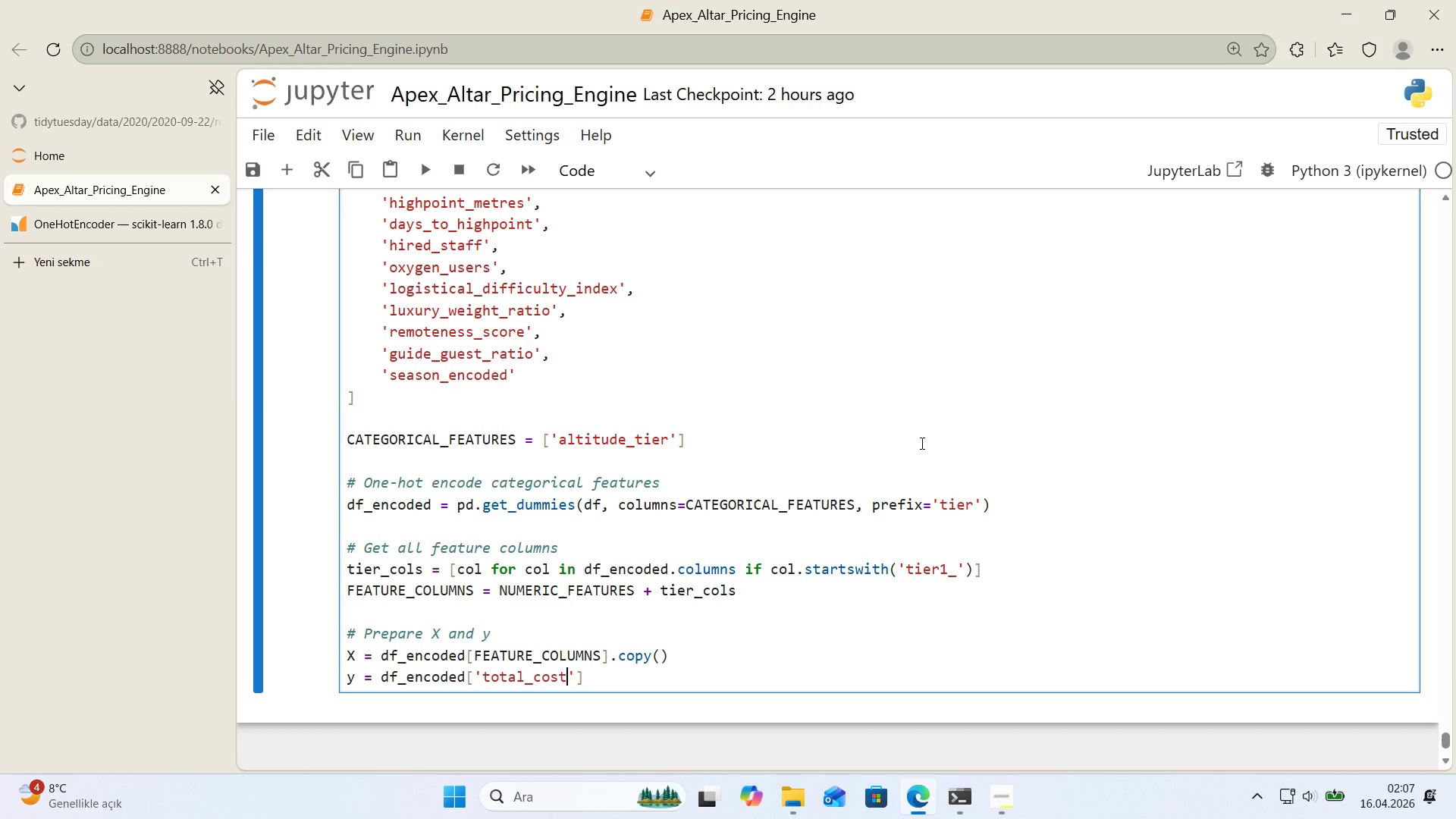 
key(ArrowRight)
 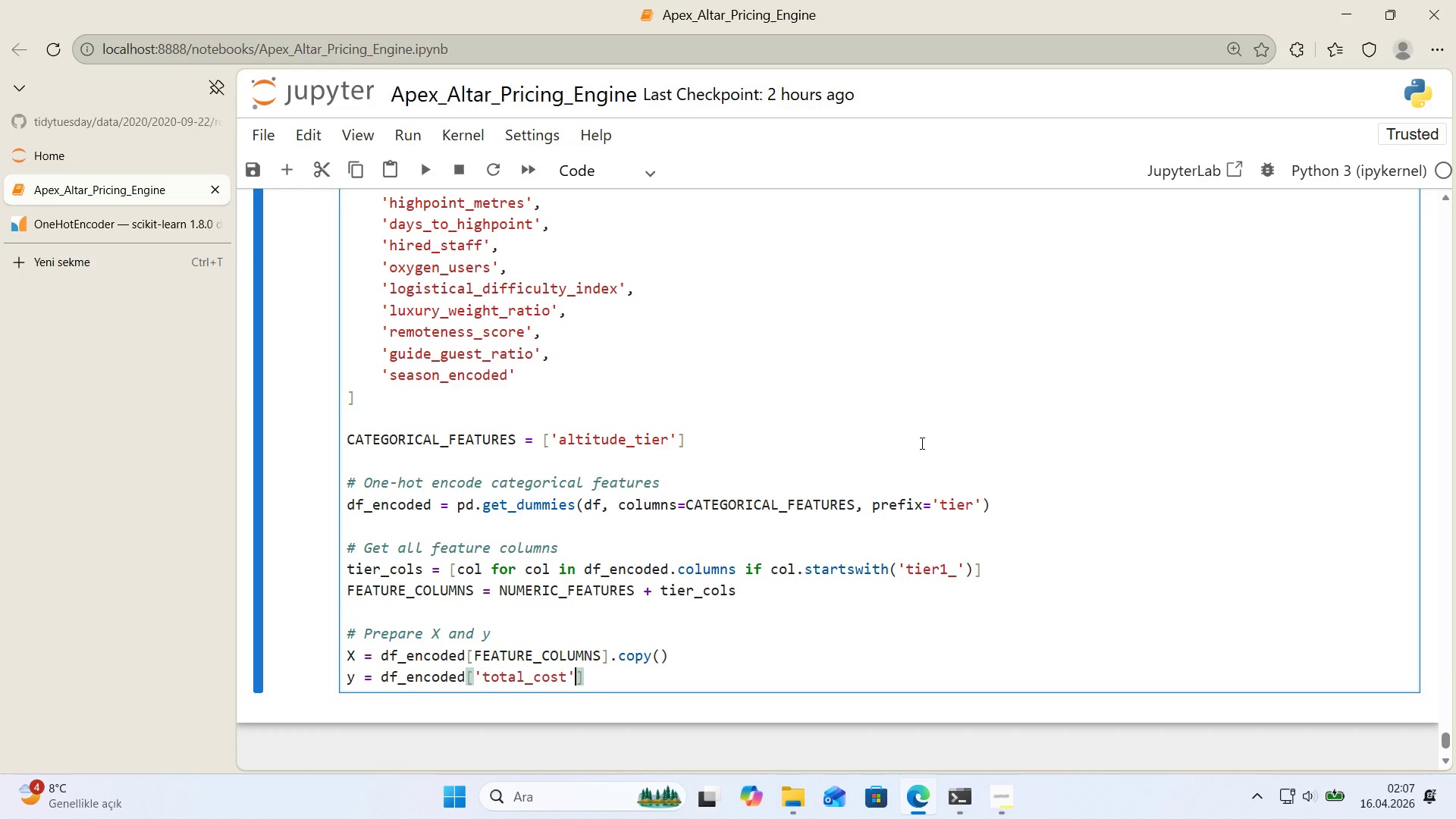 
key(ArrowRight)
 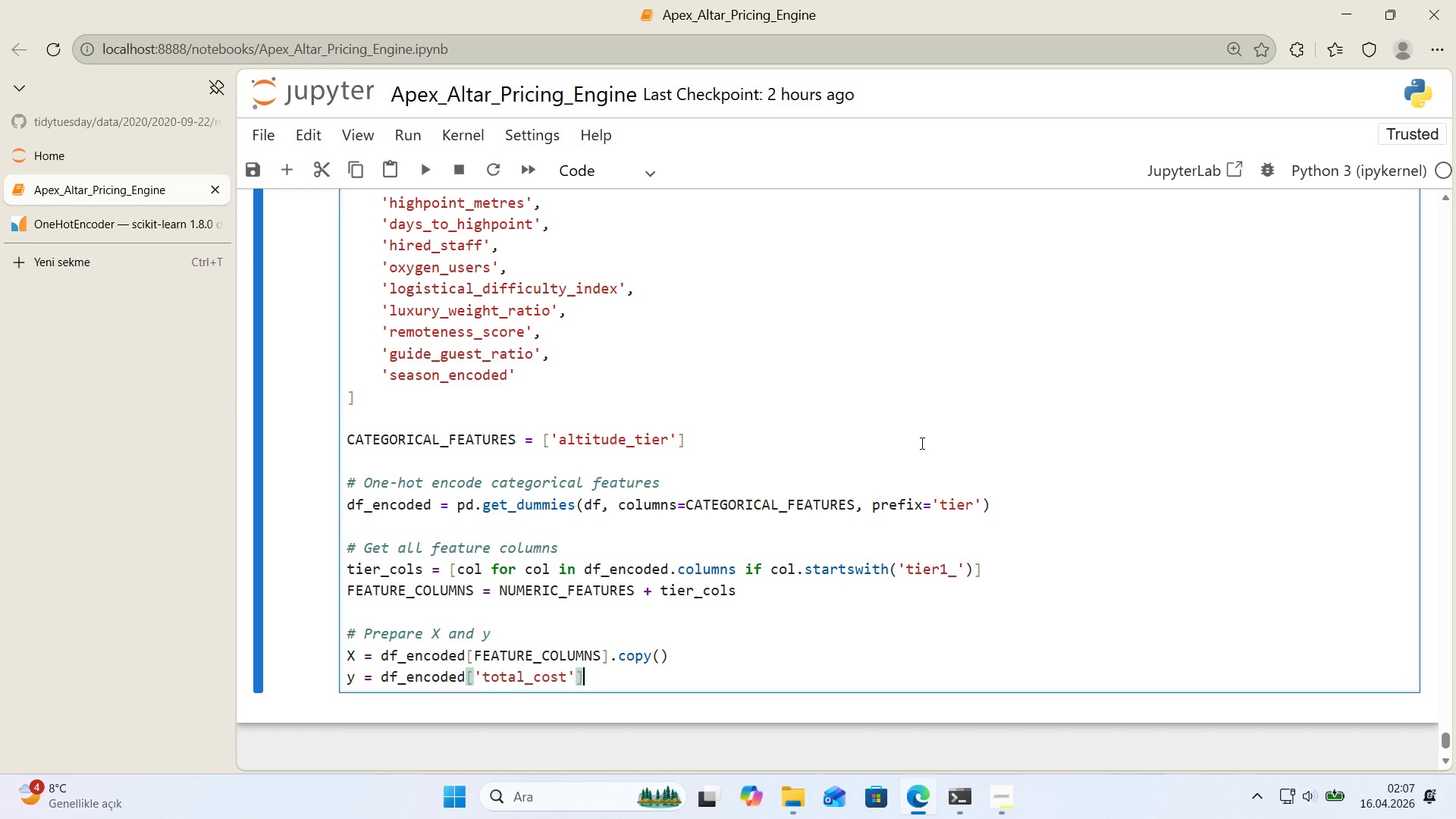 
type(.copy*()
 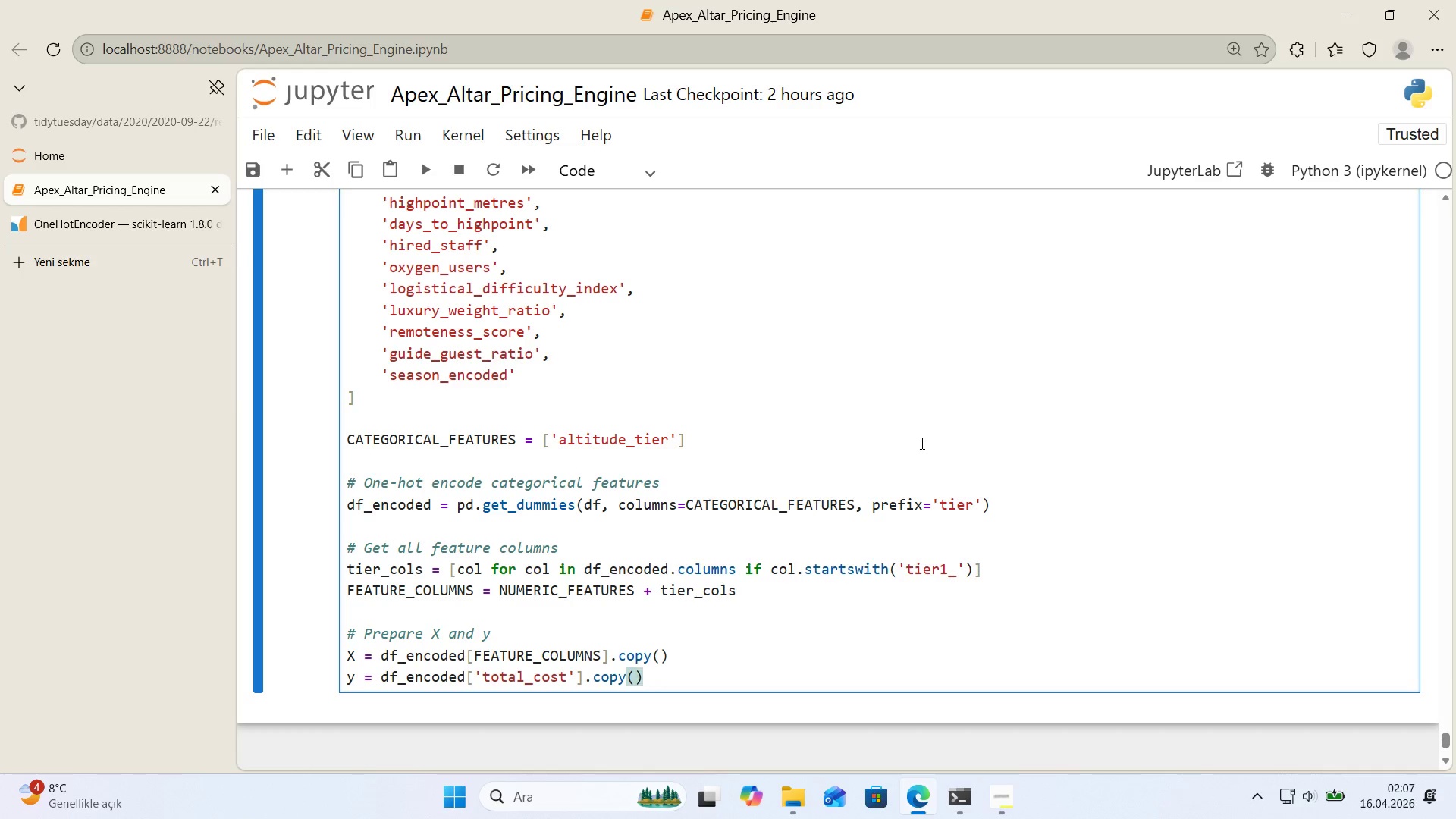 
key(Enter)
 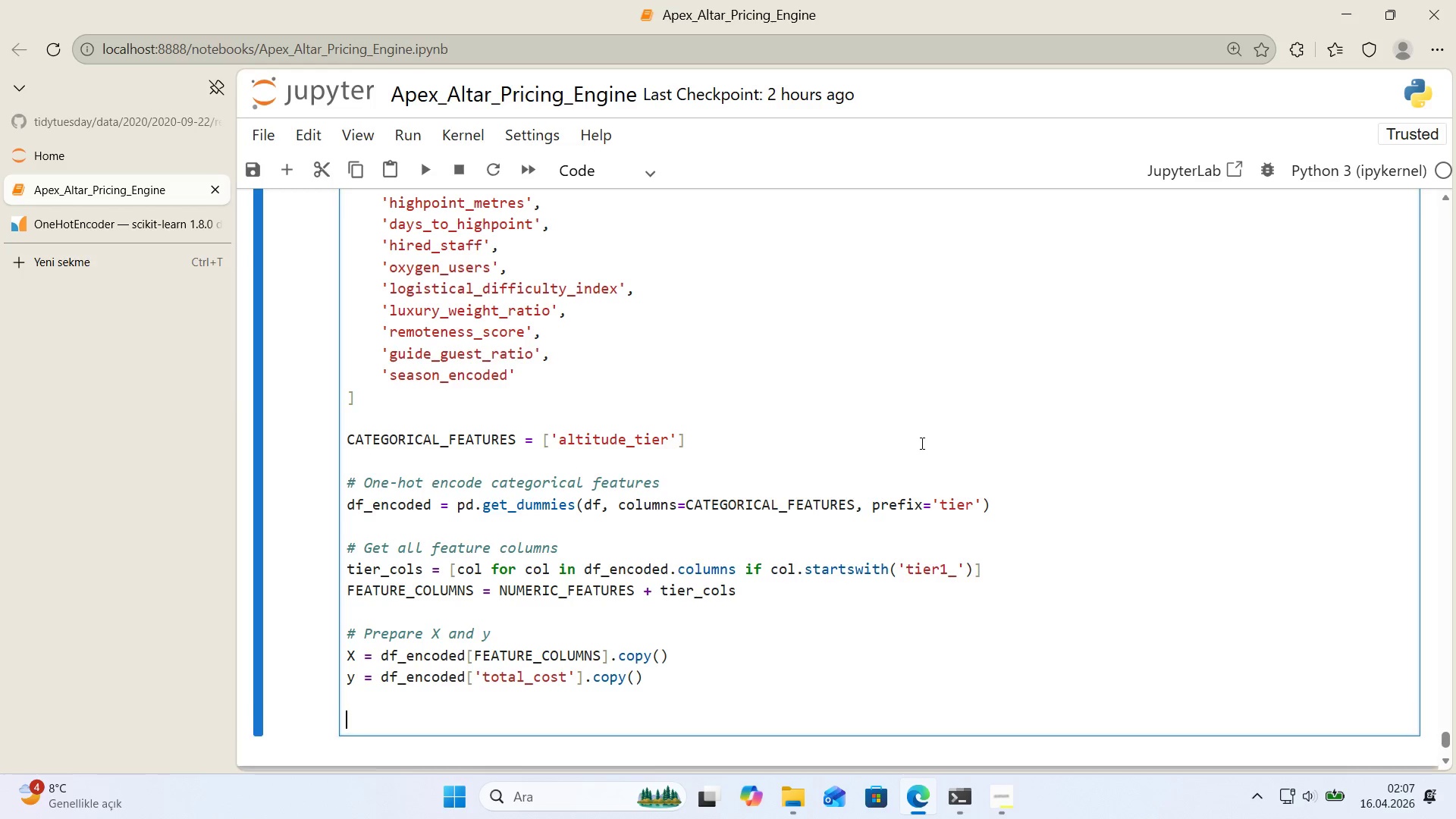 
key(Enter)
 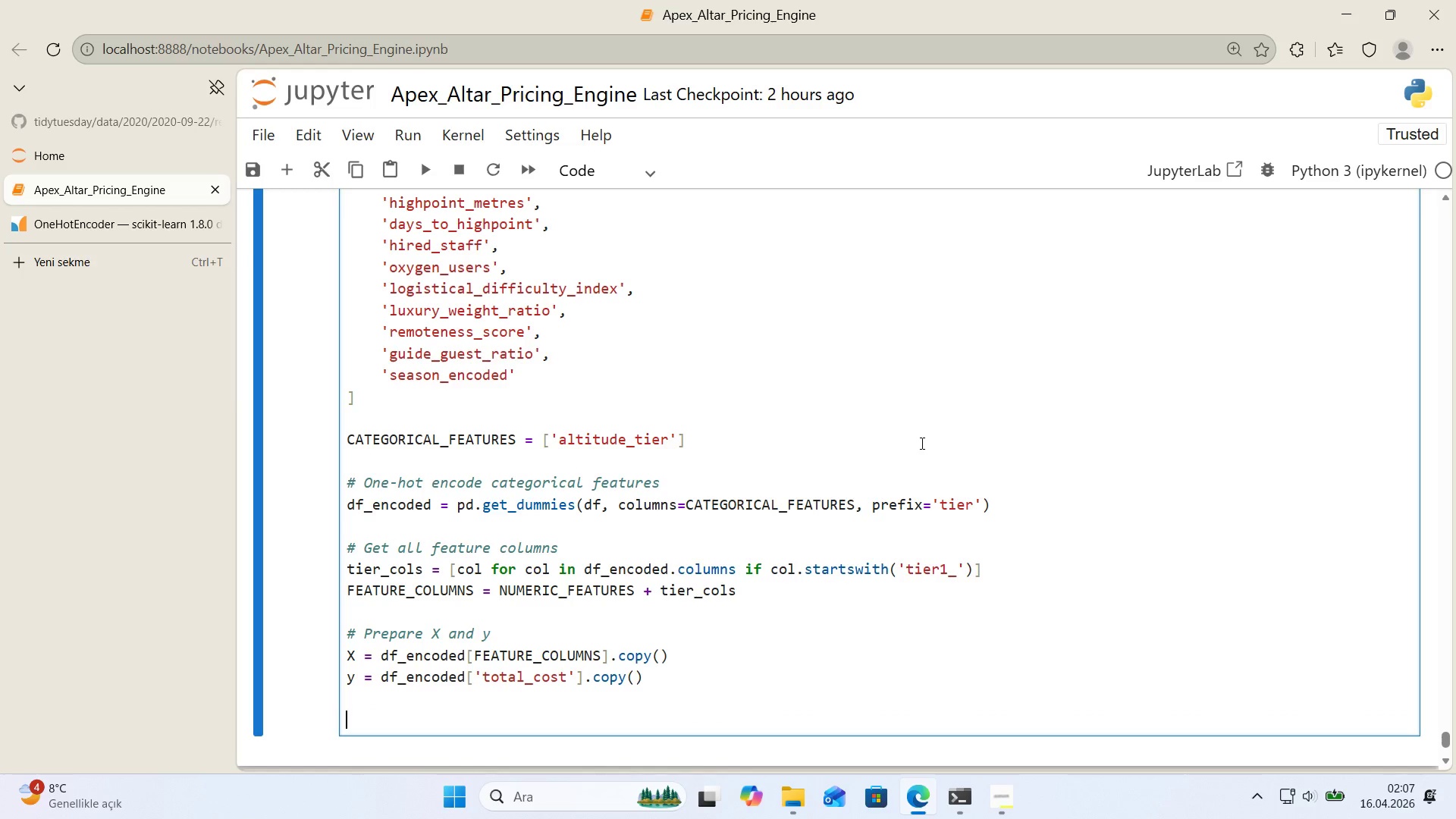 
key(Control+ControlLeft)
 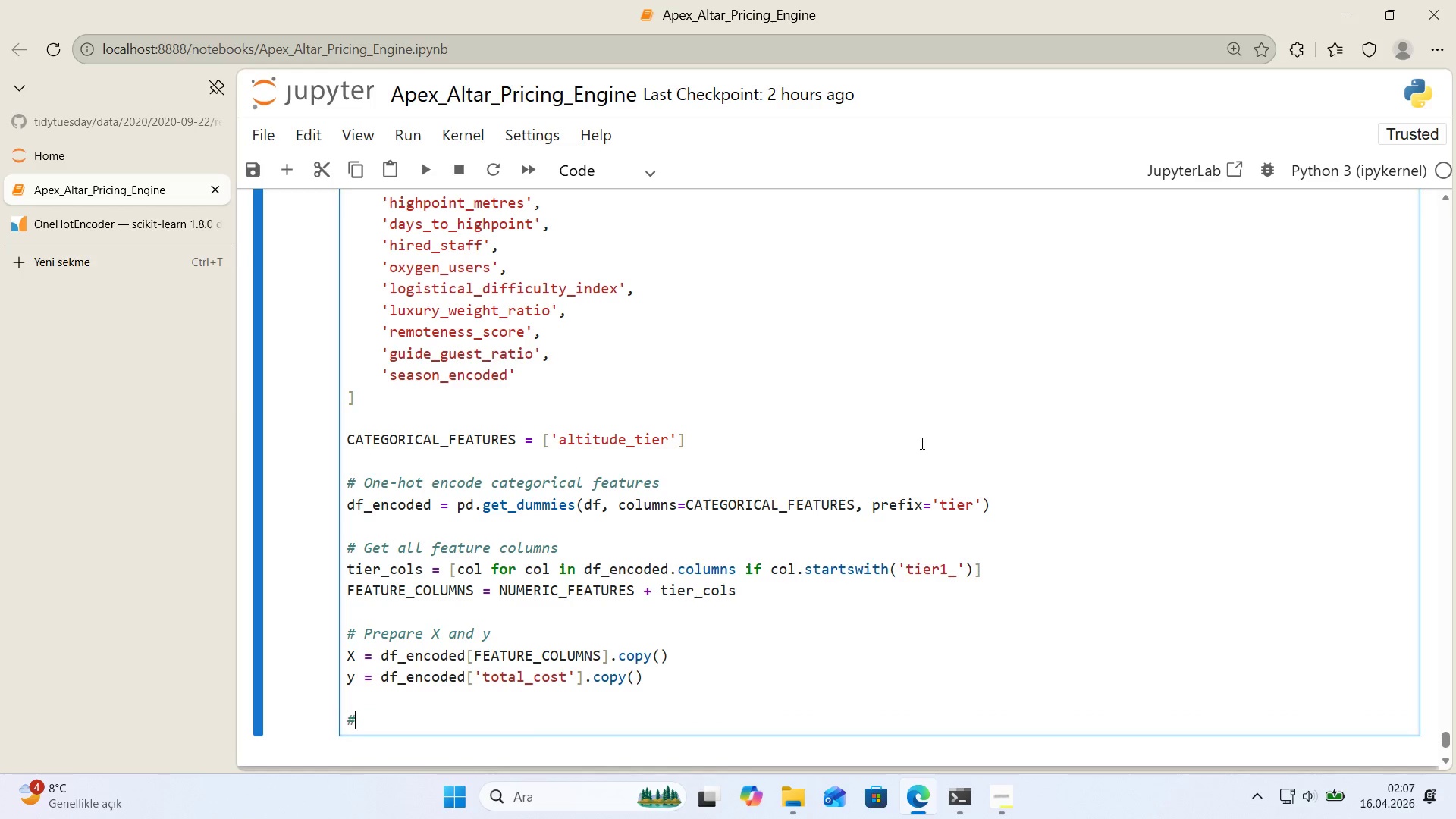 
key(Alt+Control+AltRight)
 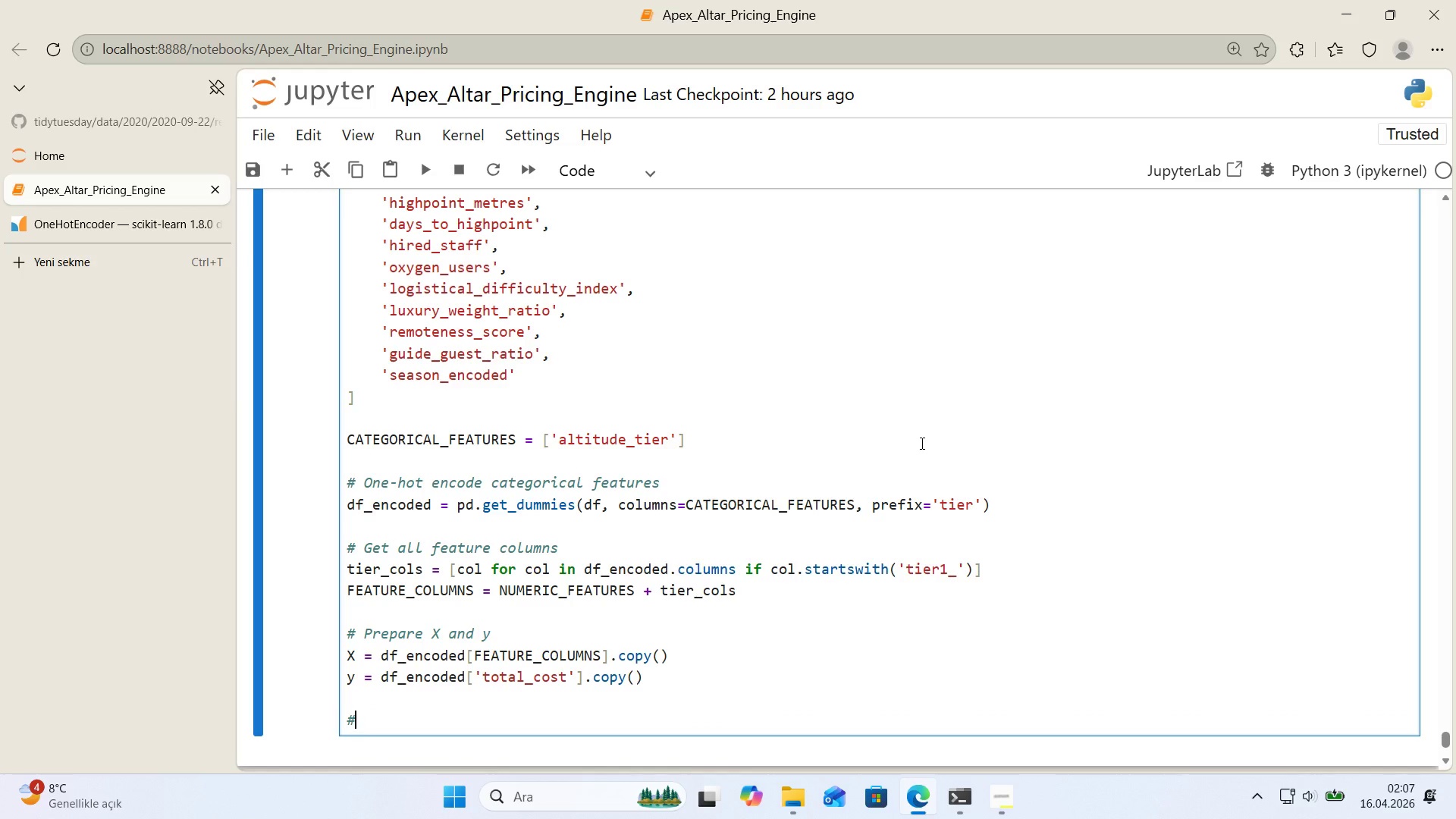 
key(Alt+Control+3)
 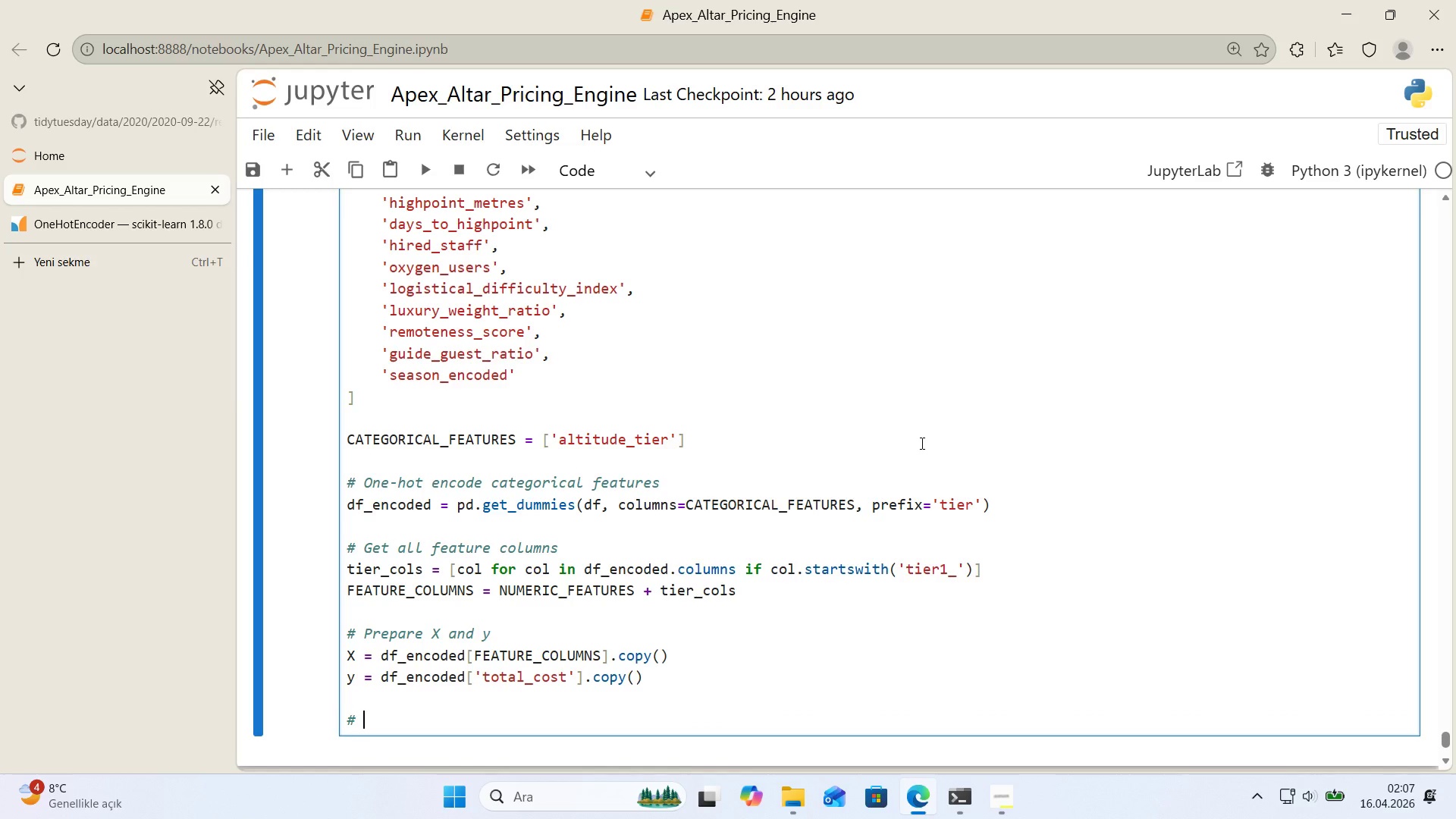 
type( Handle any rema'n'ng NaN values)
 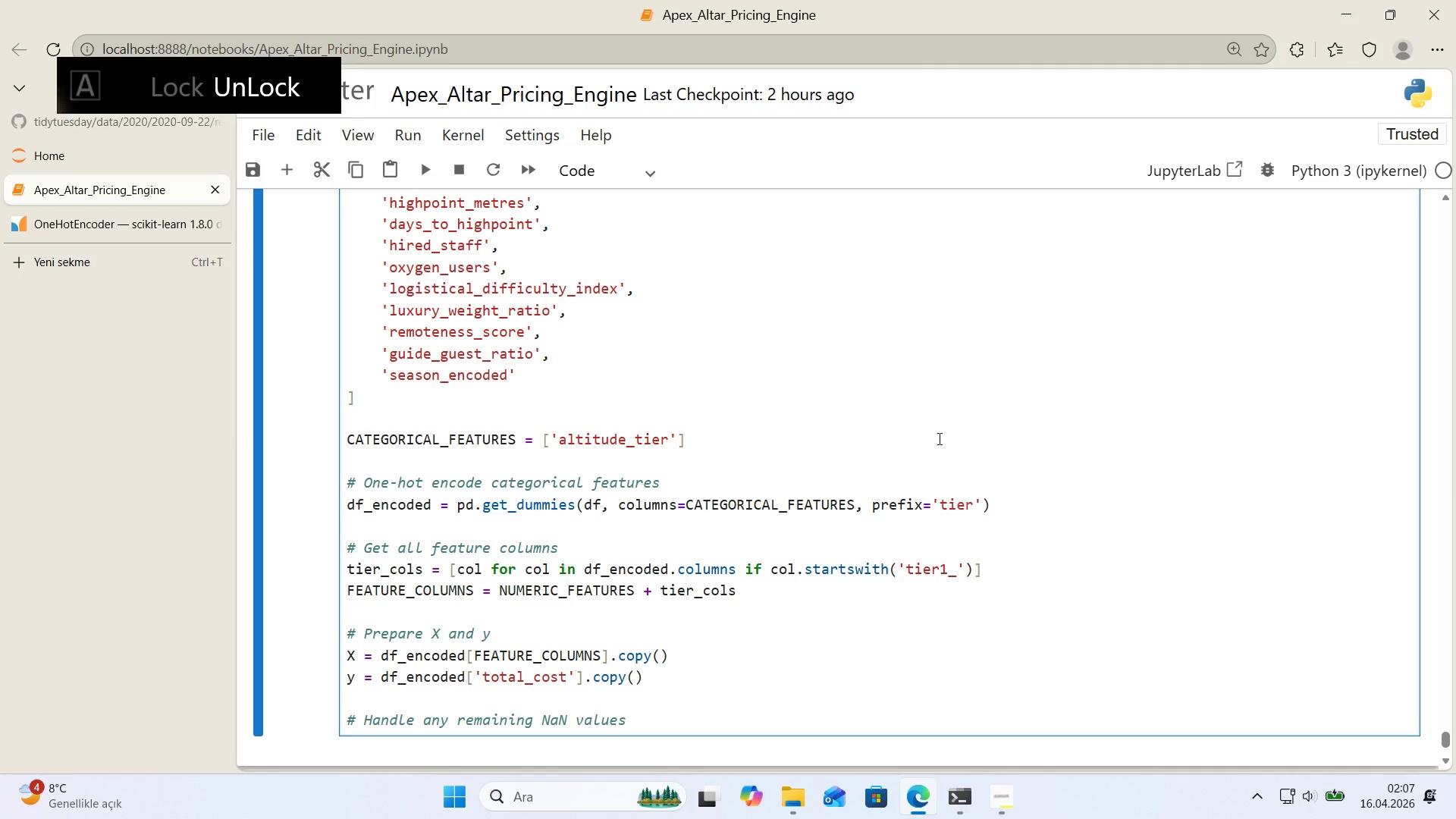 
scroll: coordinate [940, 433], scroll_direction: down, amount: 1.0
 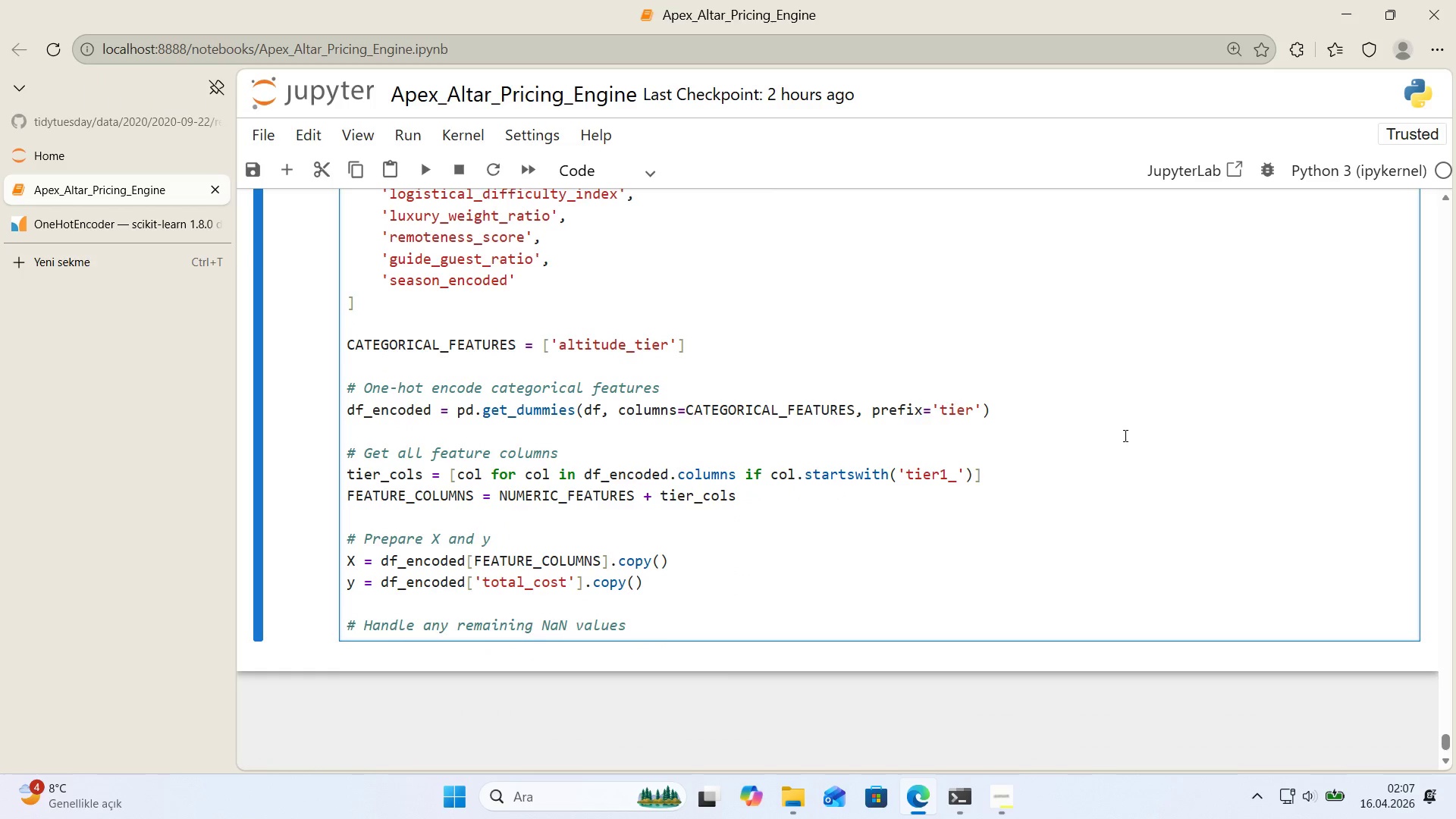 
key(Enter)
 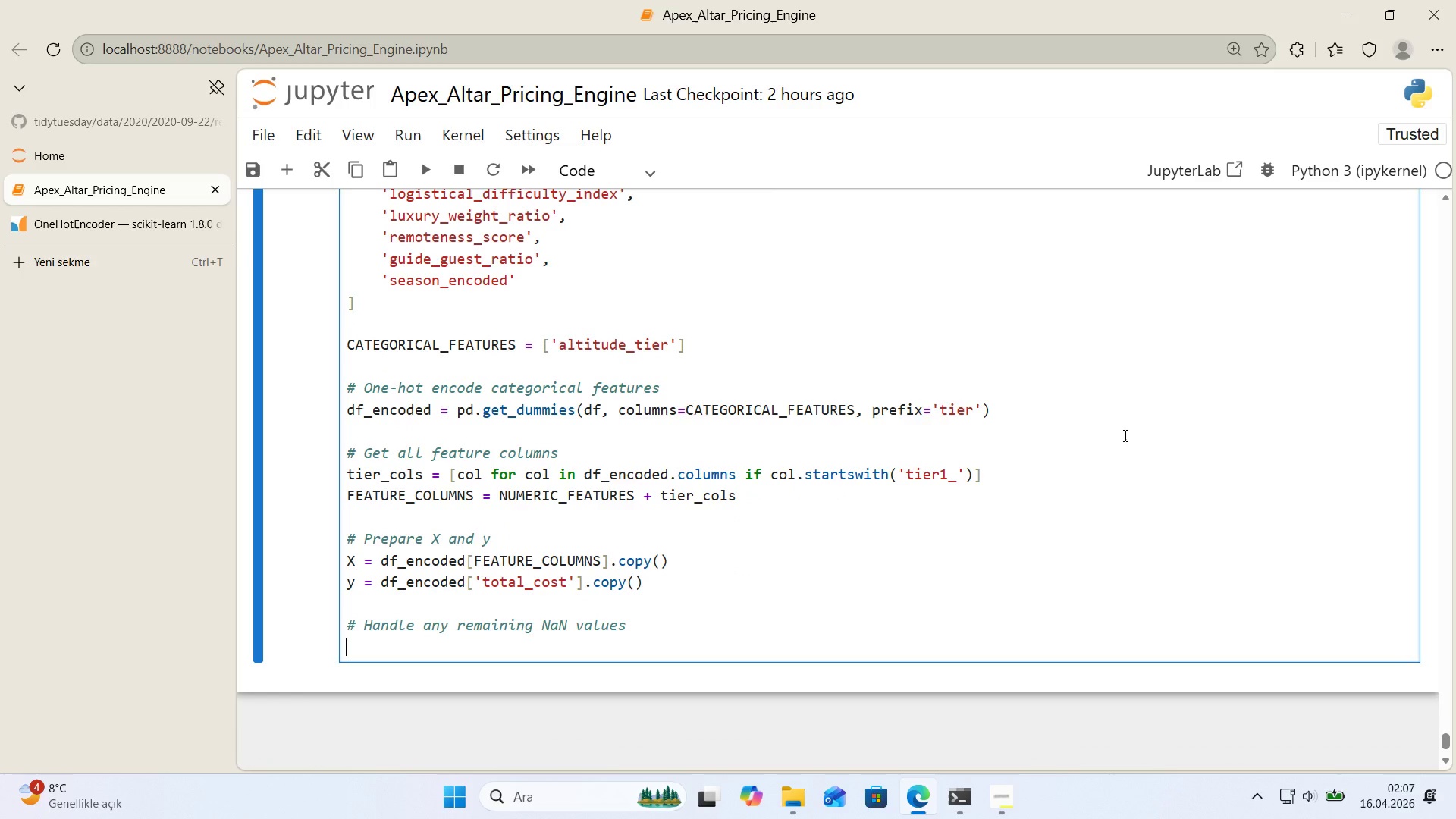 
type(X ) X.f'llna*()
 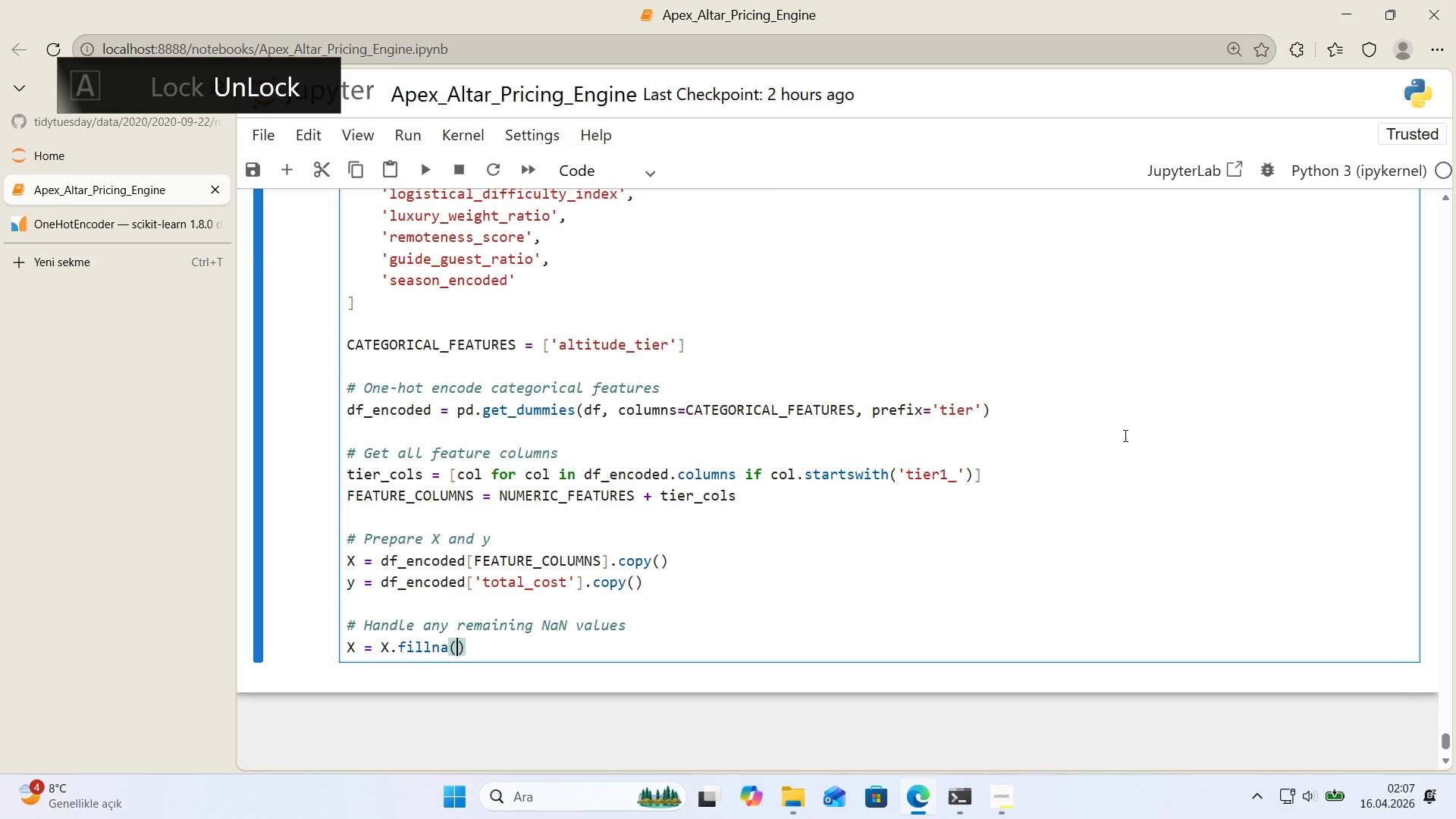 
 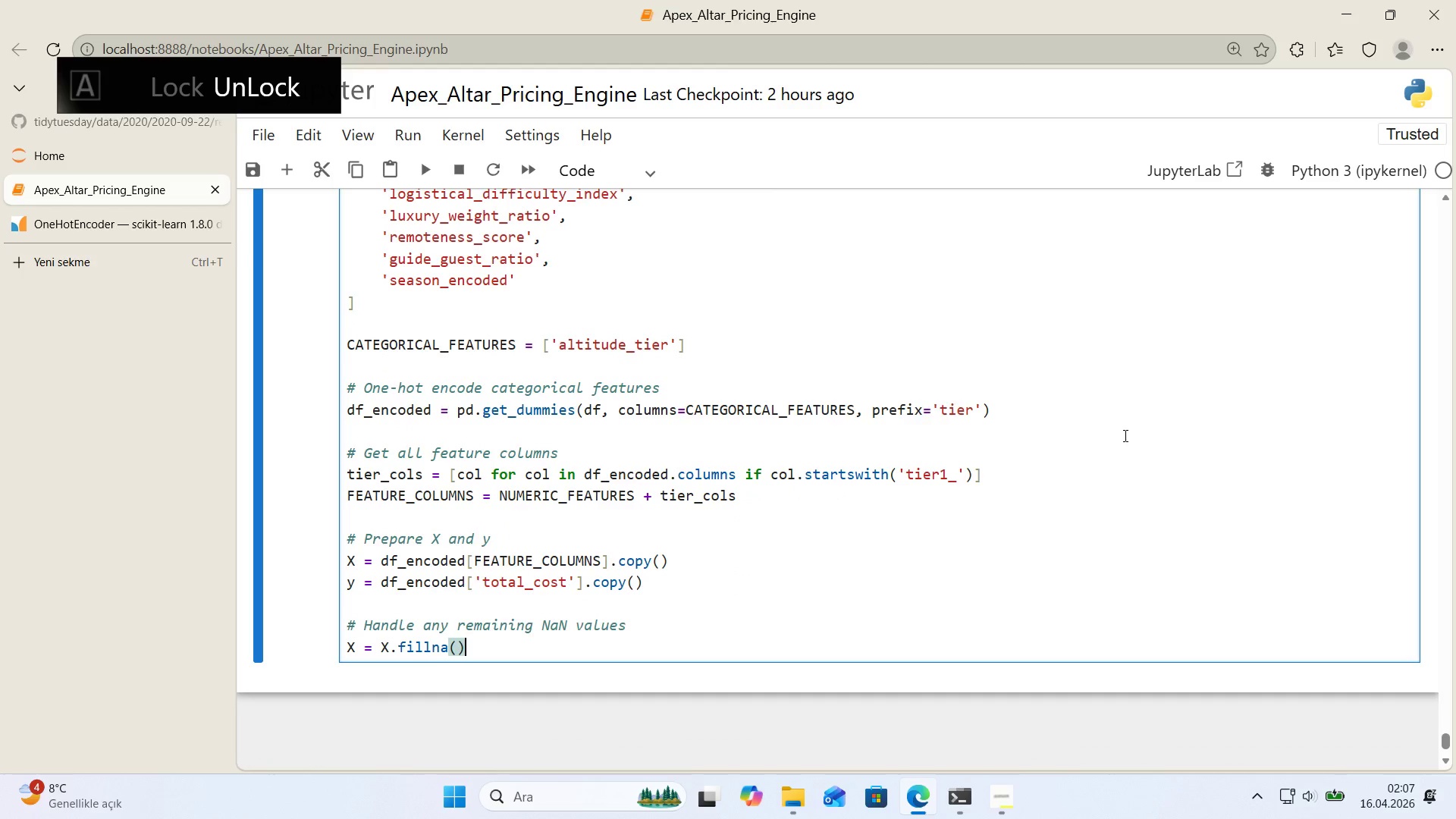 
key(ArrowLeft)
 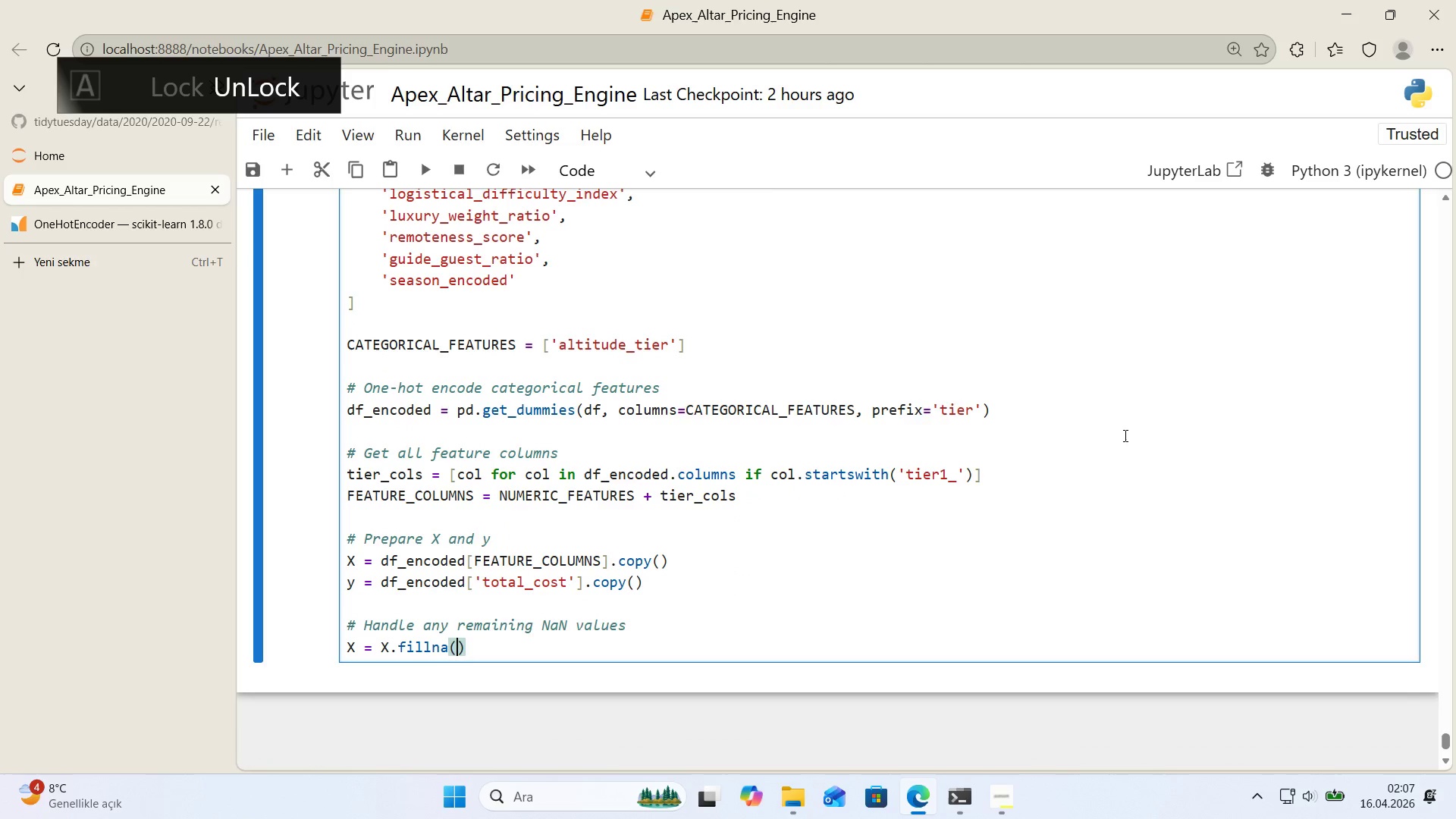 
type(X.med'an*()
 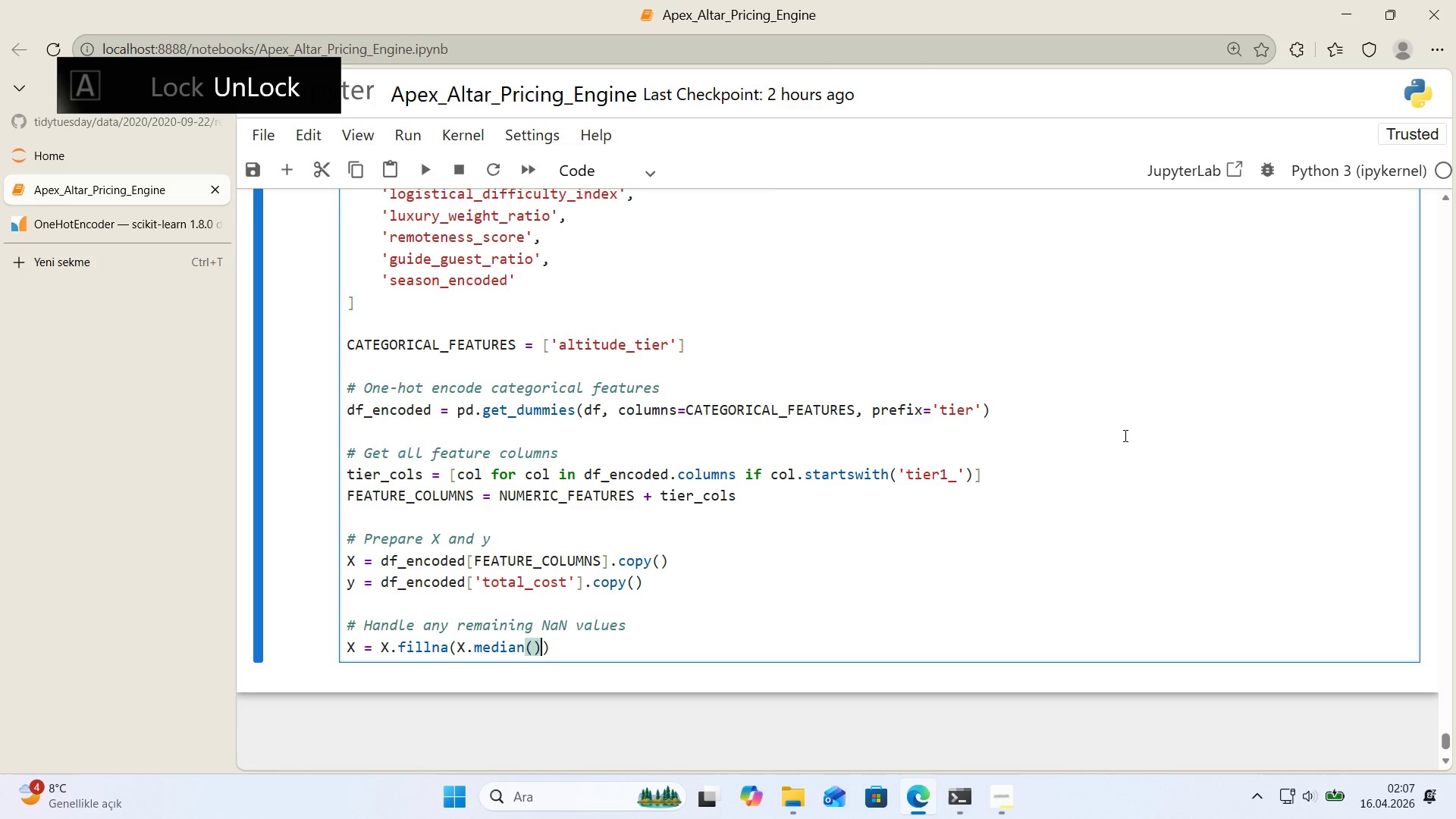 
key(ArrowRight)
 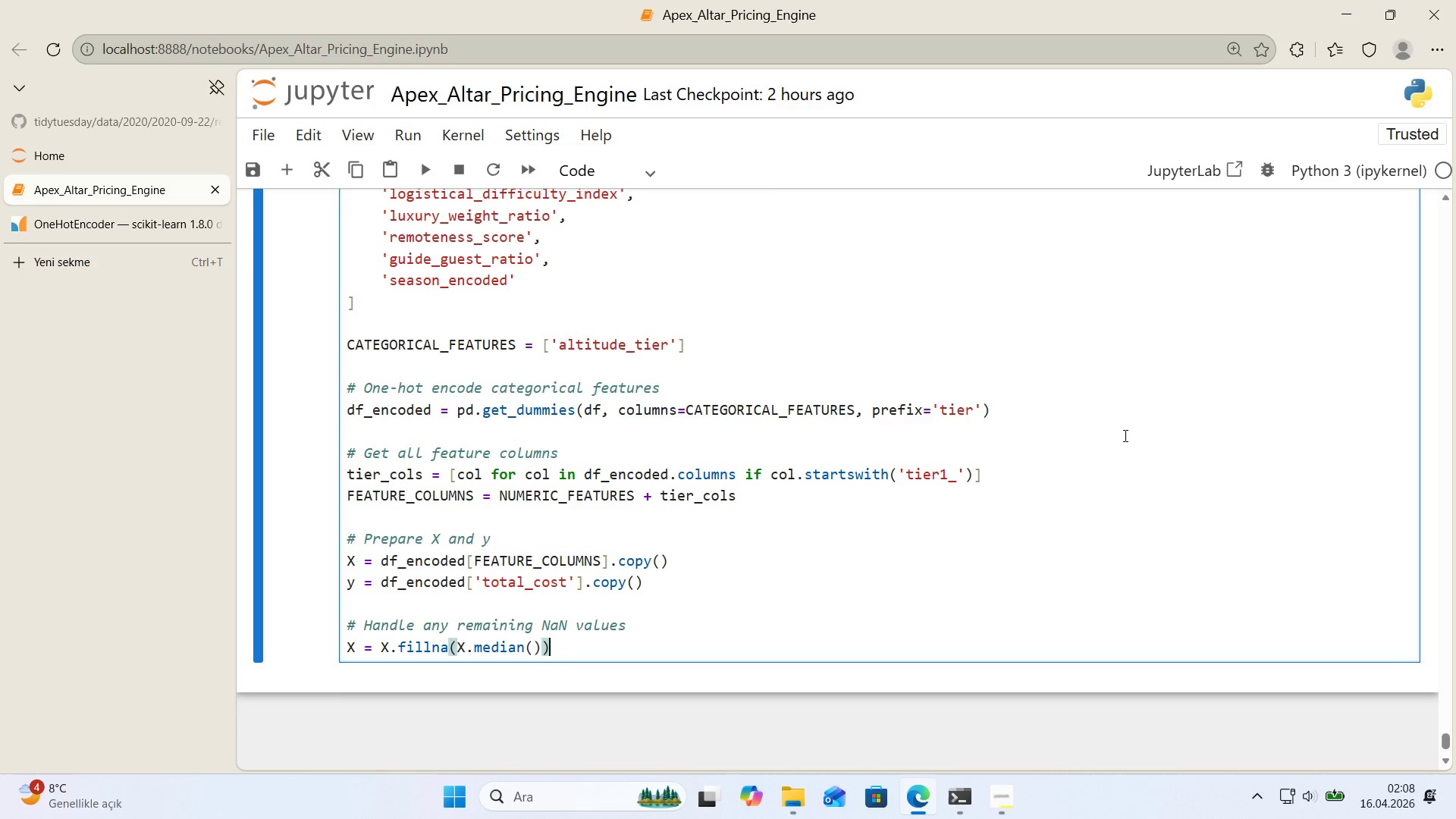 
key(Enter)
 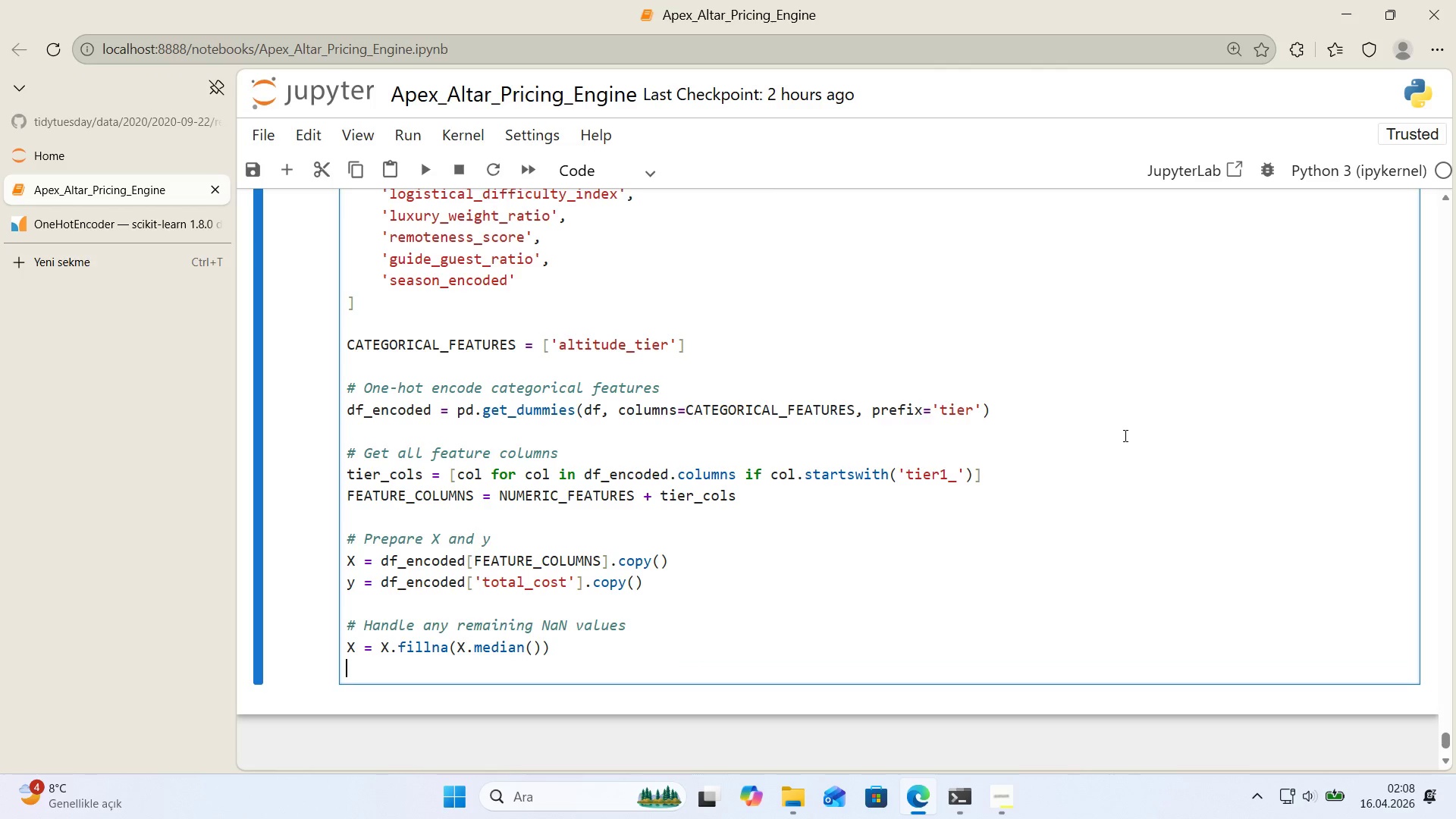 
key(Enter)
 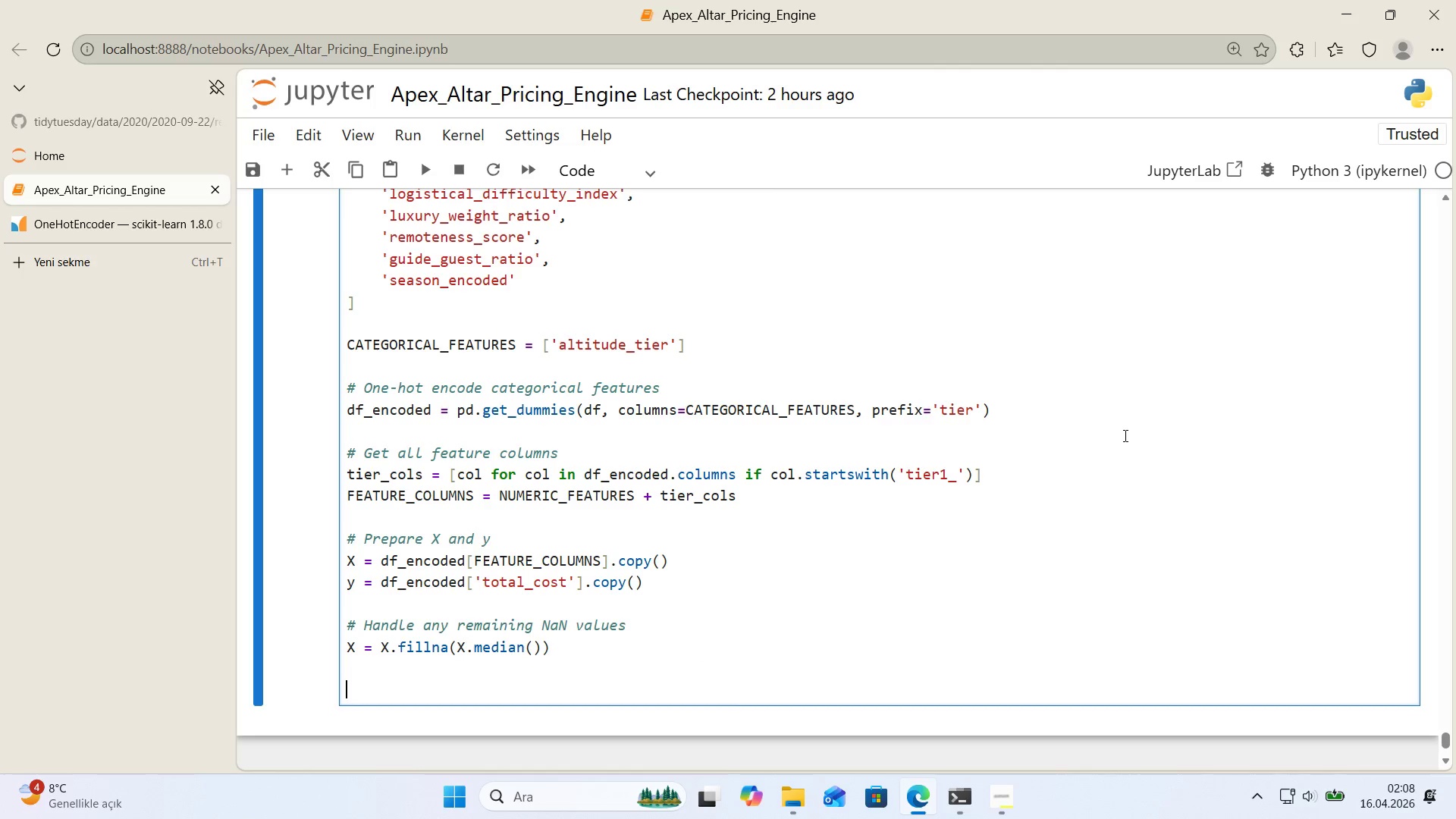 
type(pr'nt*()
 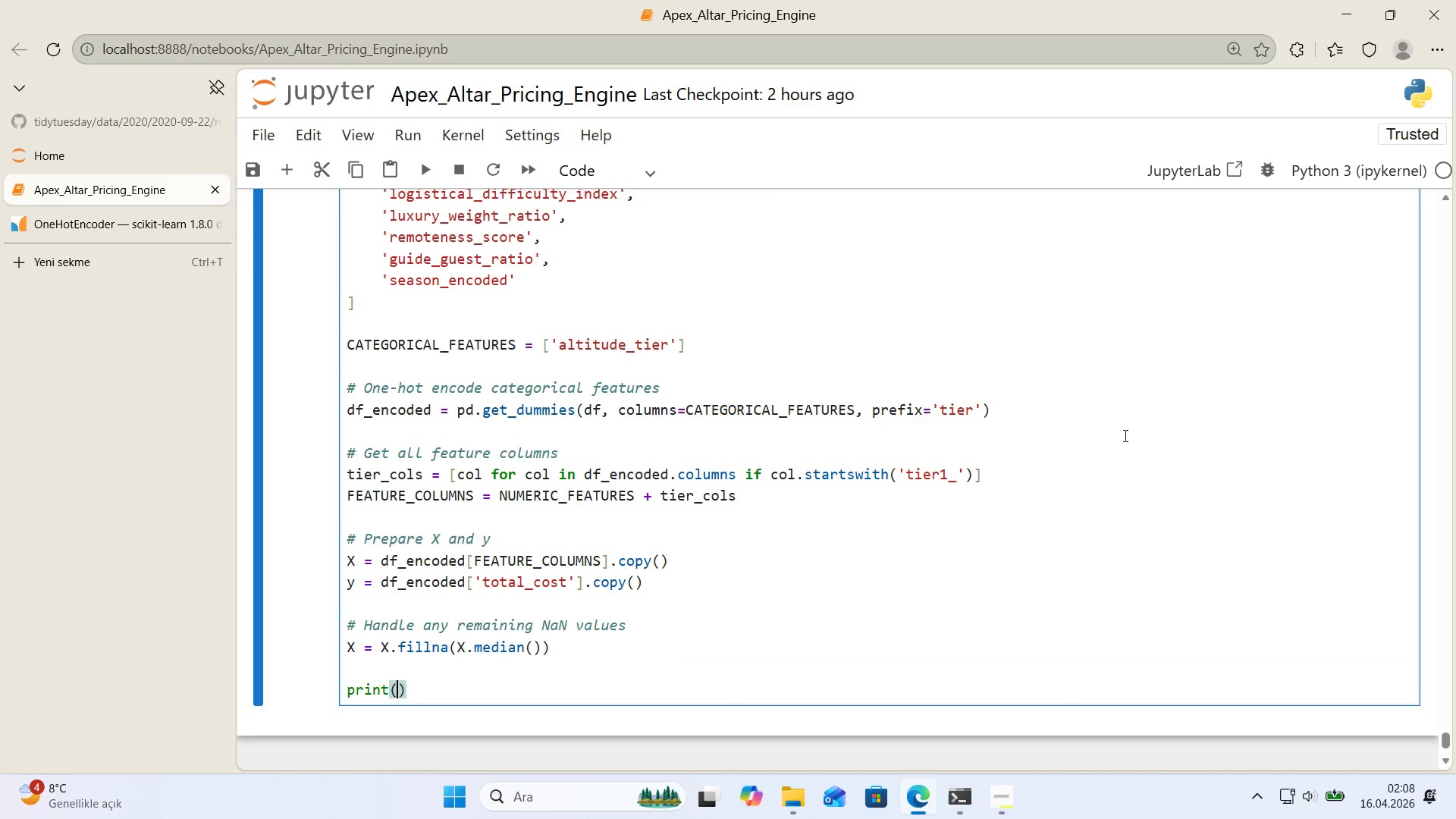 
 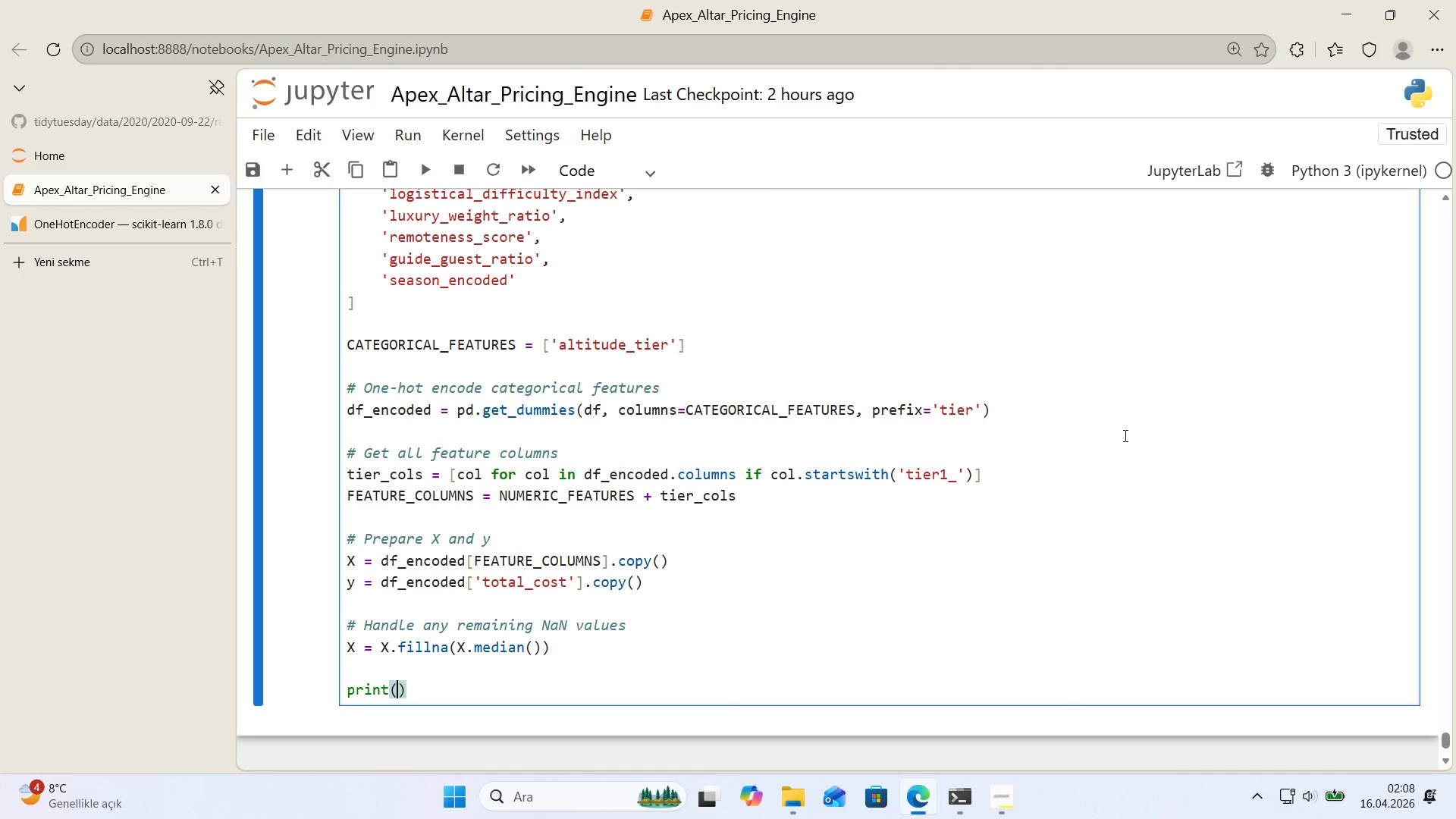 
key(ArrowLeft)
 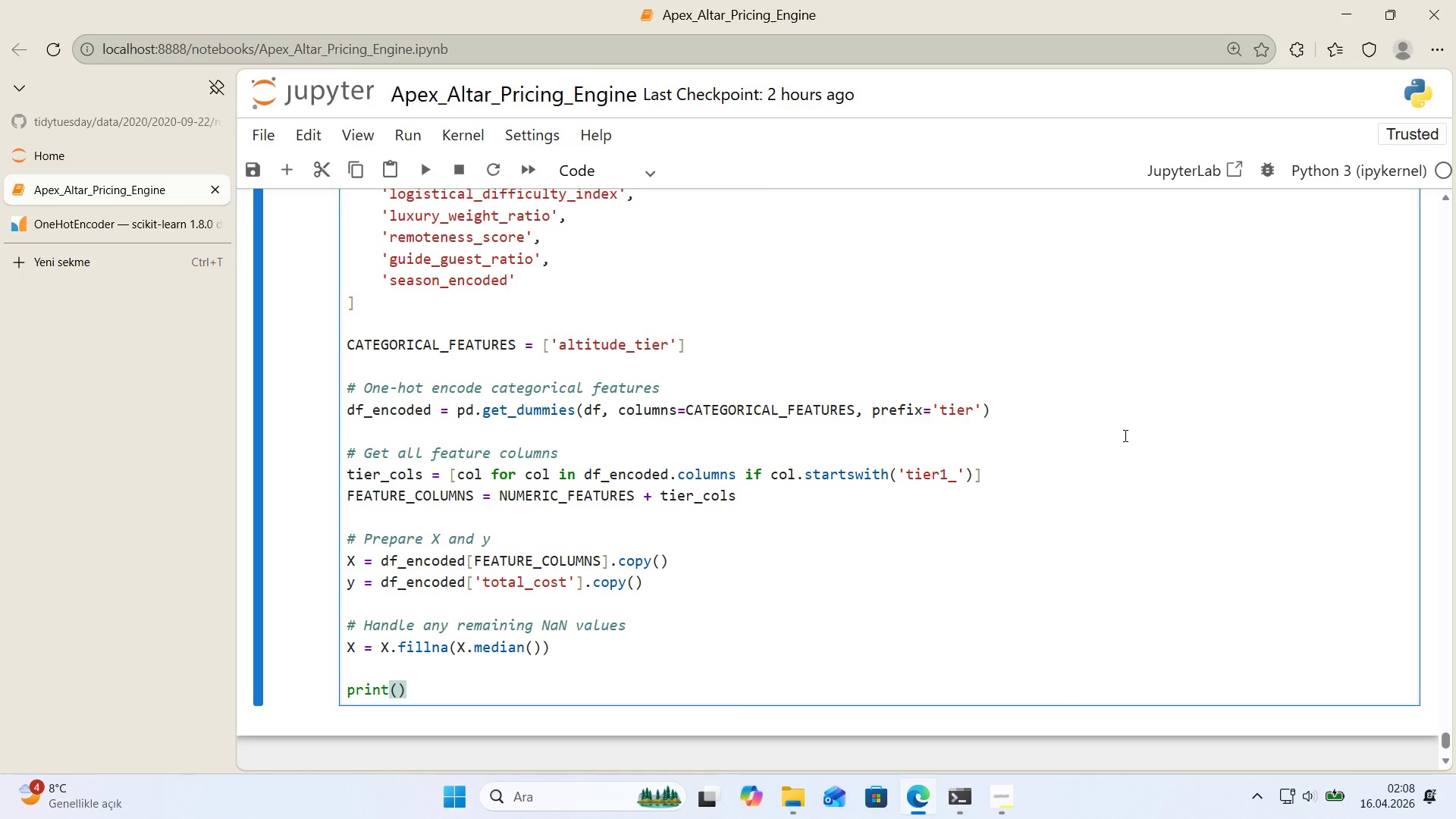 
key(Shift+ShiftRight)
 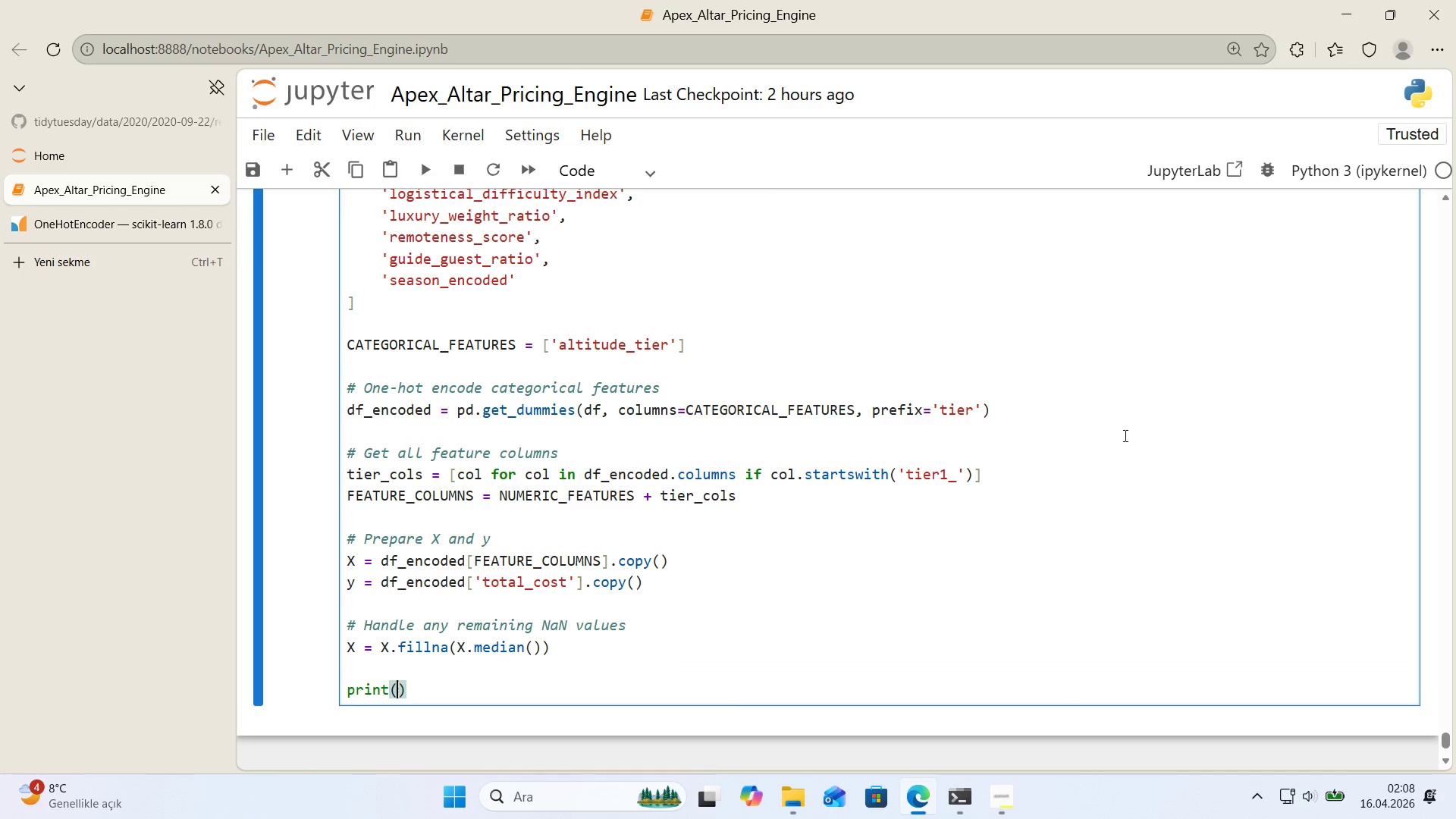 
key(Backquote)
 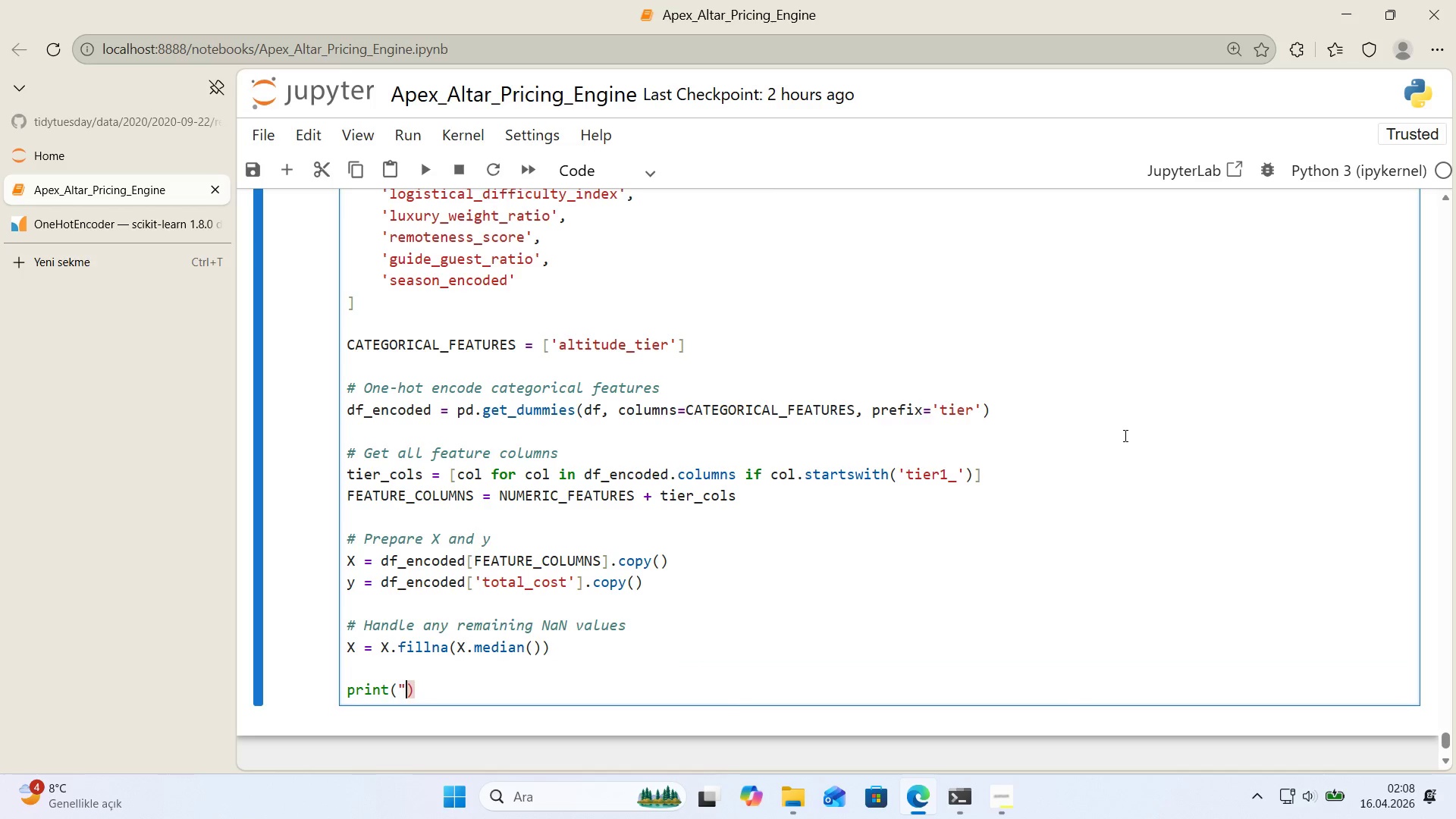 
key(Backquote)
 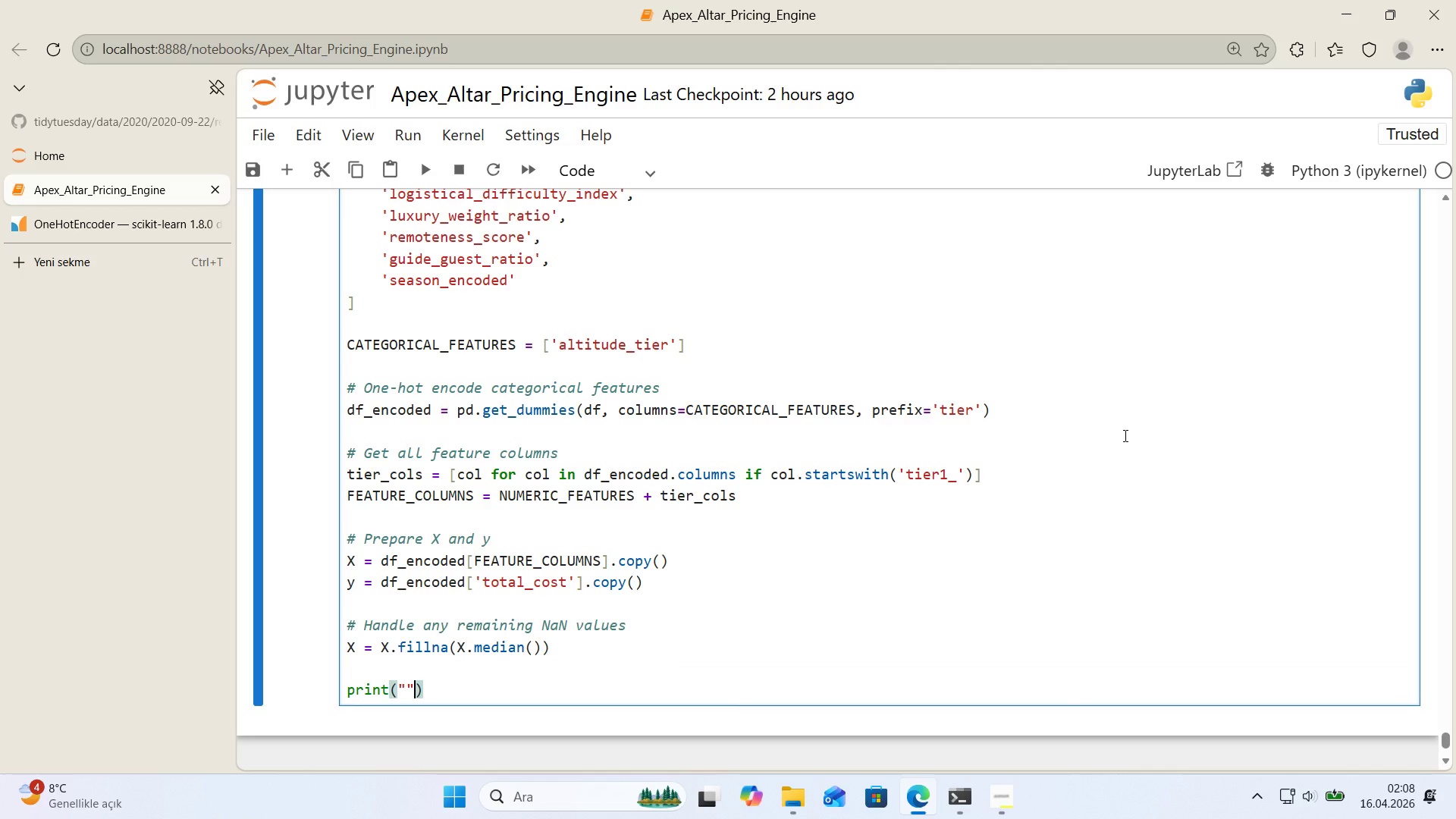 
key(ArrowLeft)
 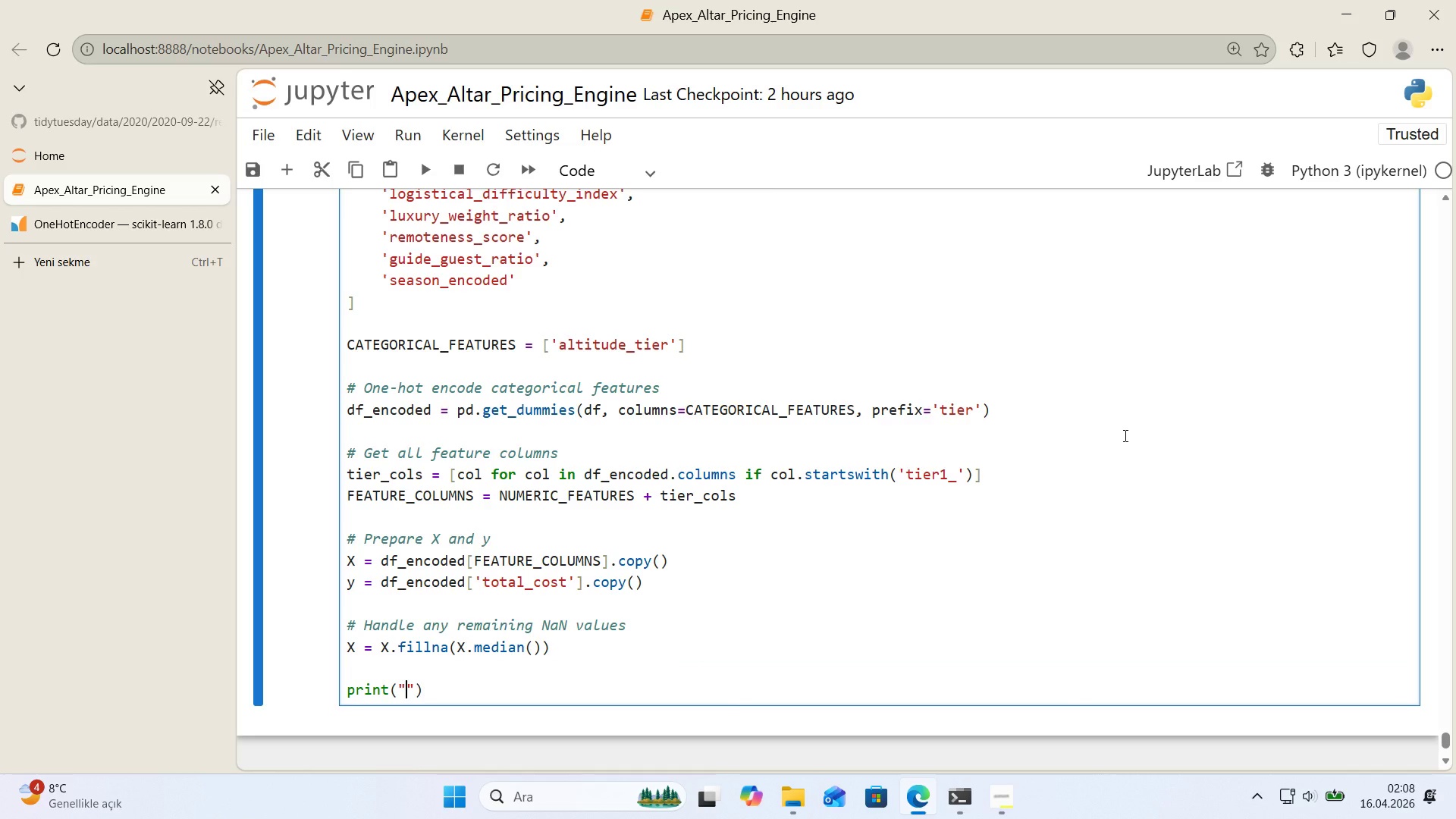 
key(Shift+0)
 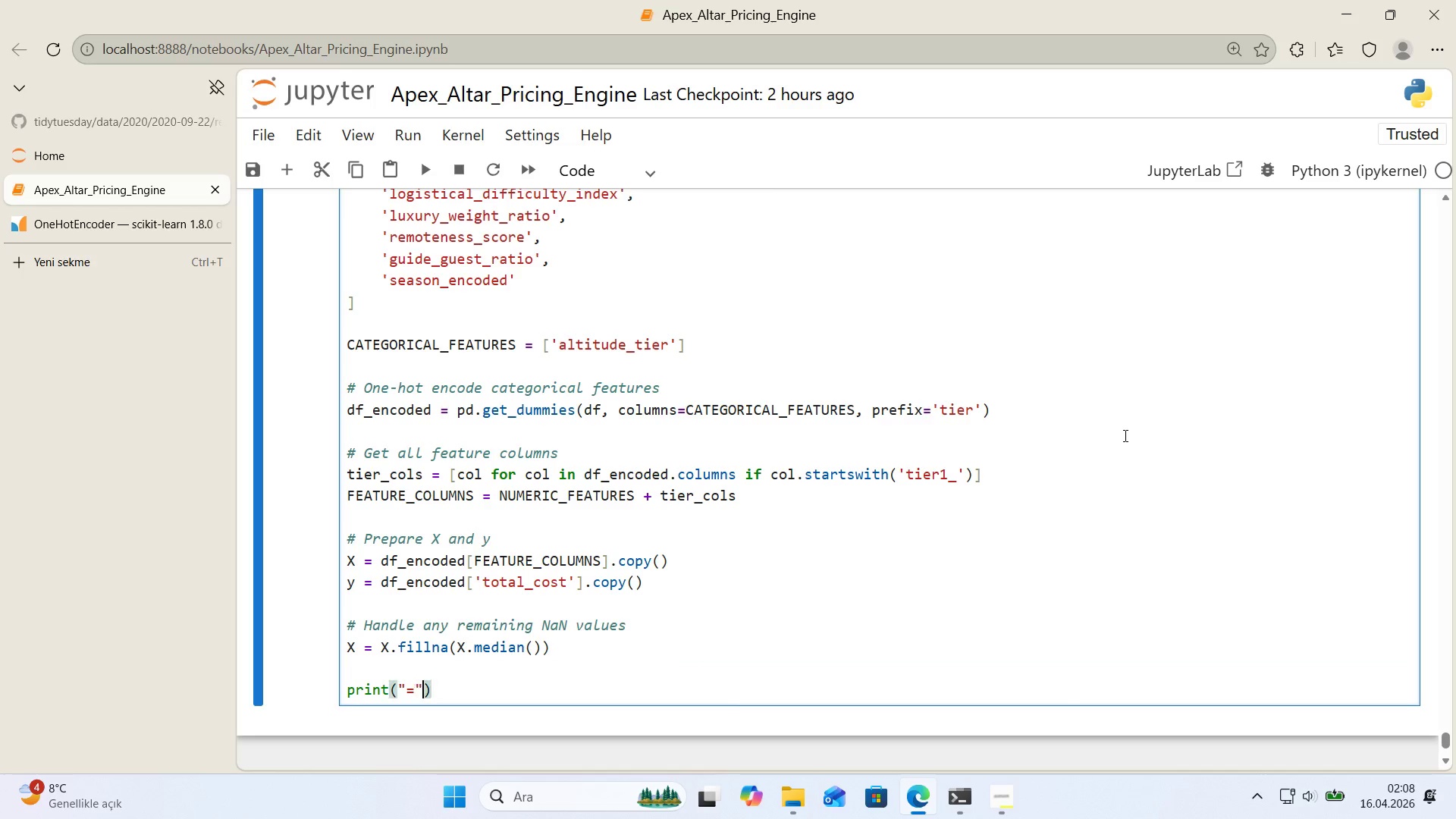 
key(ArrowRight)
 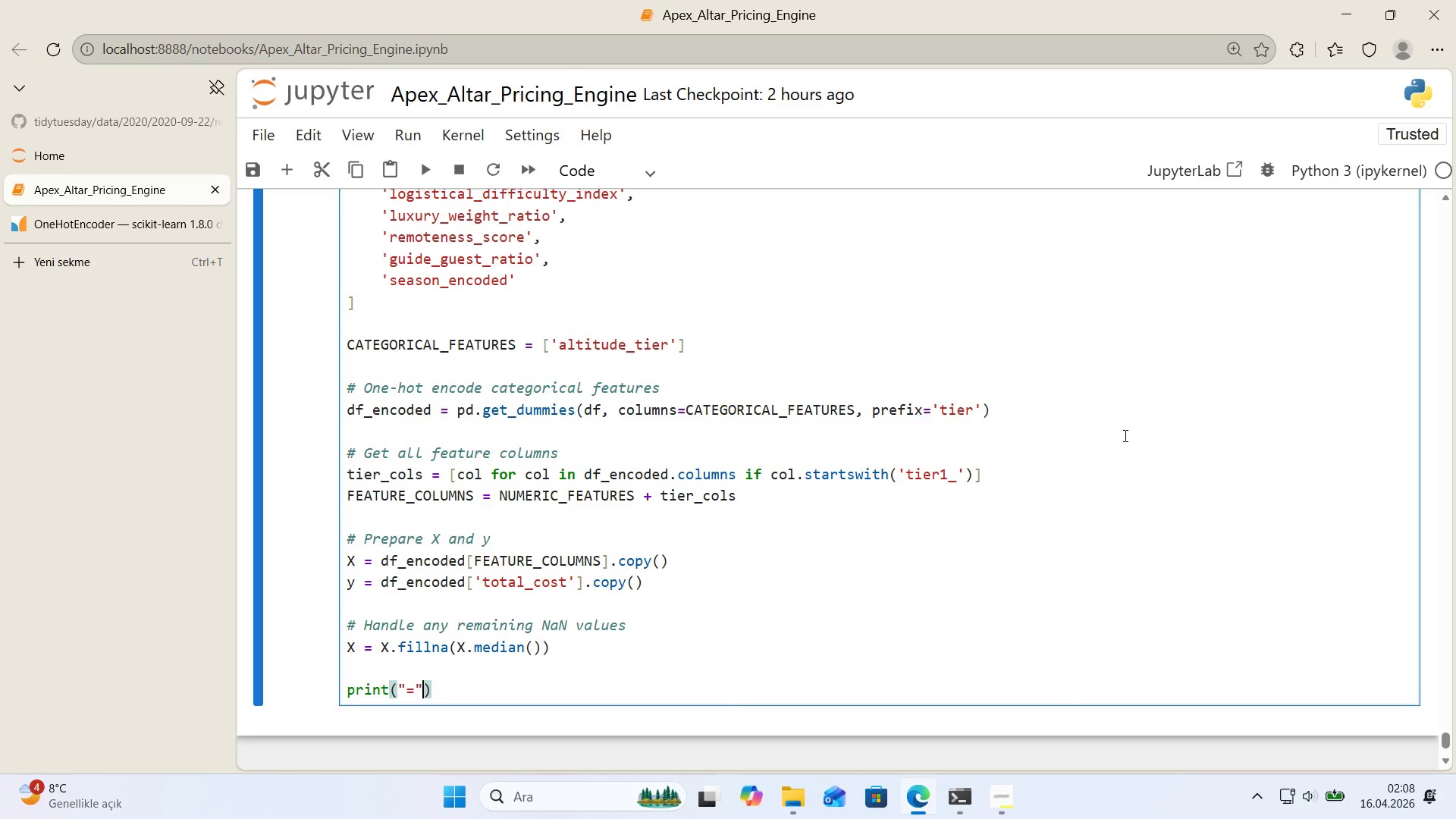 
key(Space)
 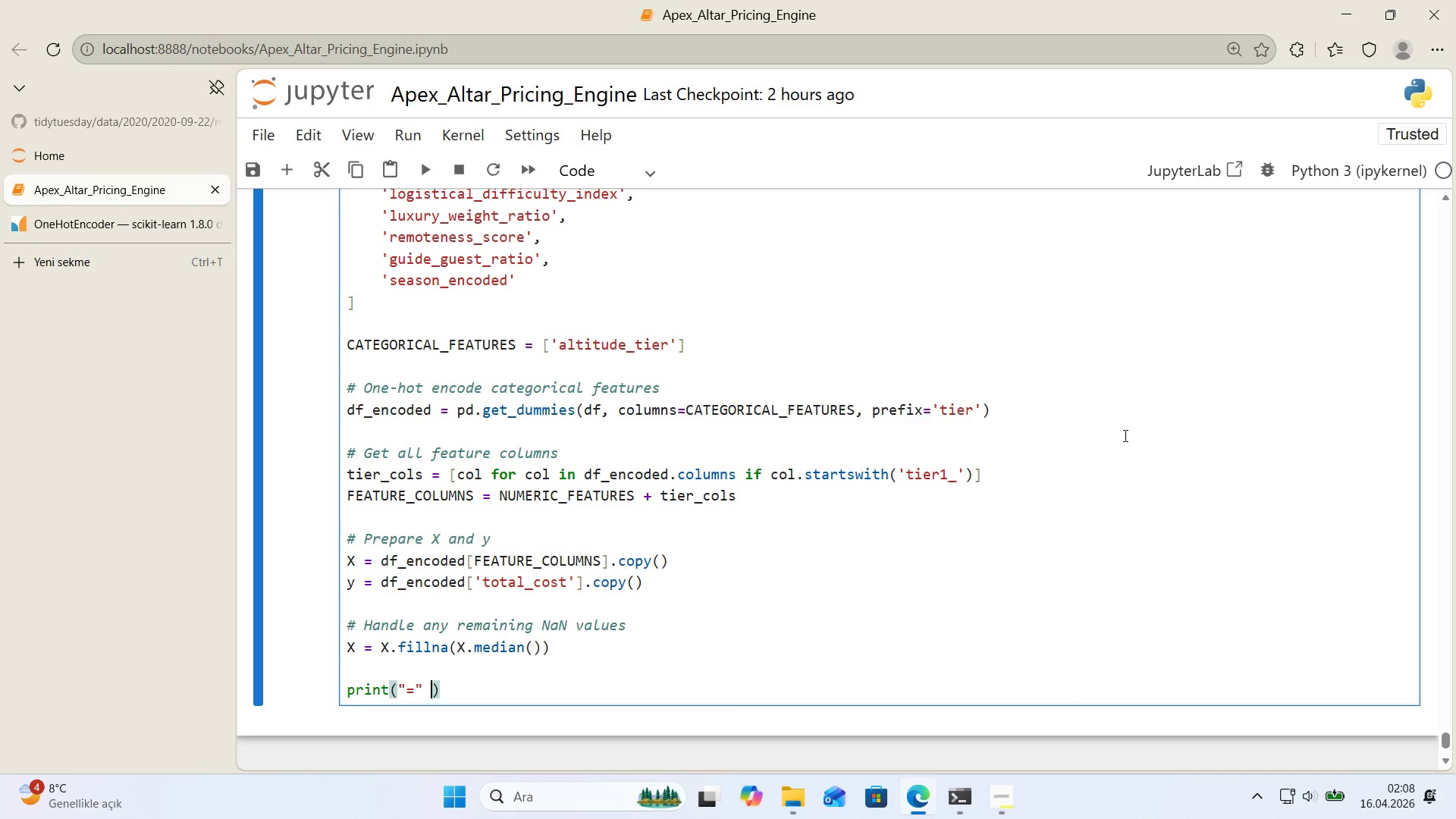 
key(NumpadMultiply)
 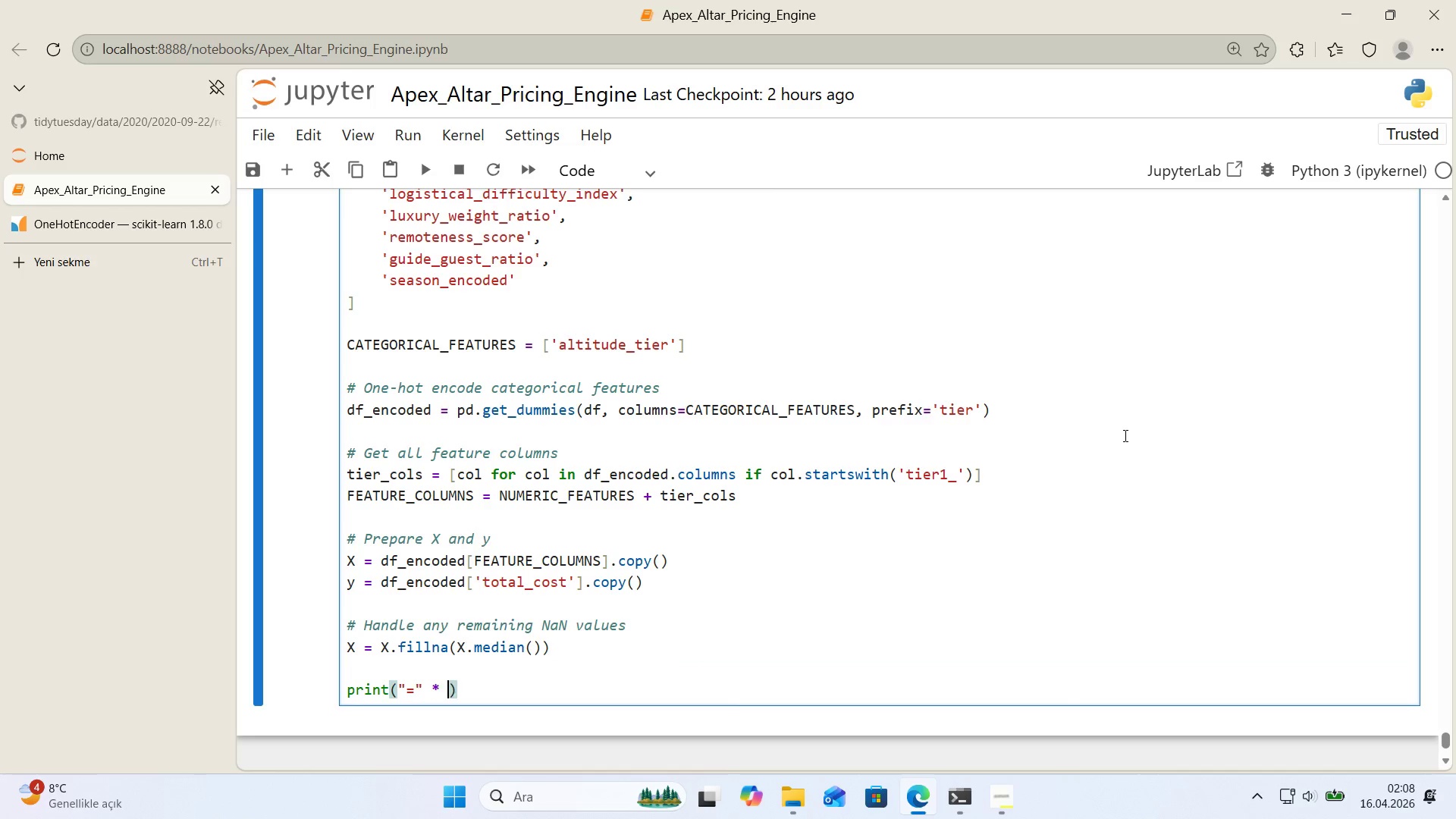 
key(Space)
 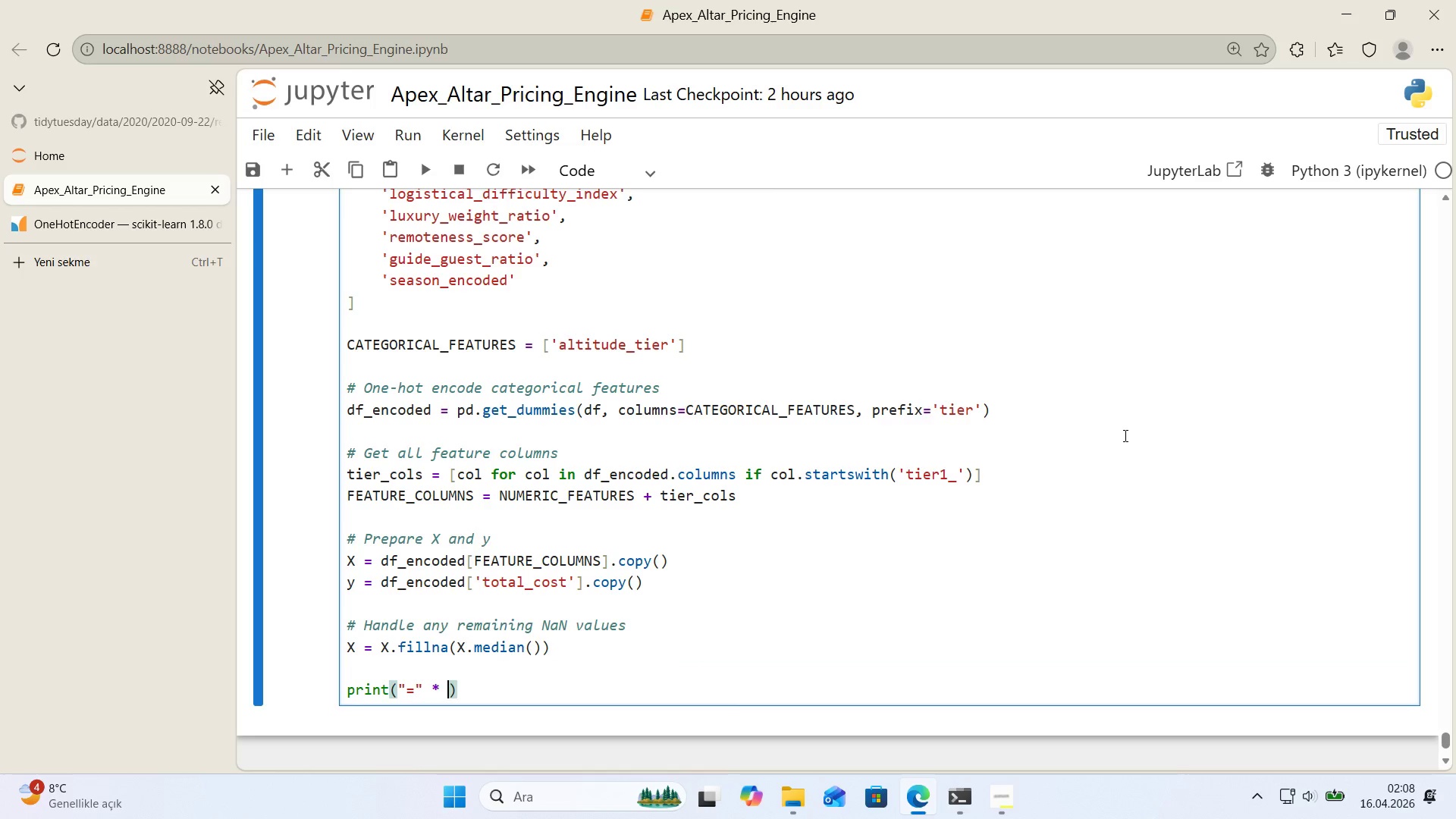 
key(Numpad6)
 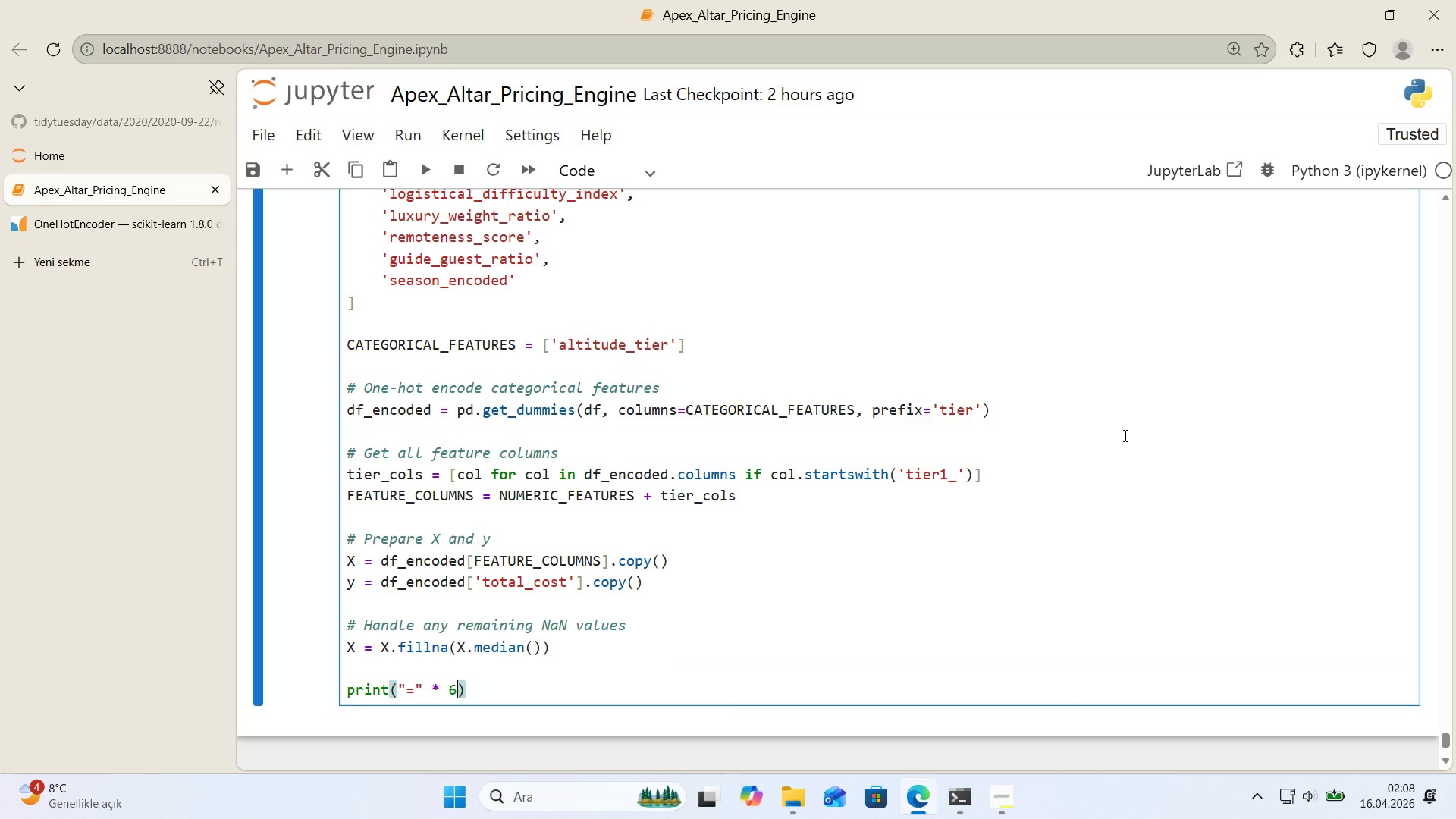 
key(Numpad0)
 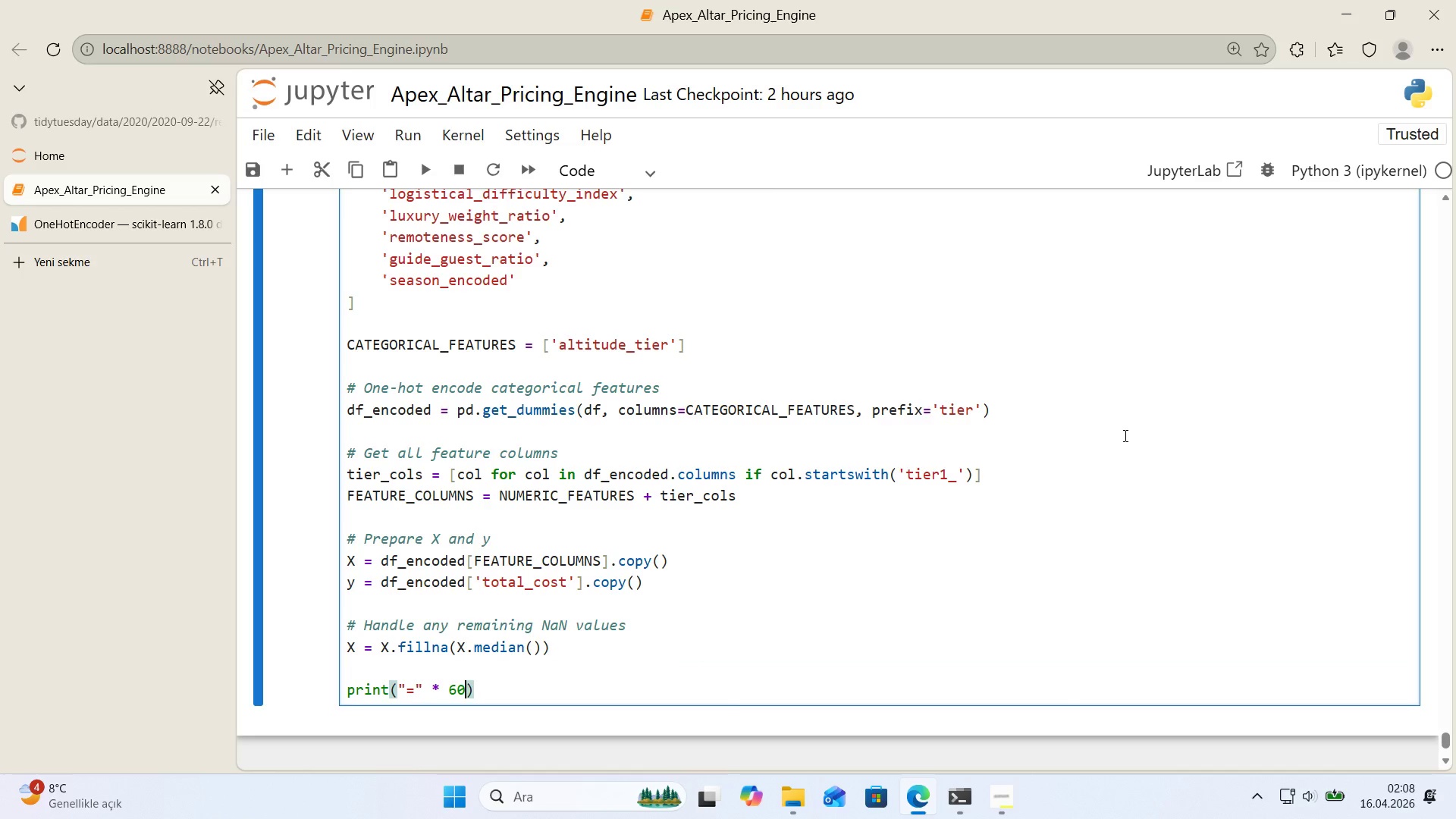 
key(ArrowRight)
 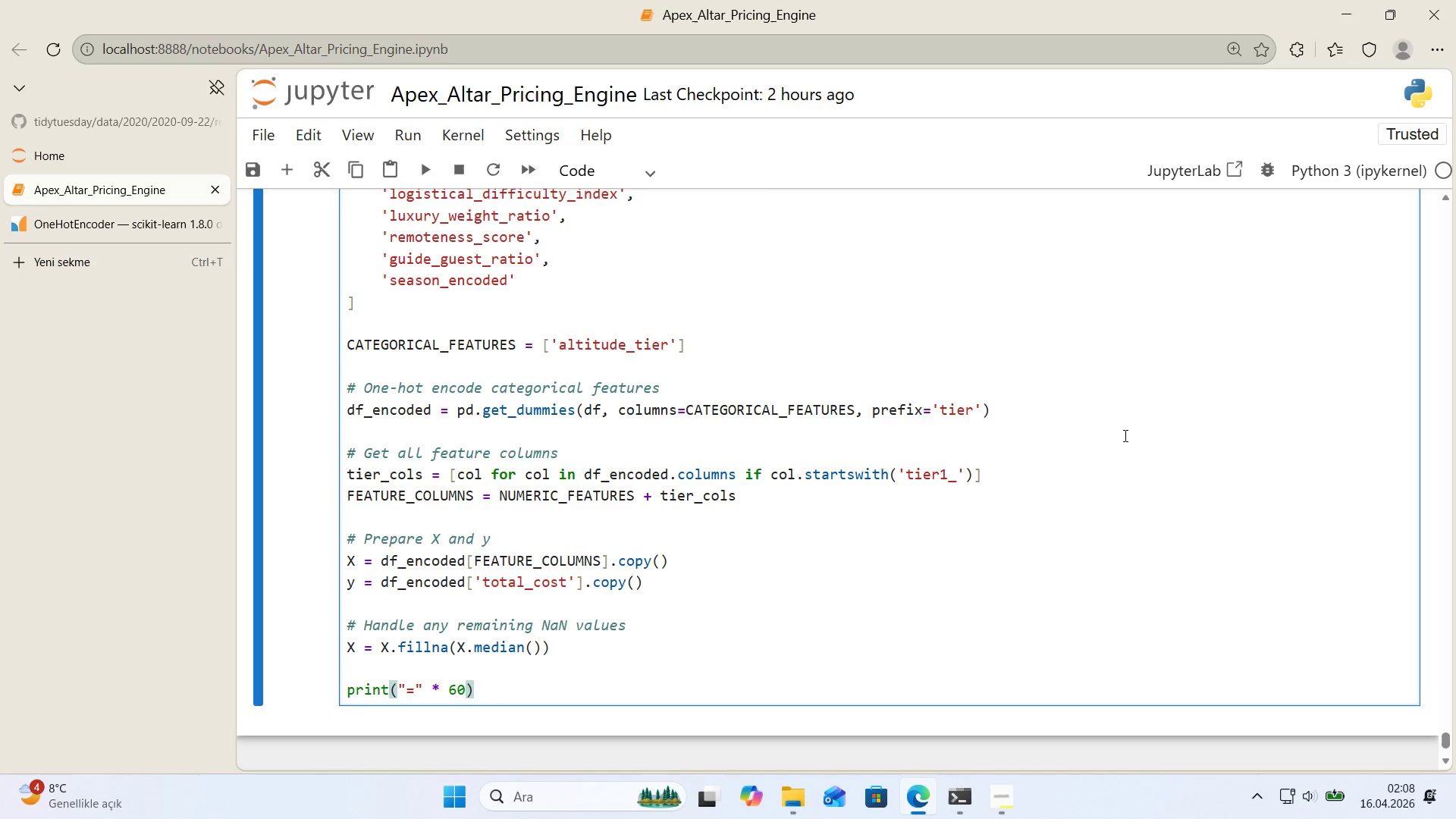 
key(Enter)
 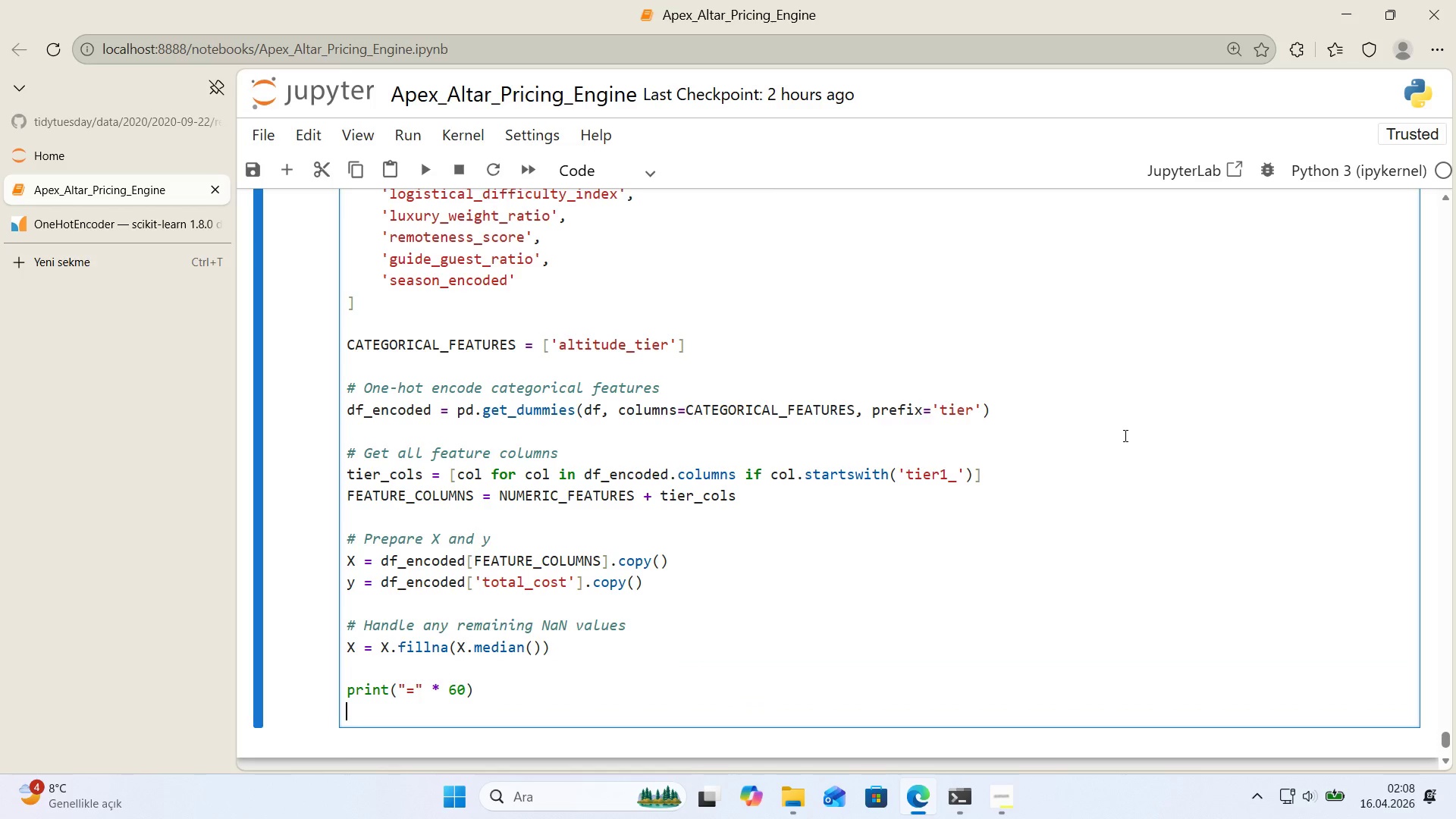 
type(pr'nt*()
 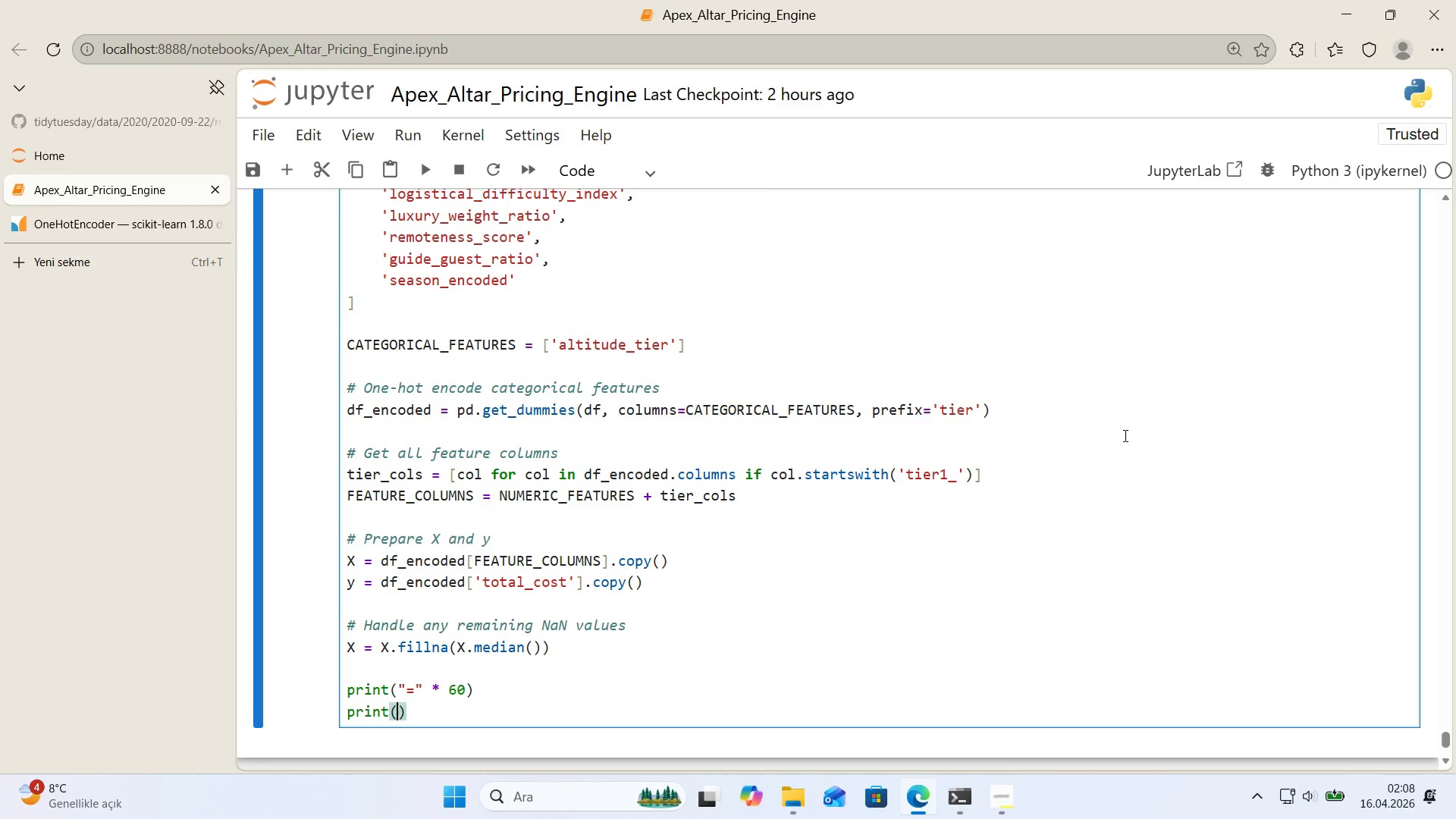 
 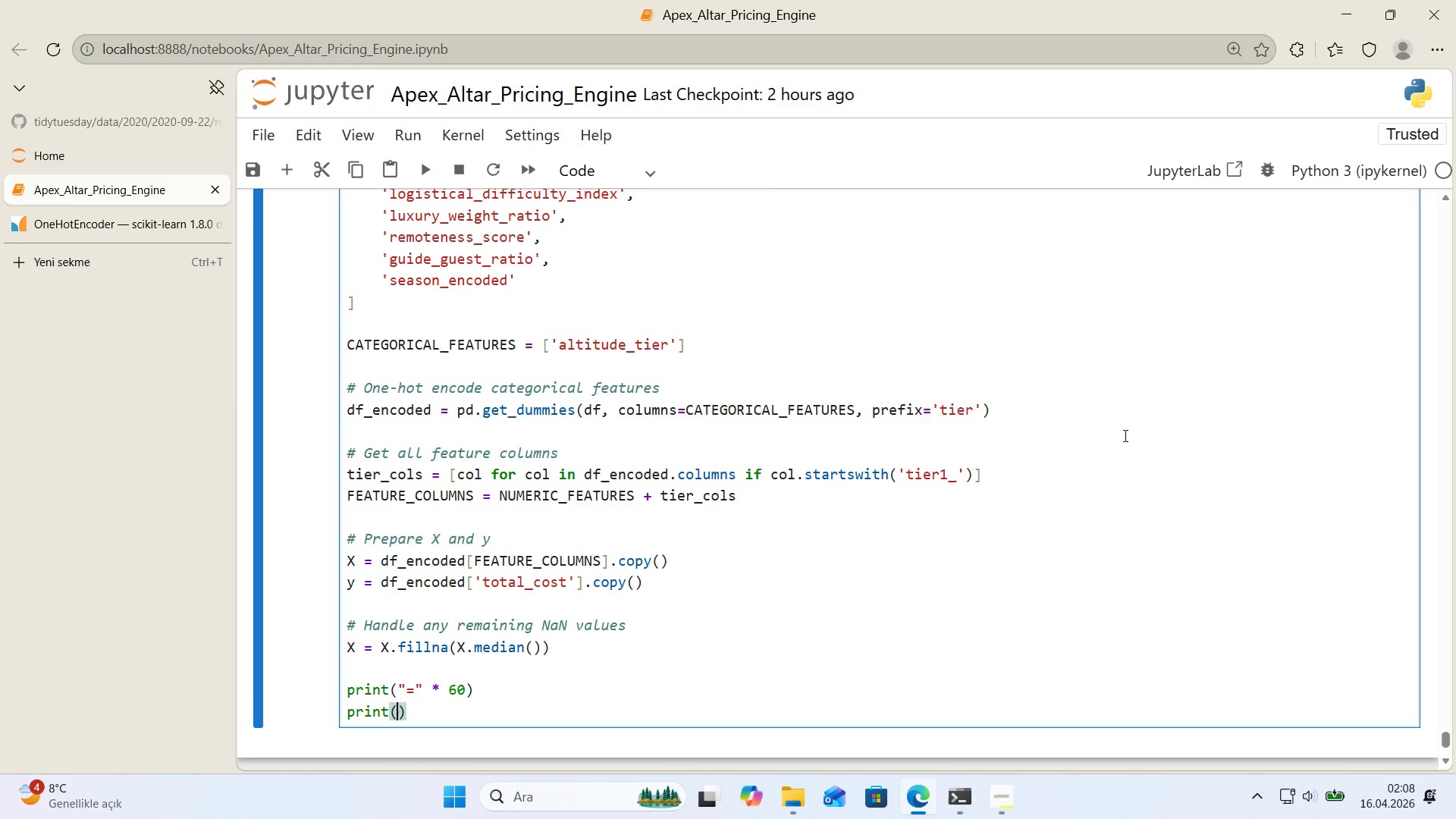 
key(ArrowLeft)
 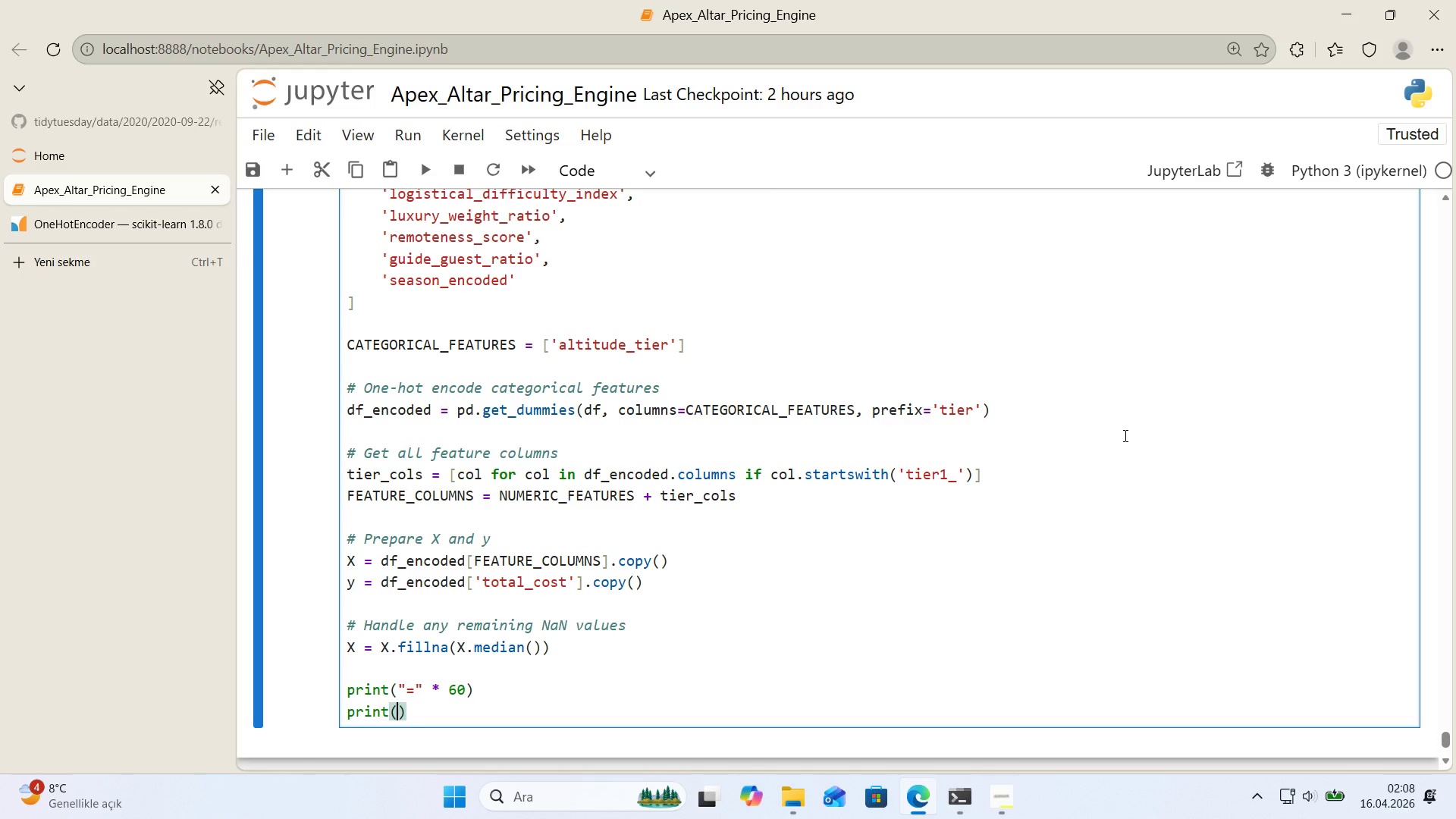 
key(Backquote)
 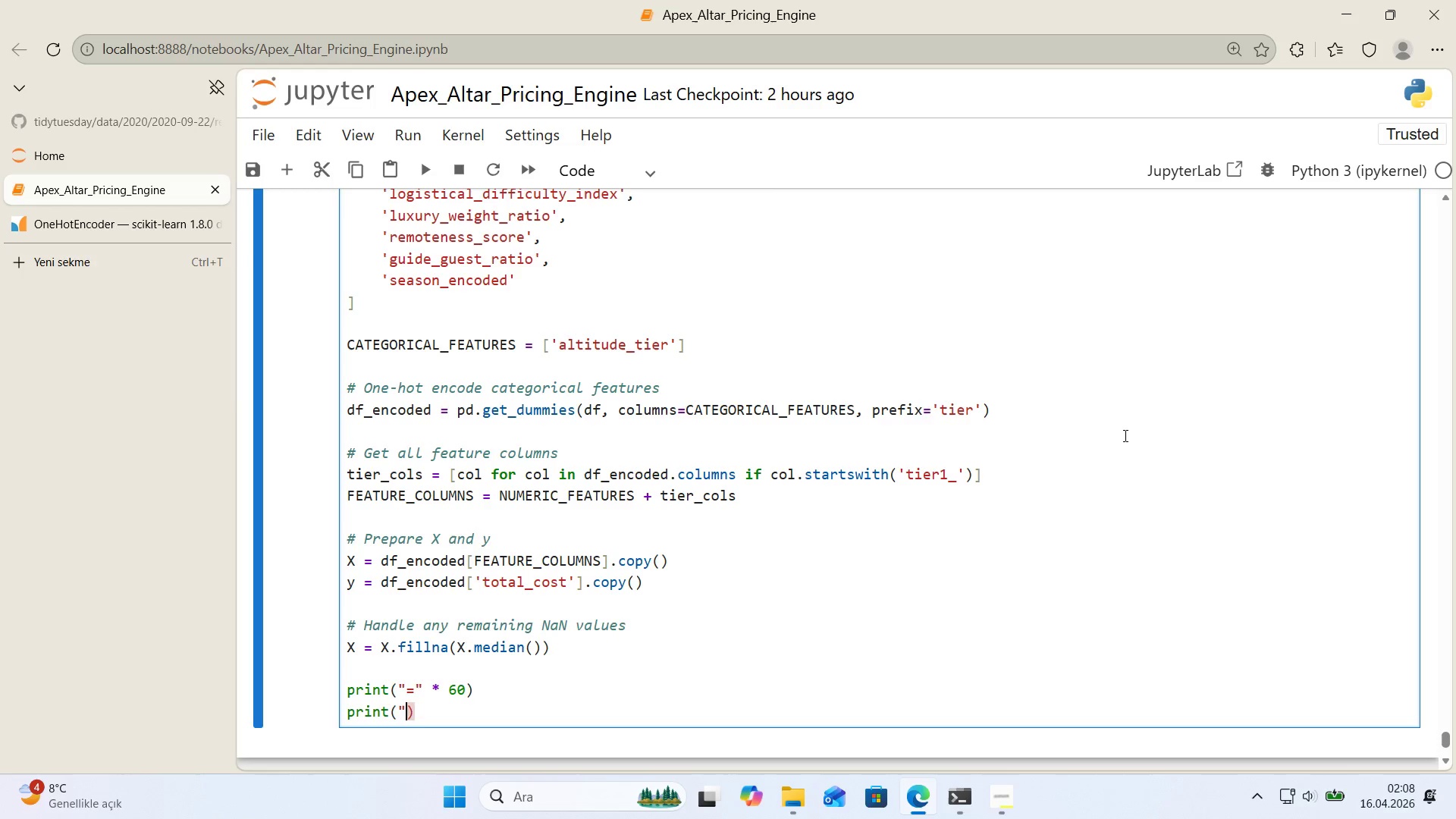 
key(Backquote)
 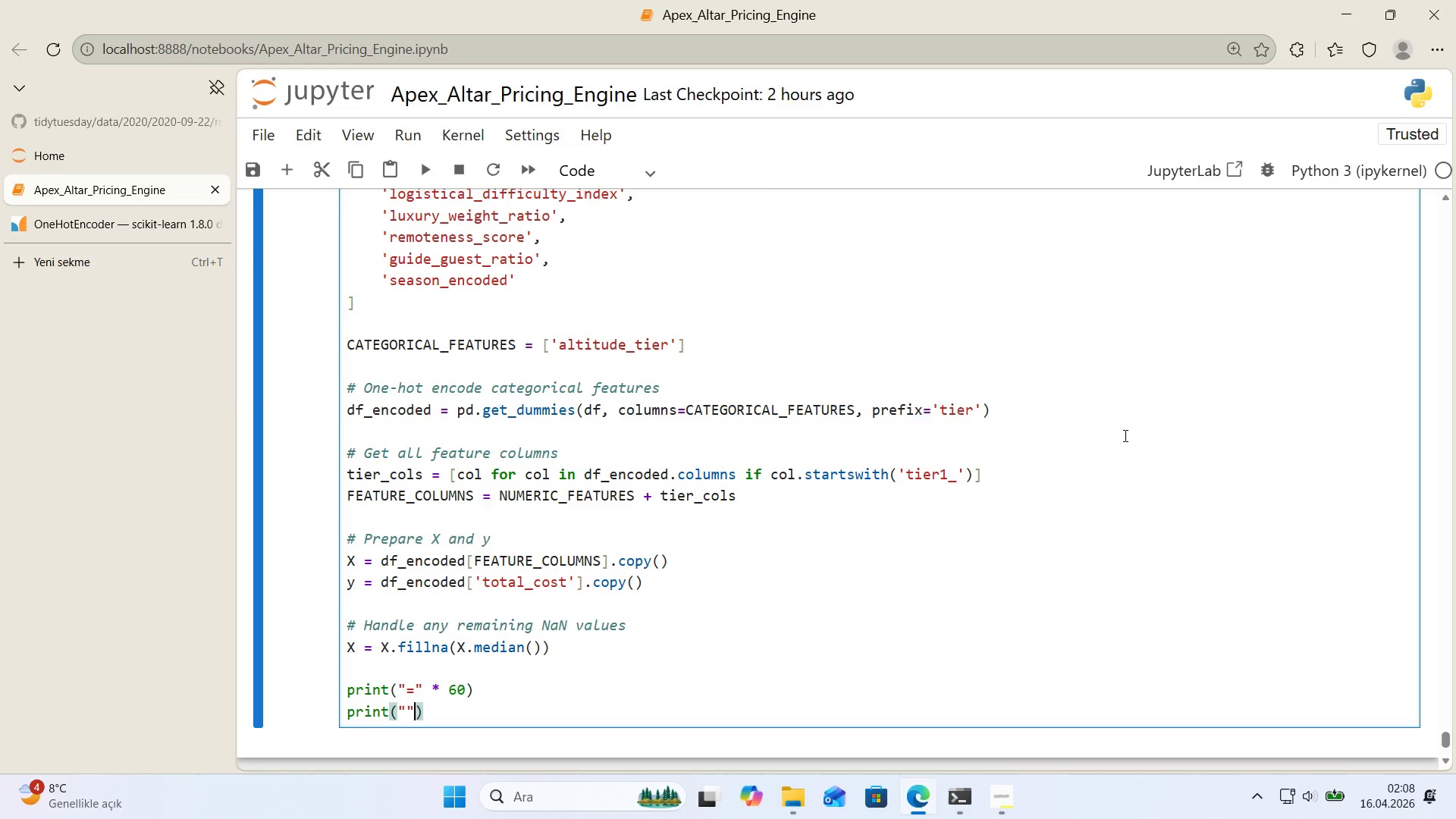 
key(ArrowLeft)
 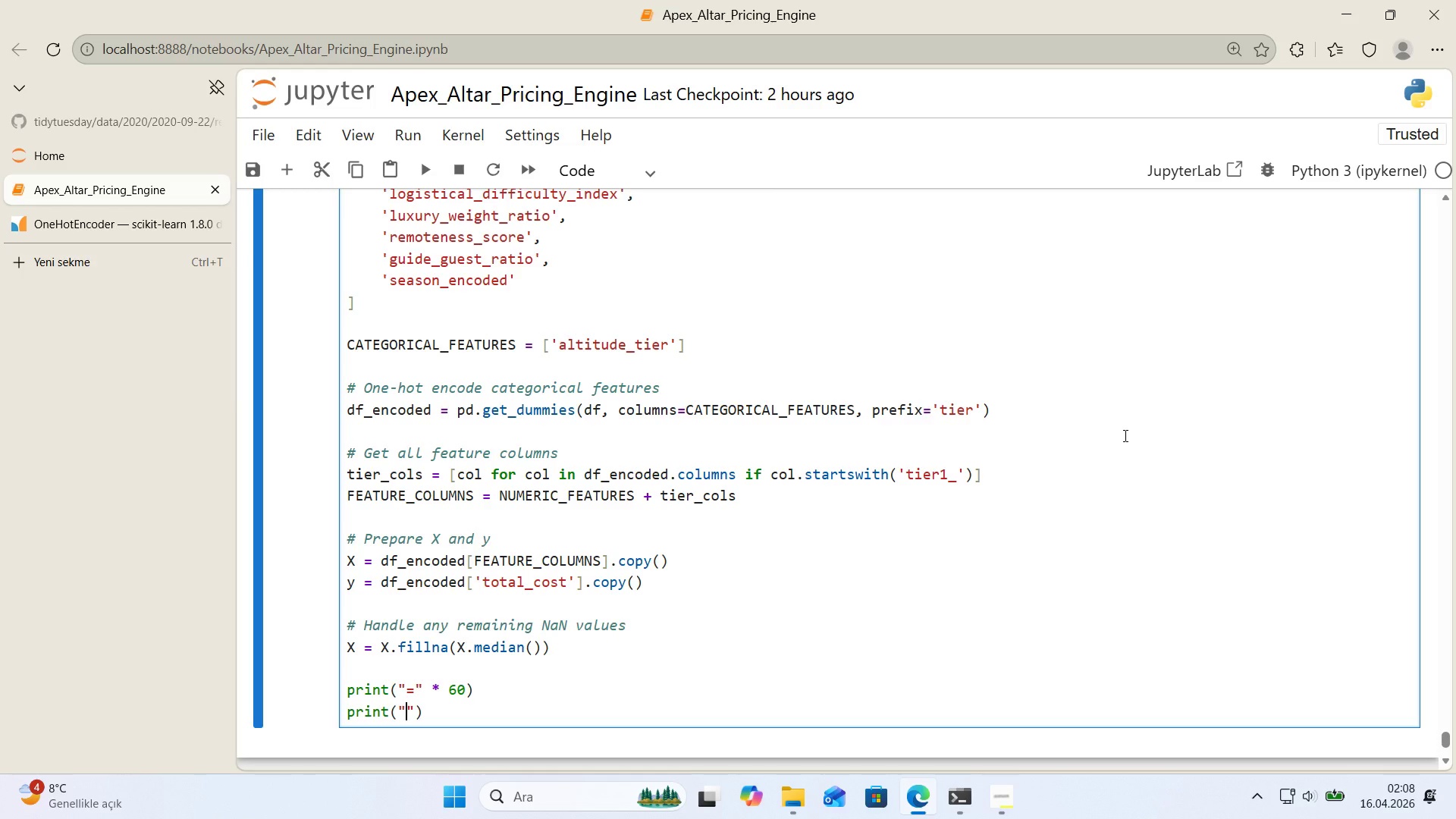 
type(FEATURE MATRIX SUMMARY)
 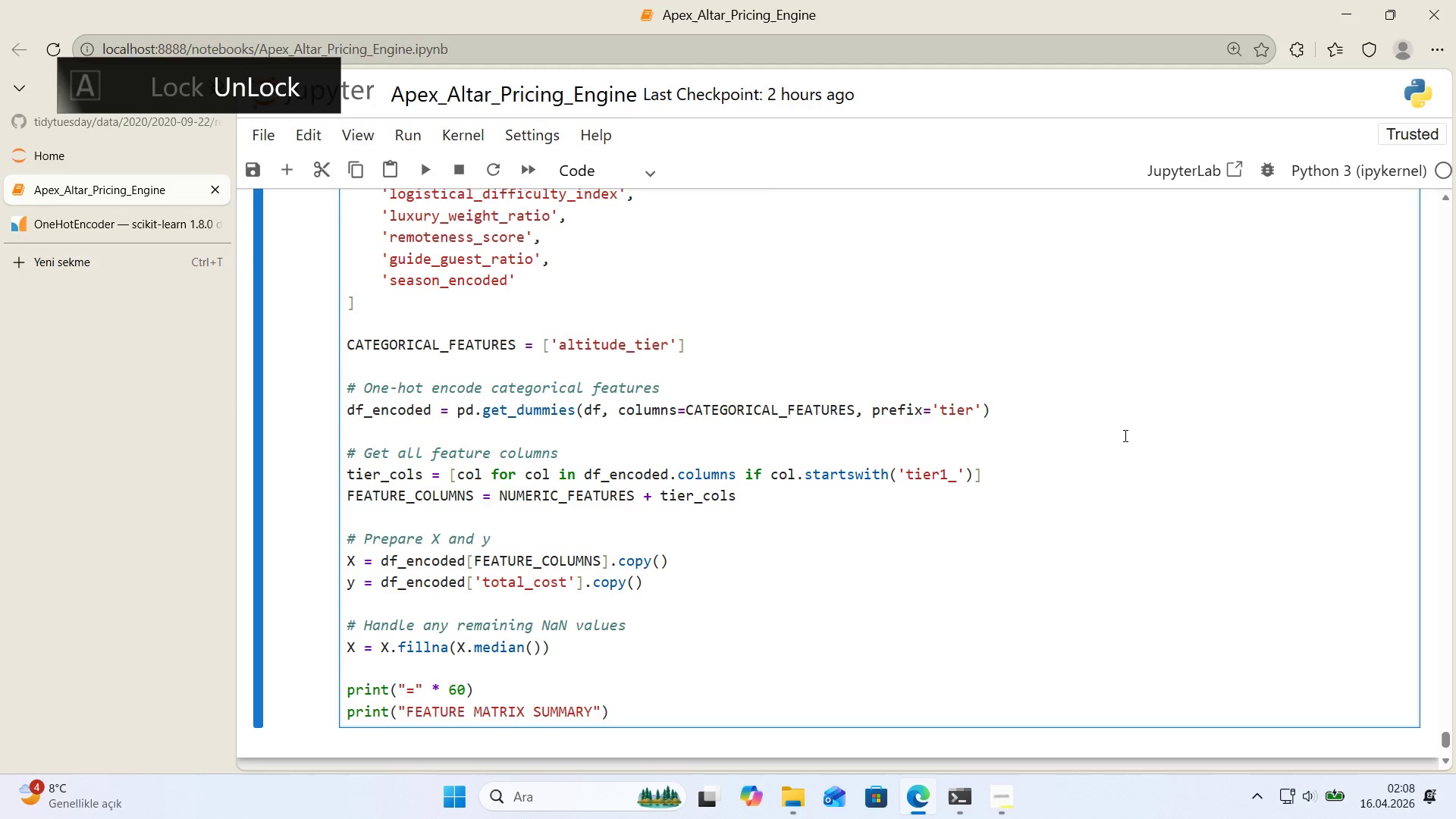 
key(ArrowRight)
 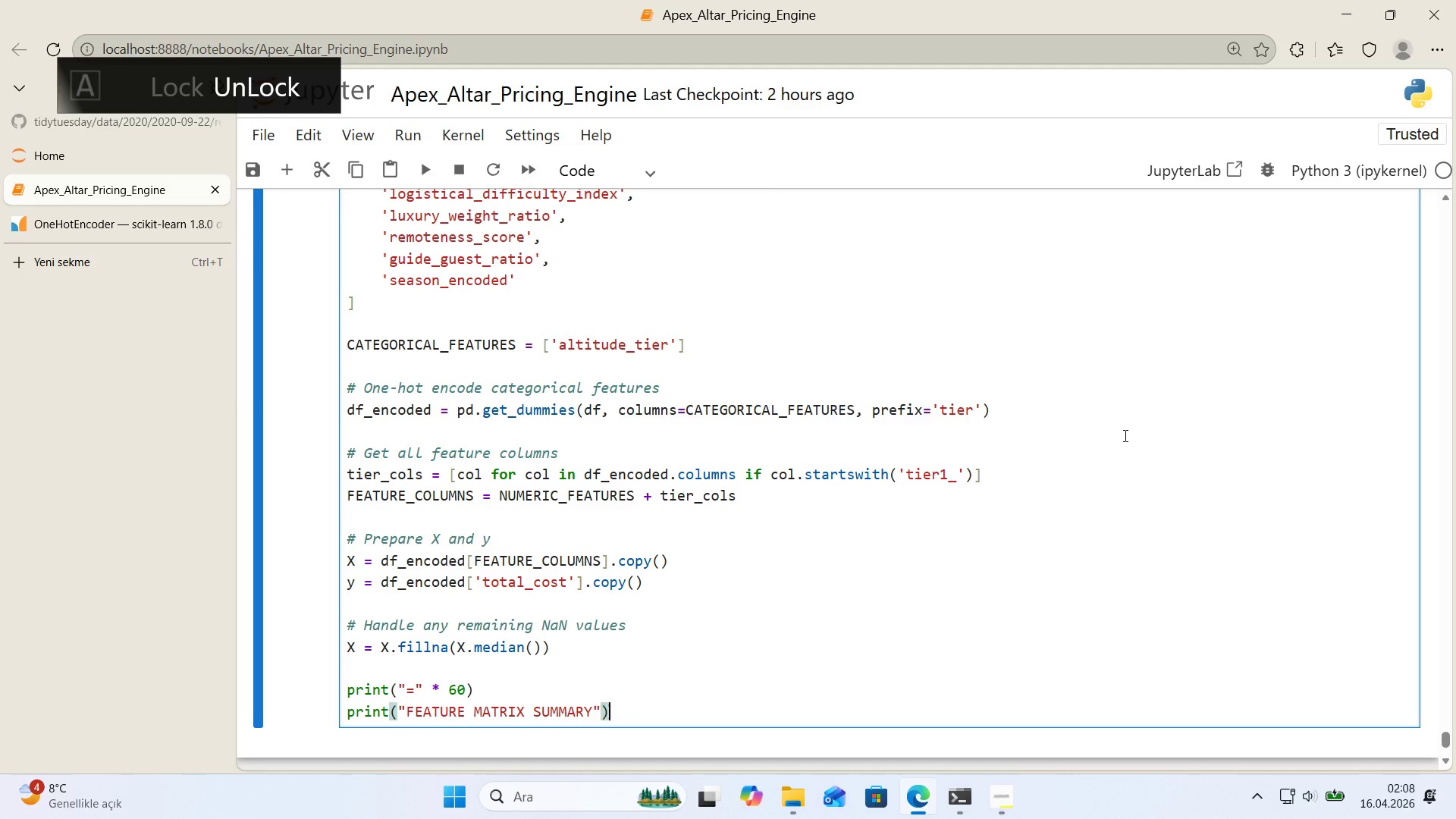 
key(ArrowRight)
 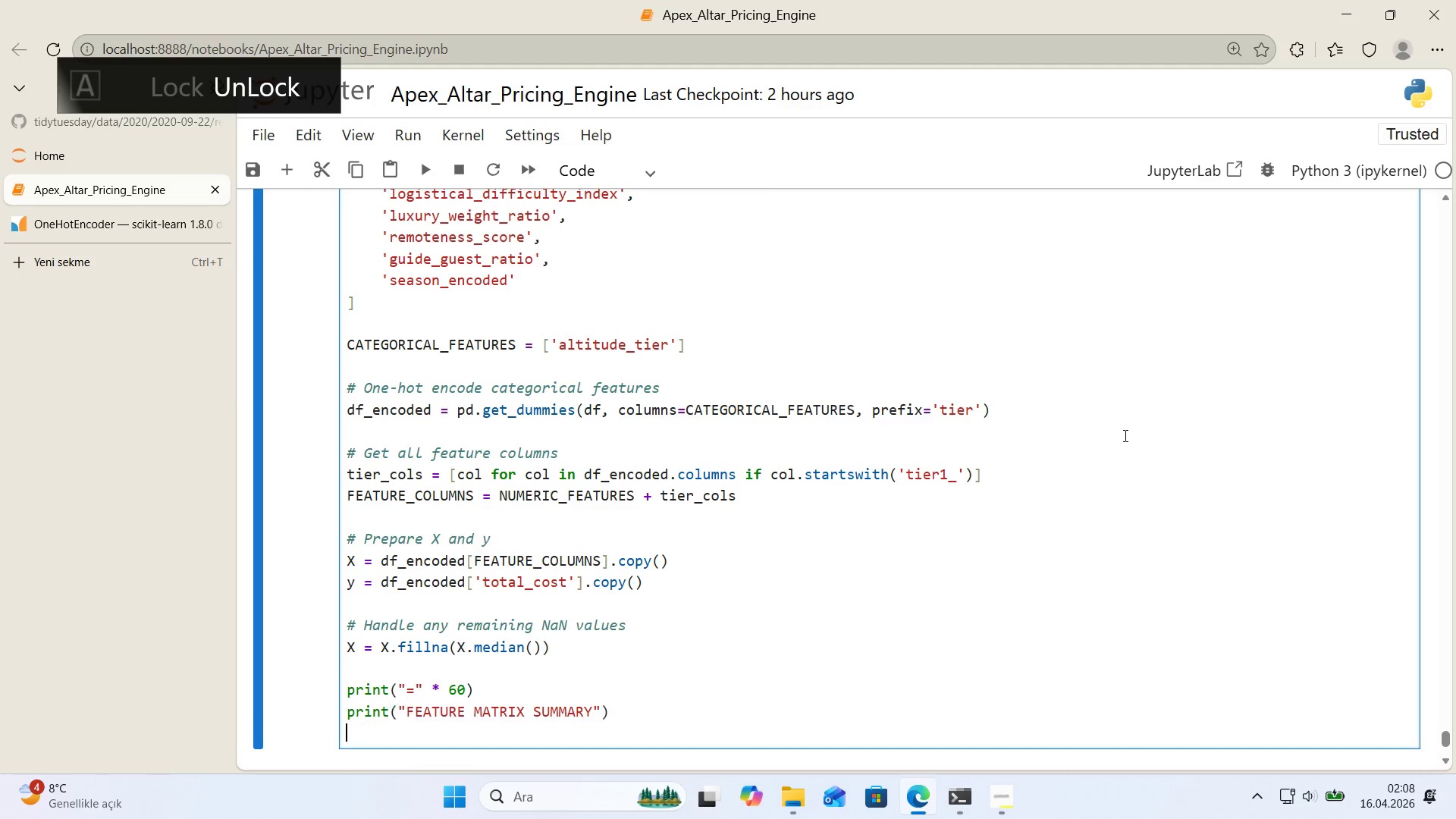 
key(Enter)
 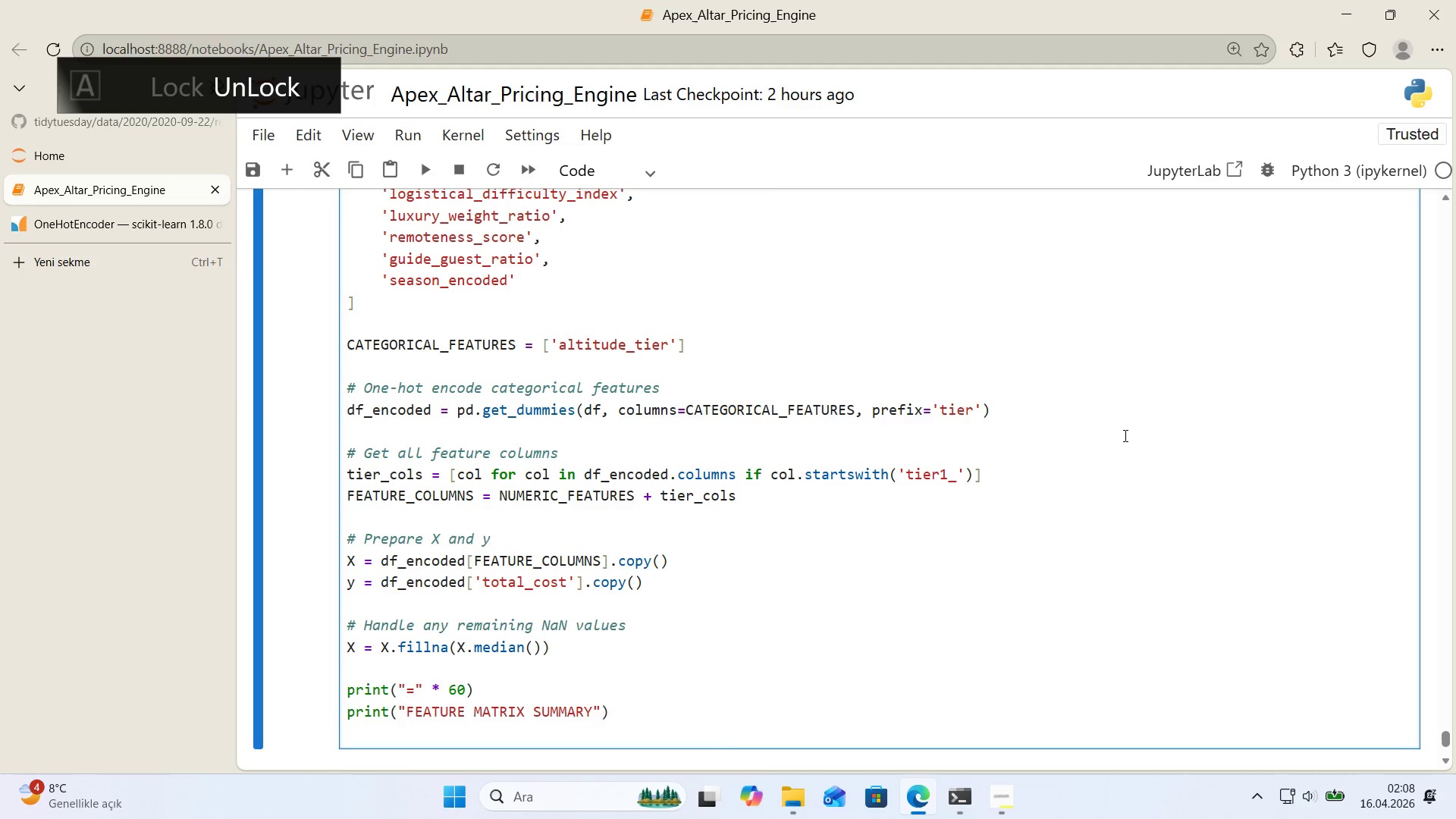 
type(pr'nt*()
 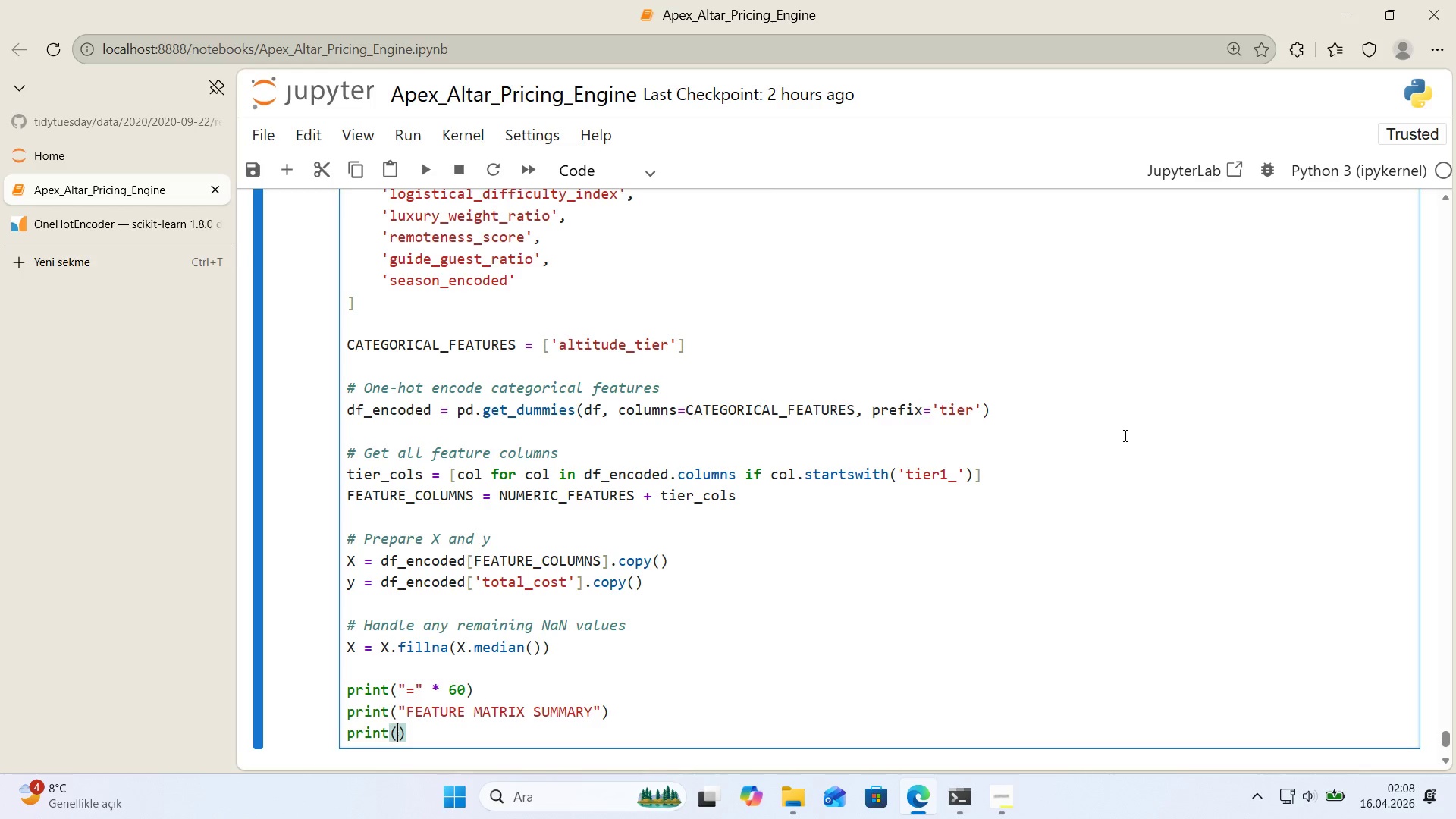 
 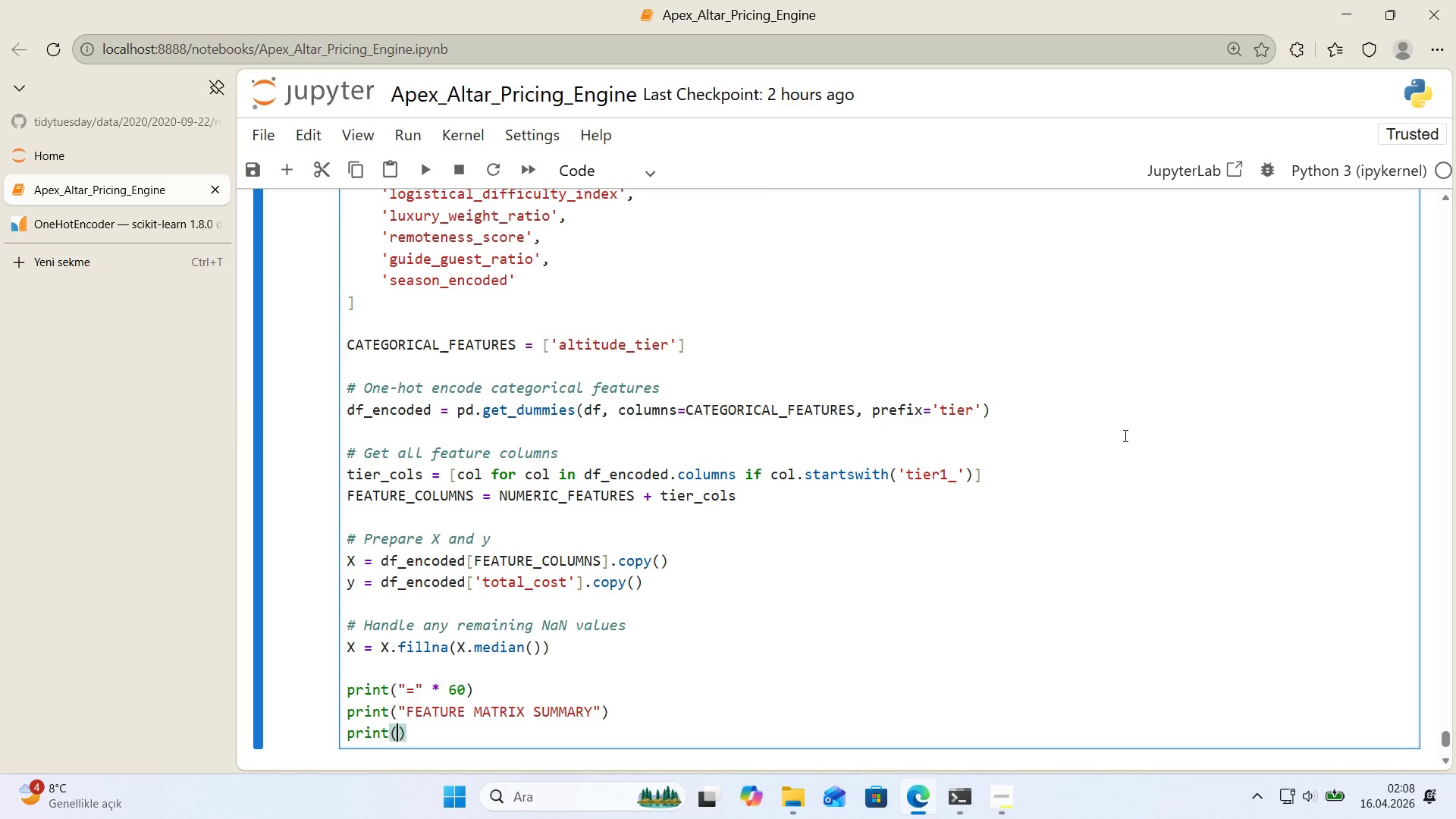 
key(ArrowLeft)
 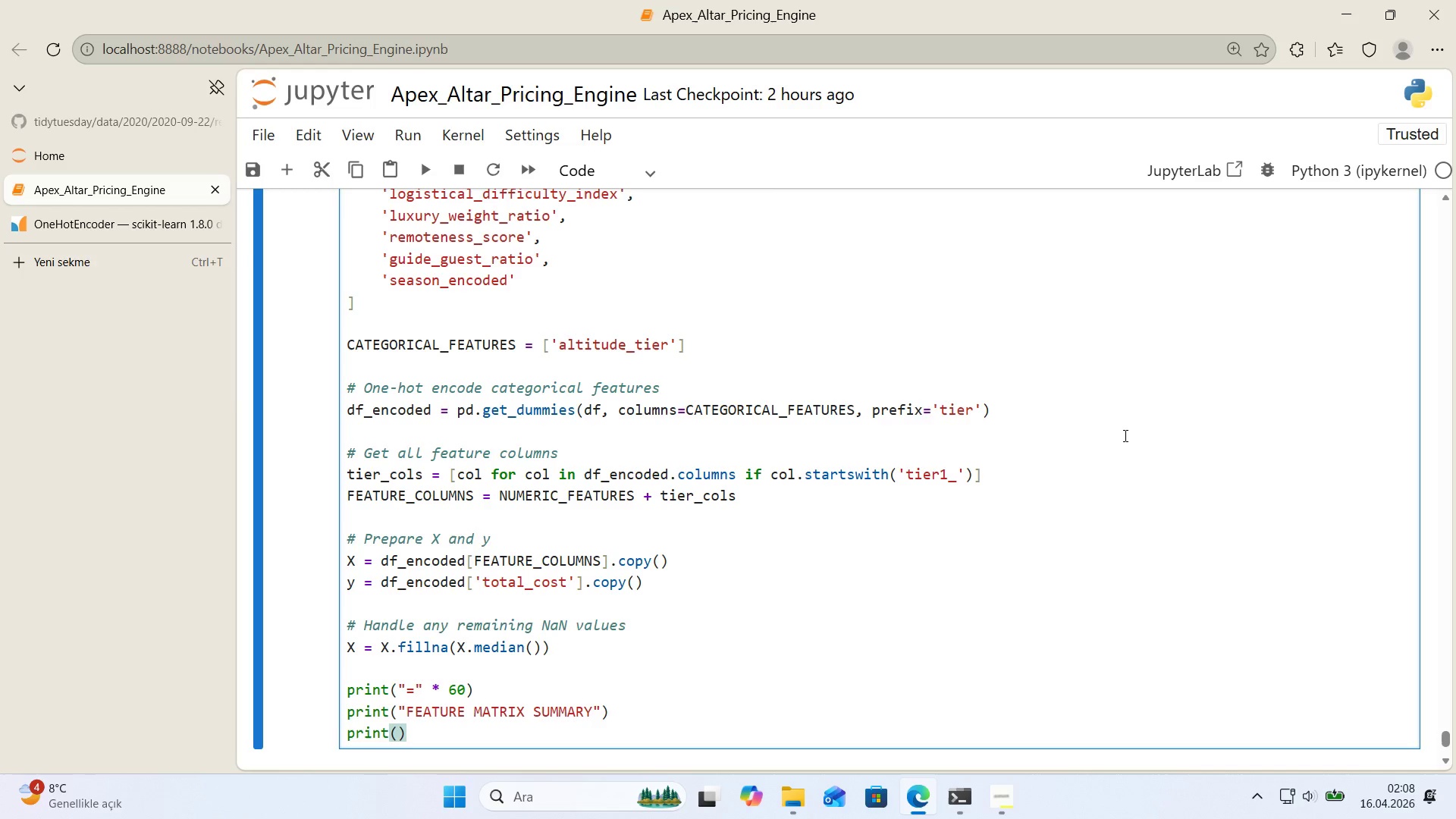 
key(Backquote)
 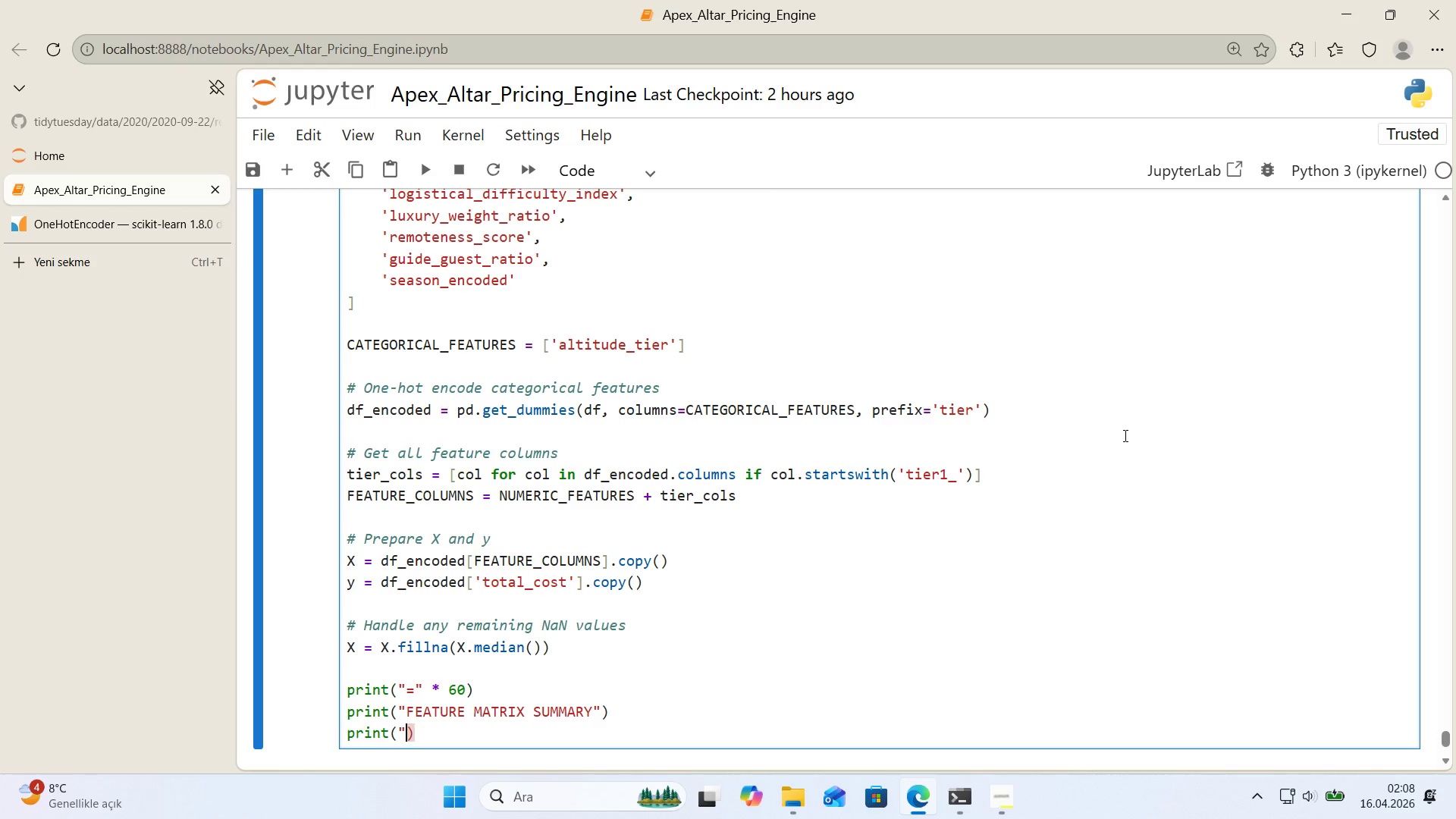 
key(Backquote)
 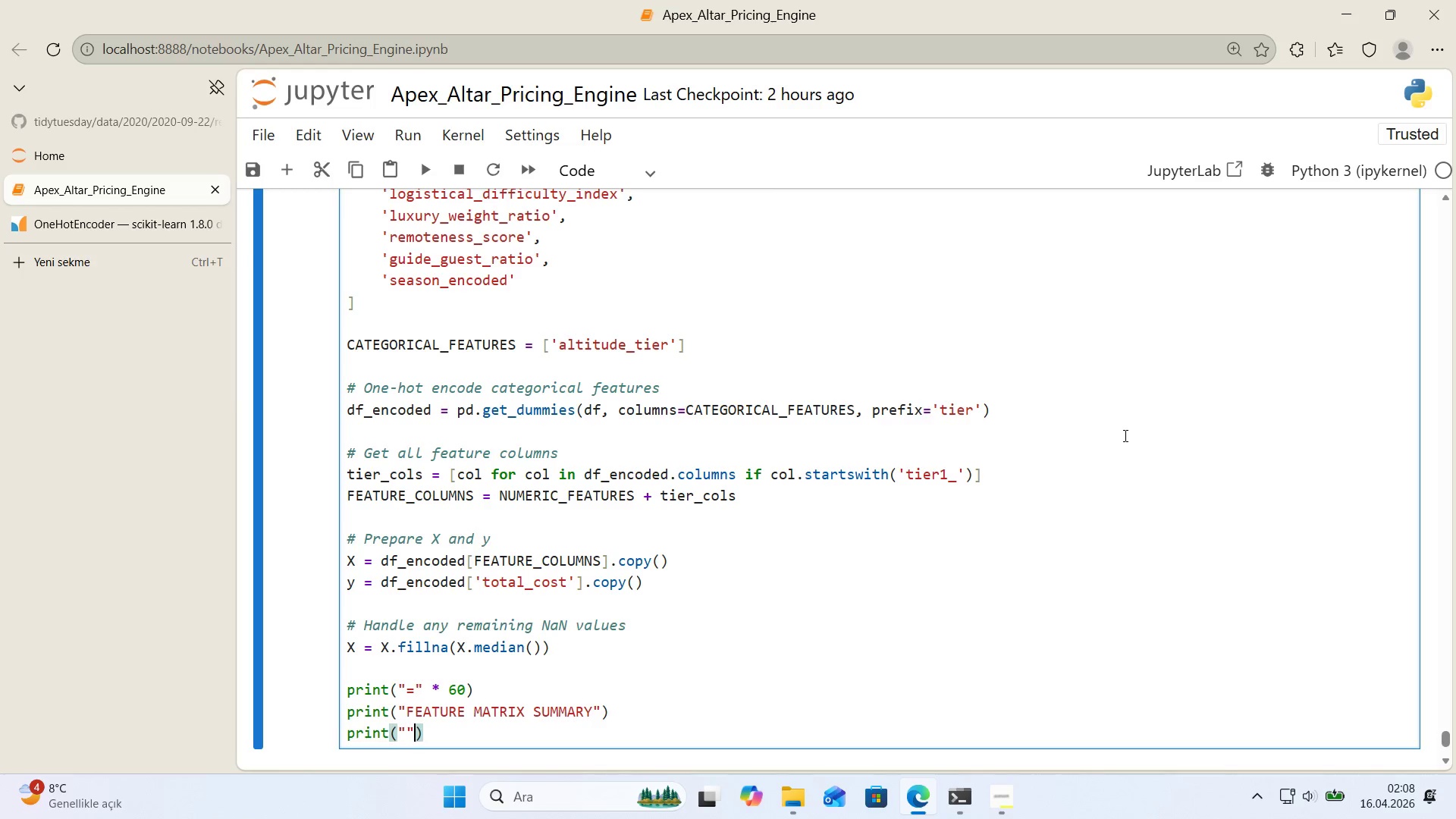 
key(ArrowLeft)
 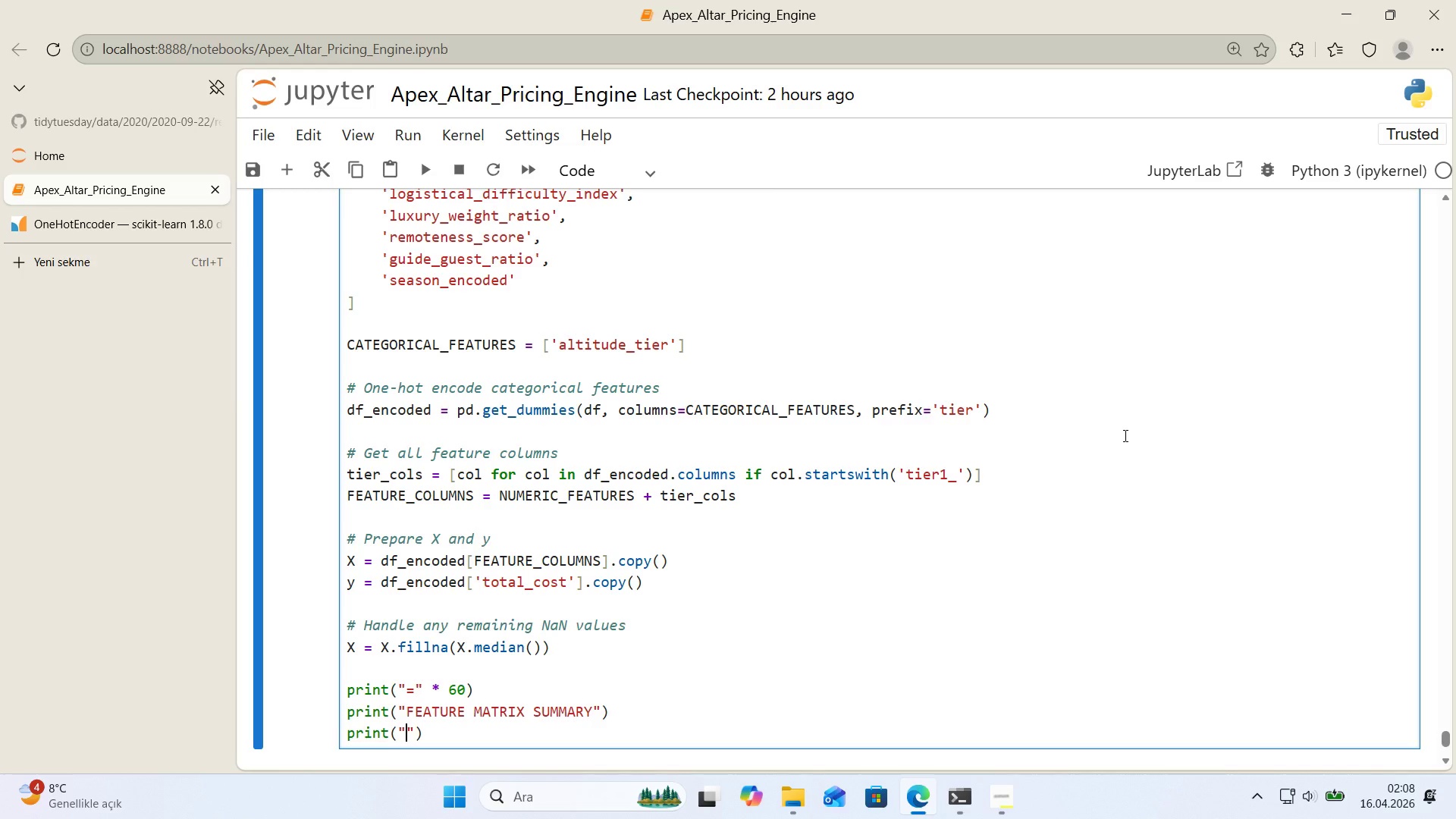 
key(Shift+0)
 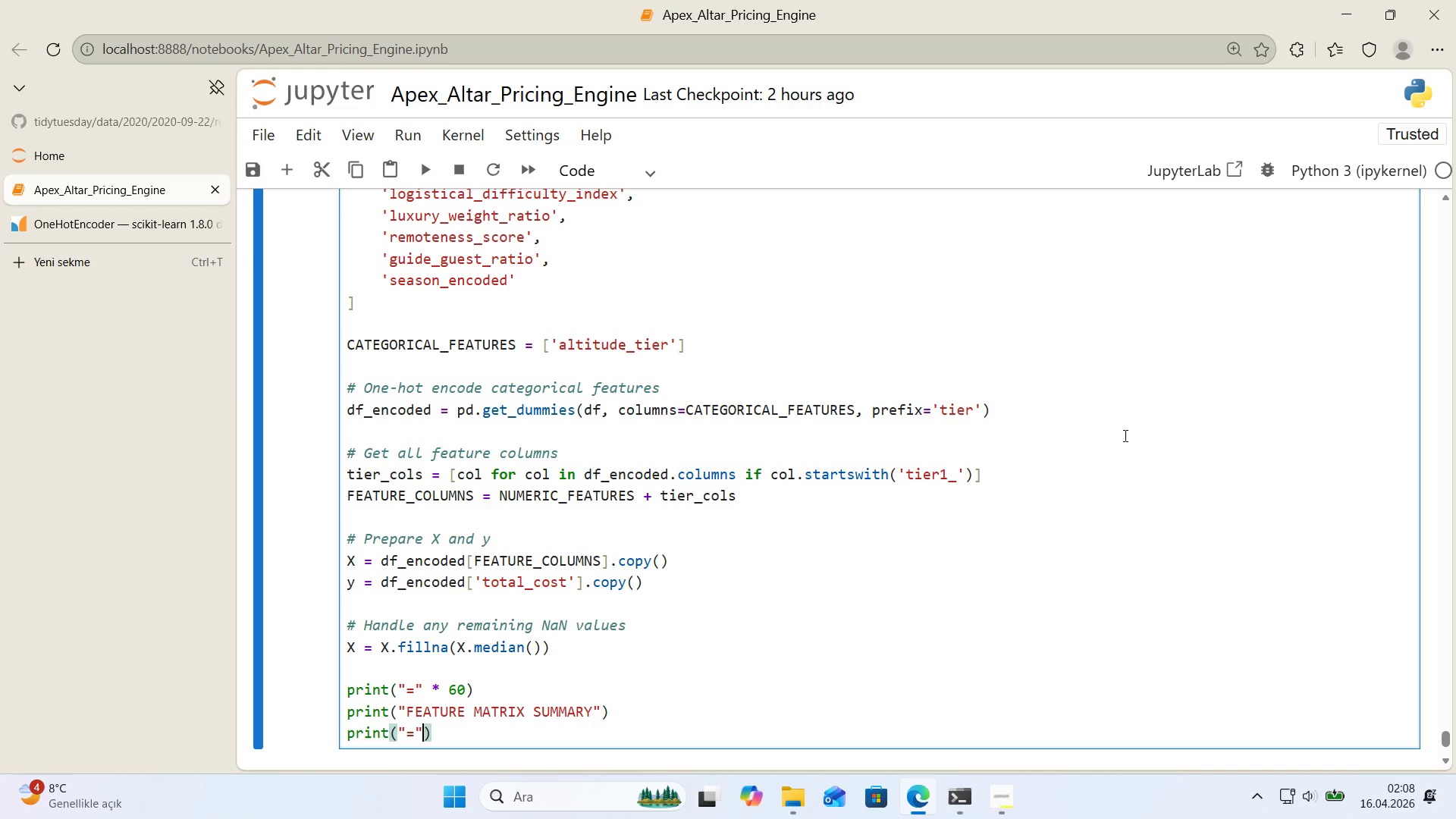 
key(ArrowRight)
 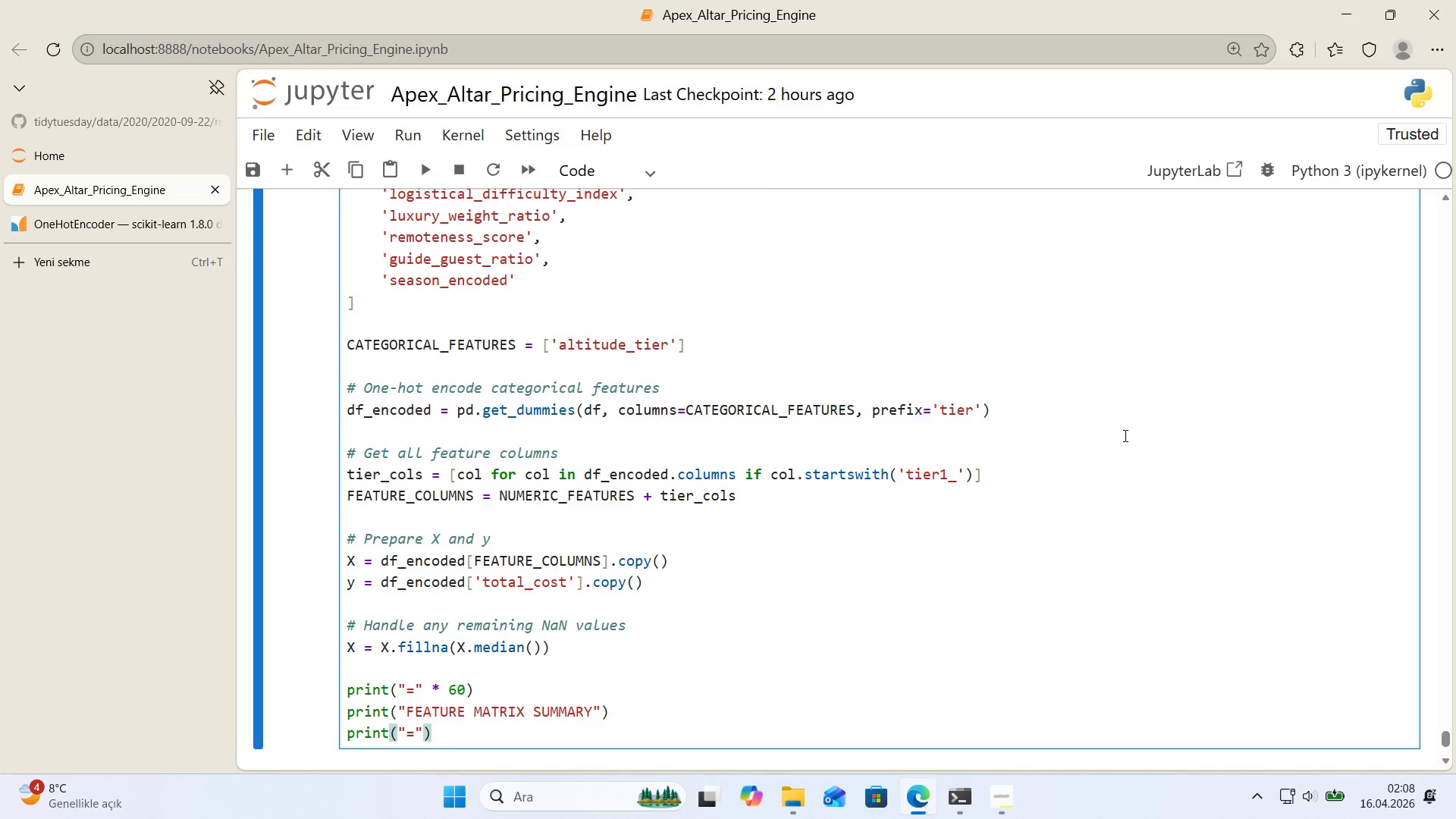 
key(Space)
 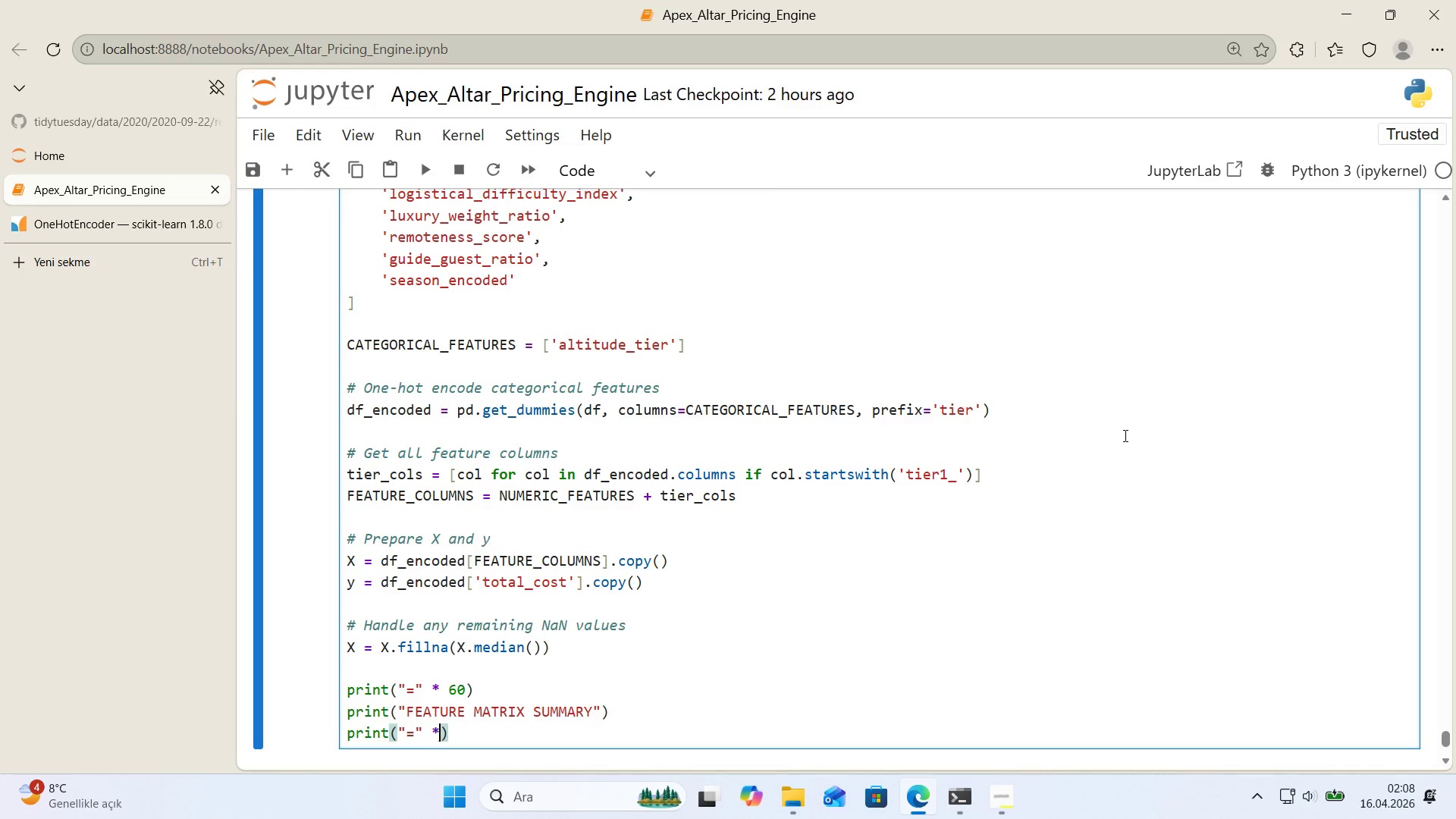 
key(NumpadMultiply)
 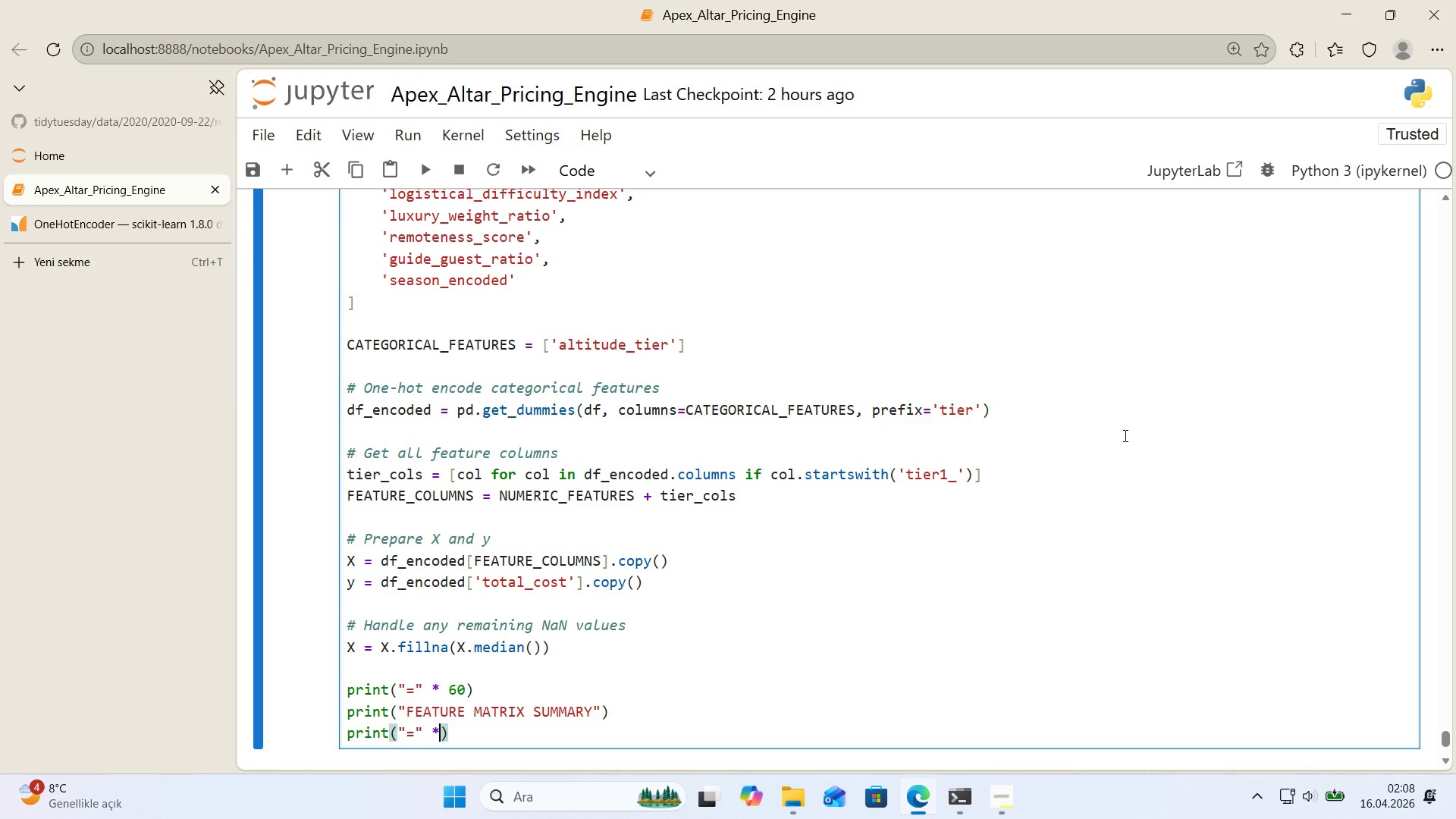 
key(Space)
 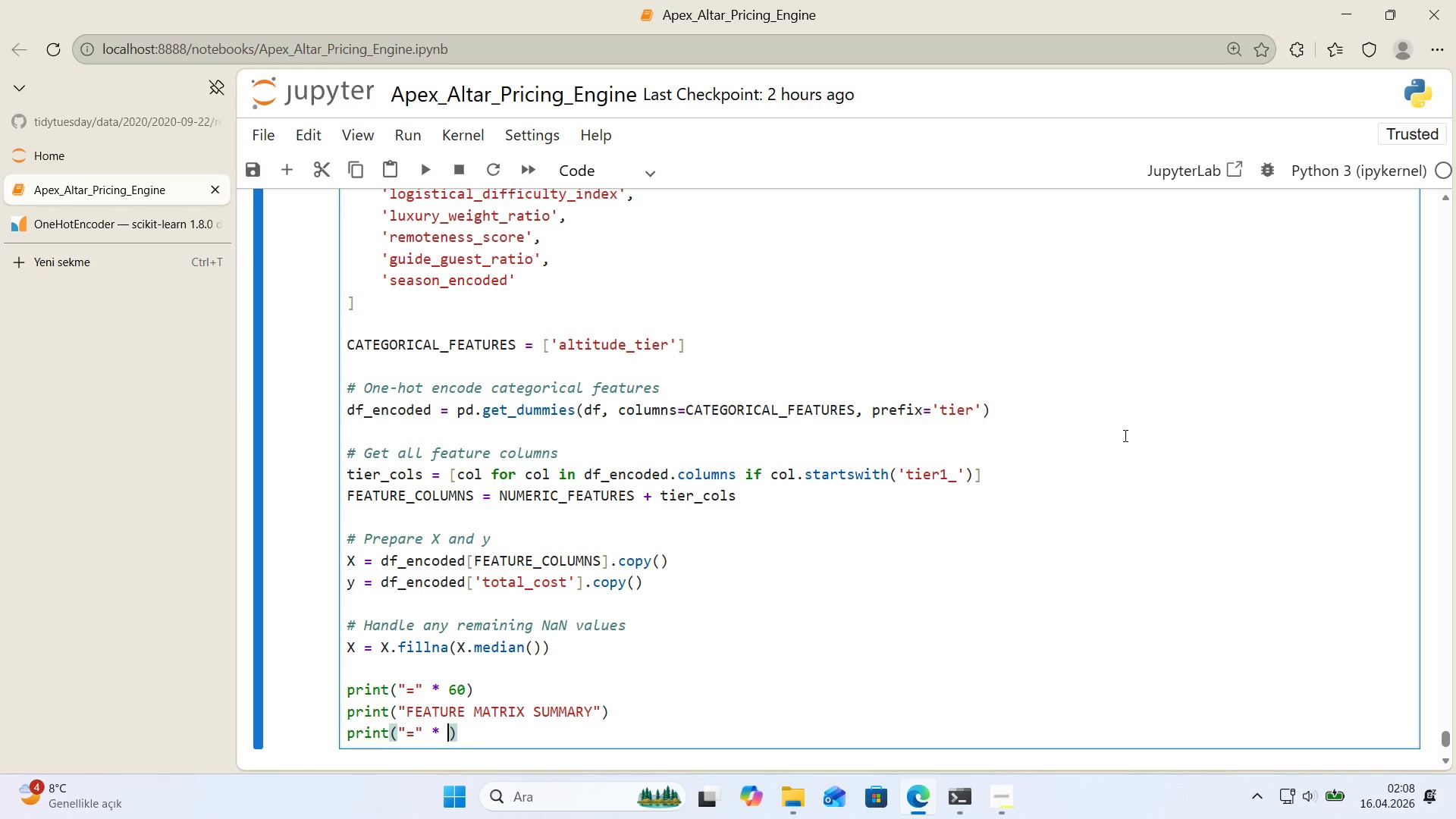 
key(Numpad6)
 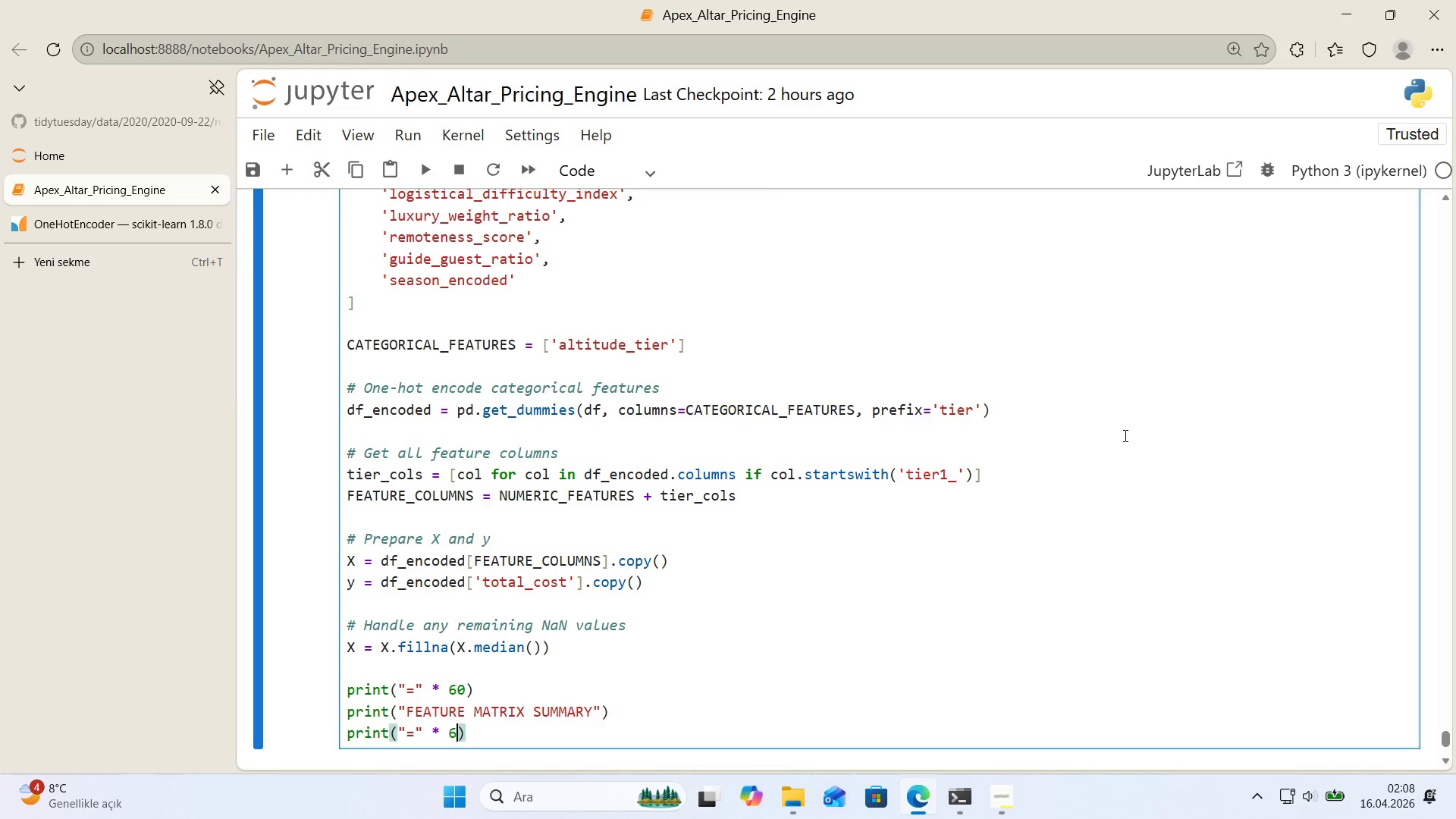 
key(Numpad0)
 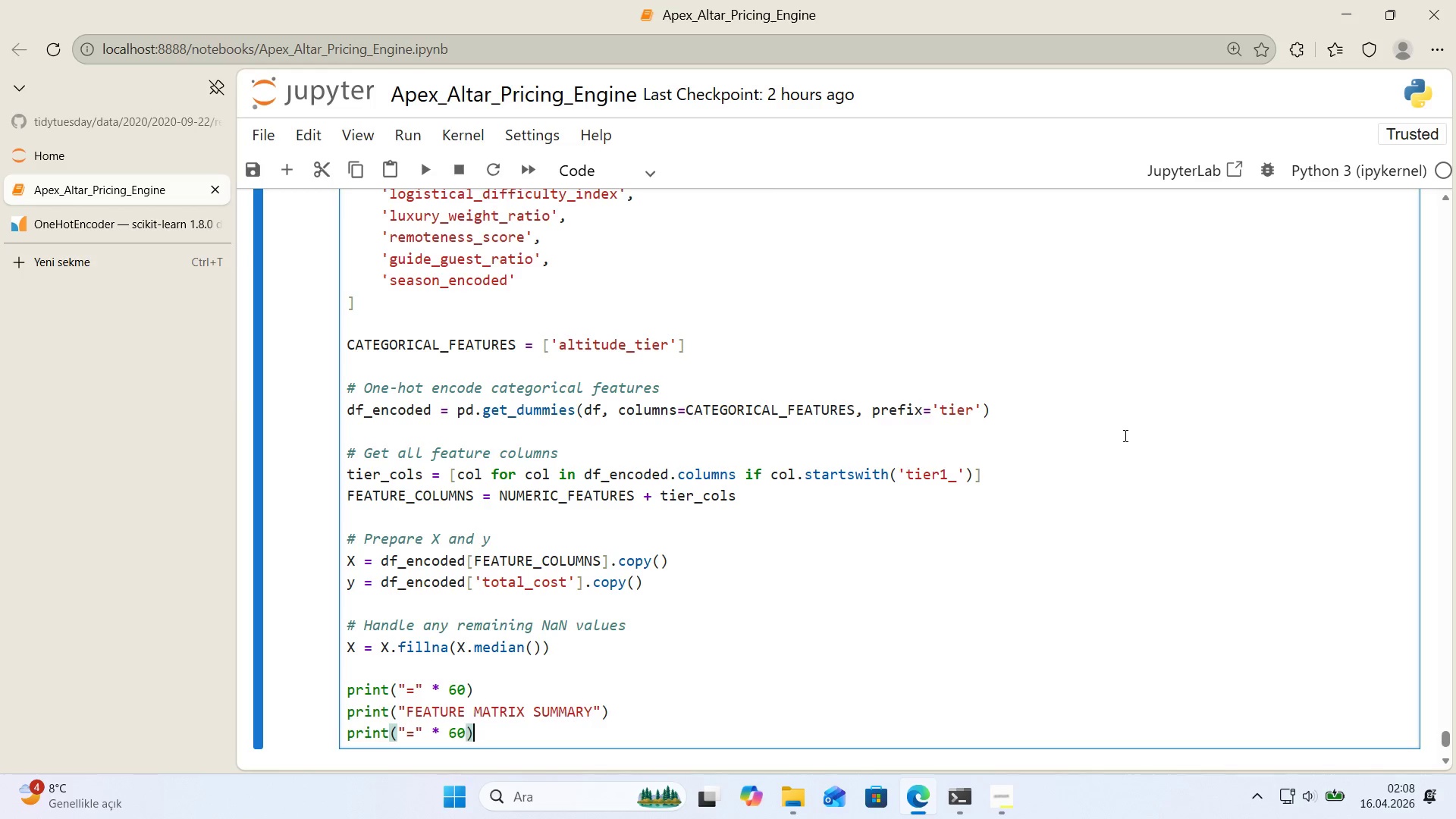 
key(ArrowRight)
 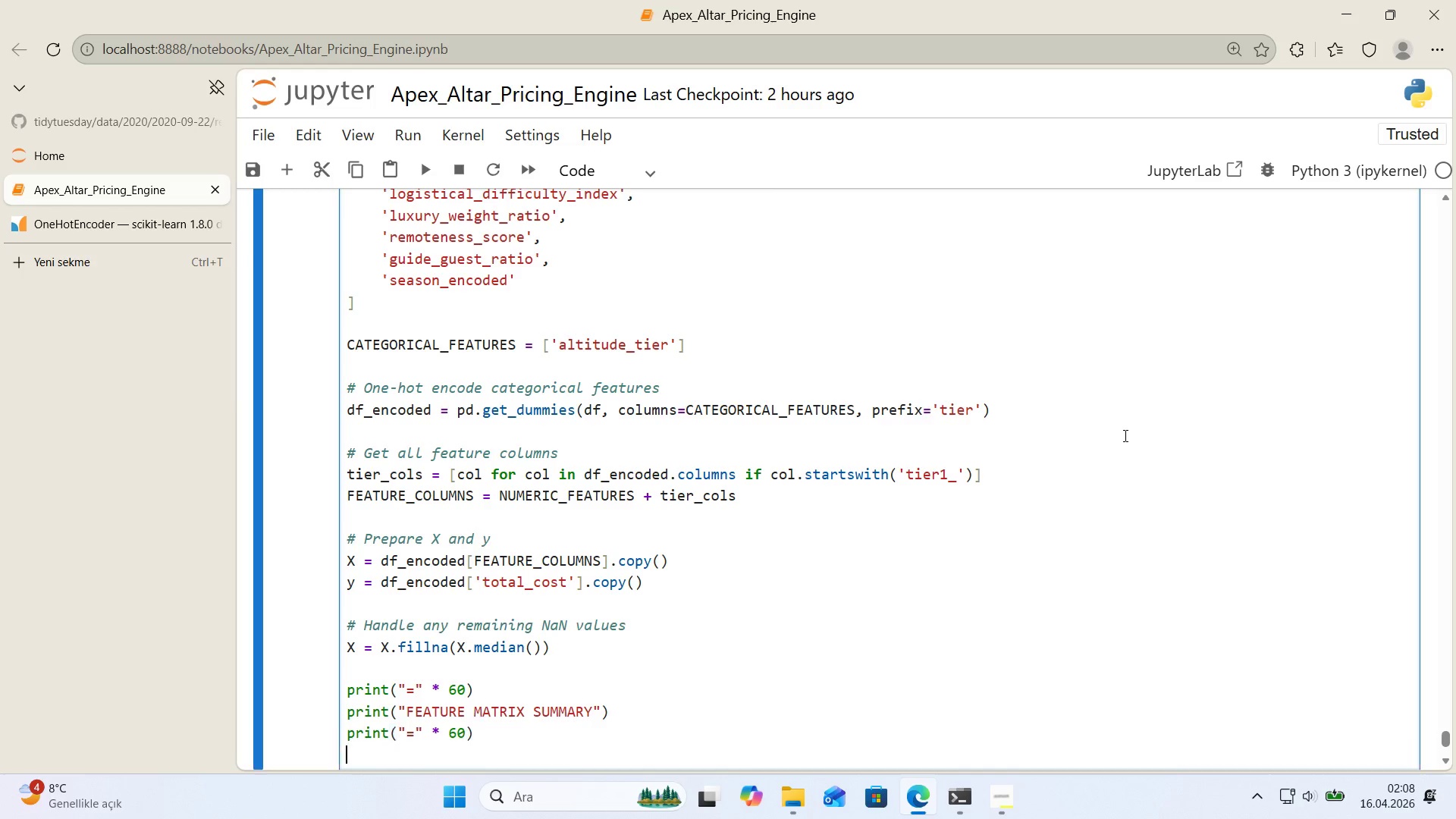 
key(Enter)
 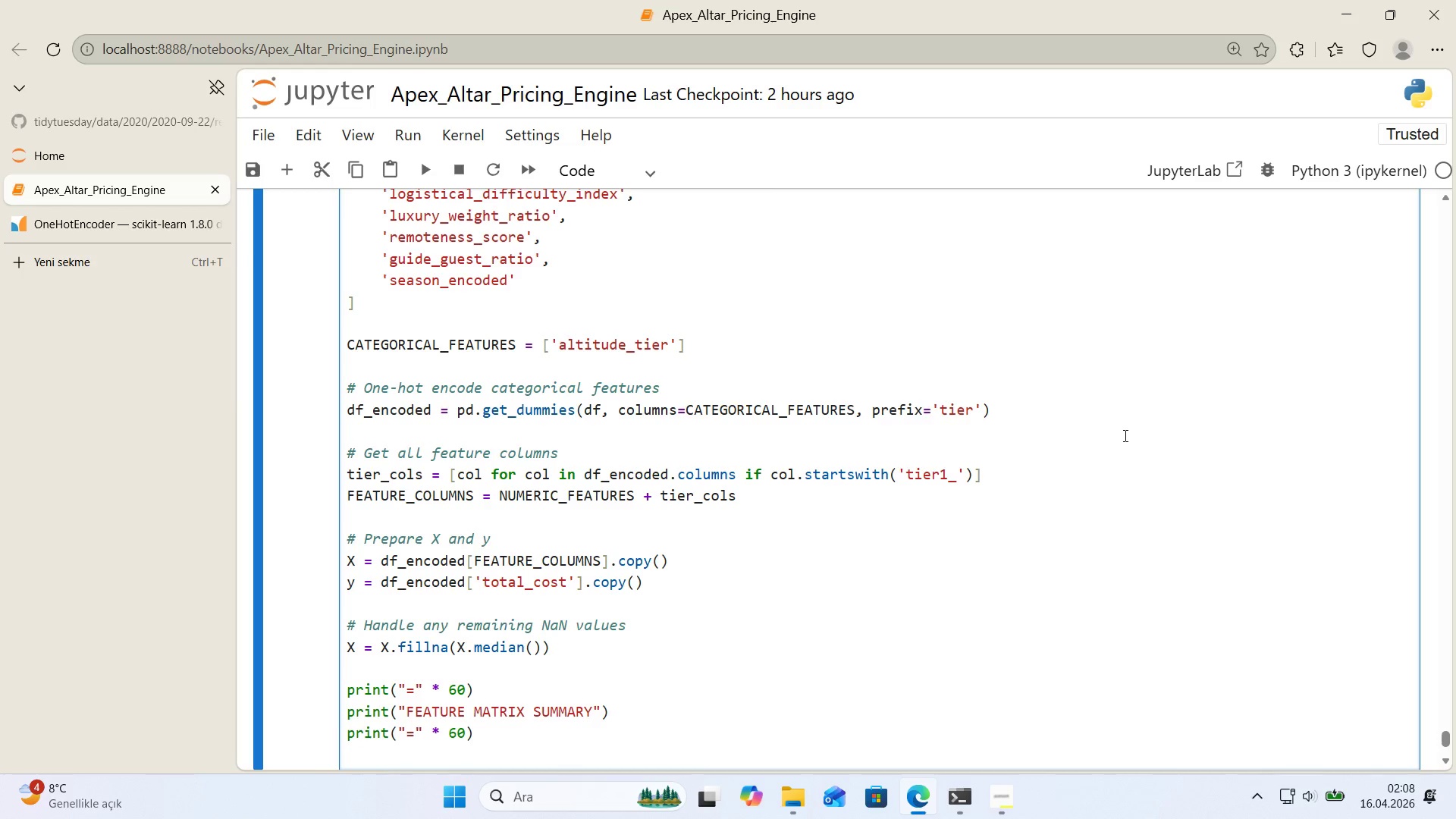 
scroll: coordinate [1122, 437], scroll_direction: down, amount: 1.0
 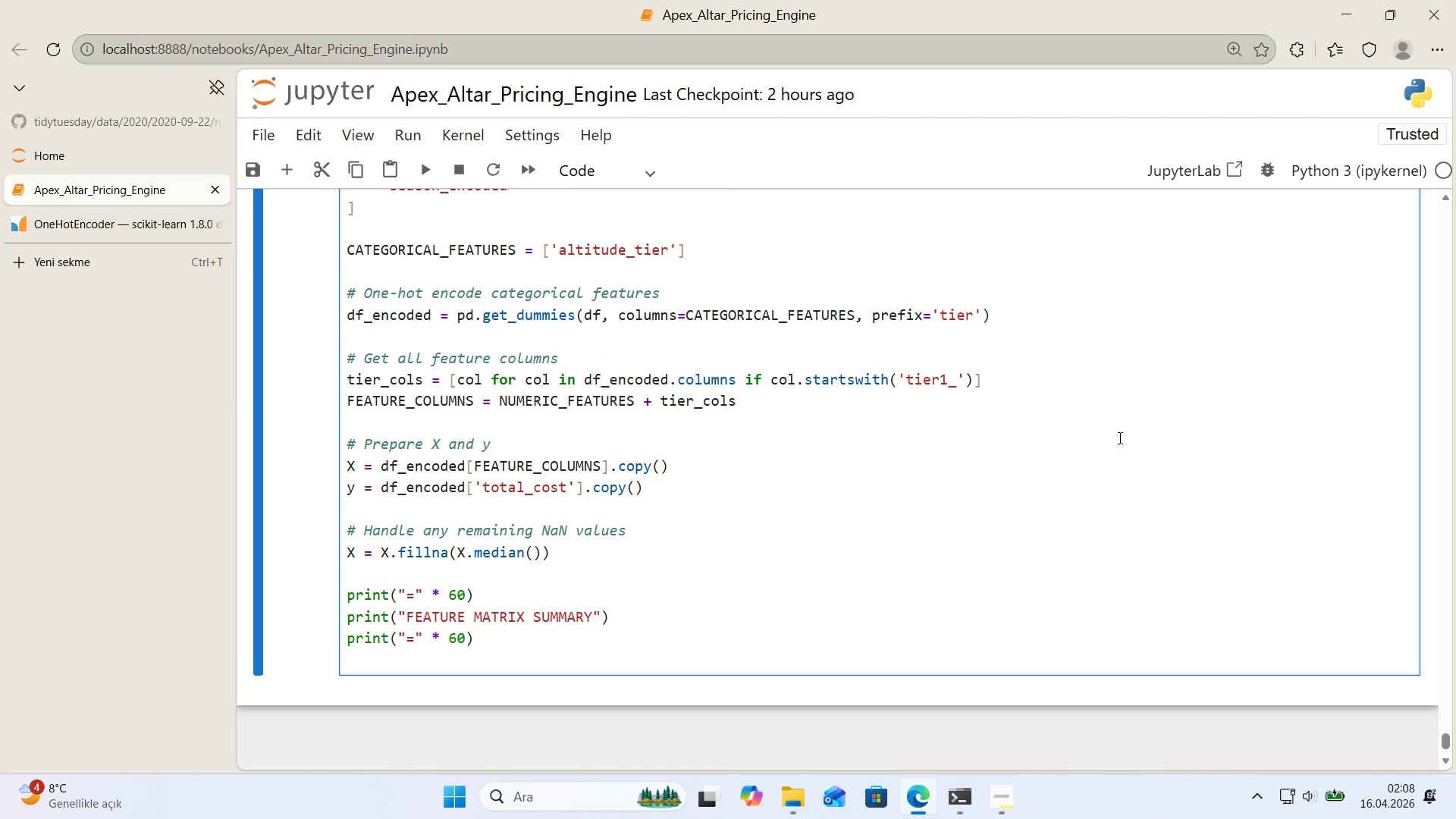 
type(pr'nt*)
 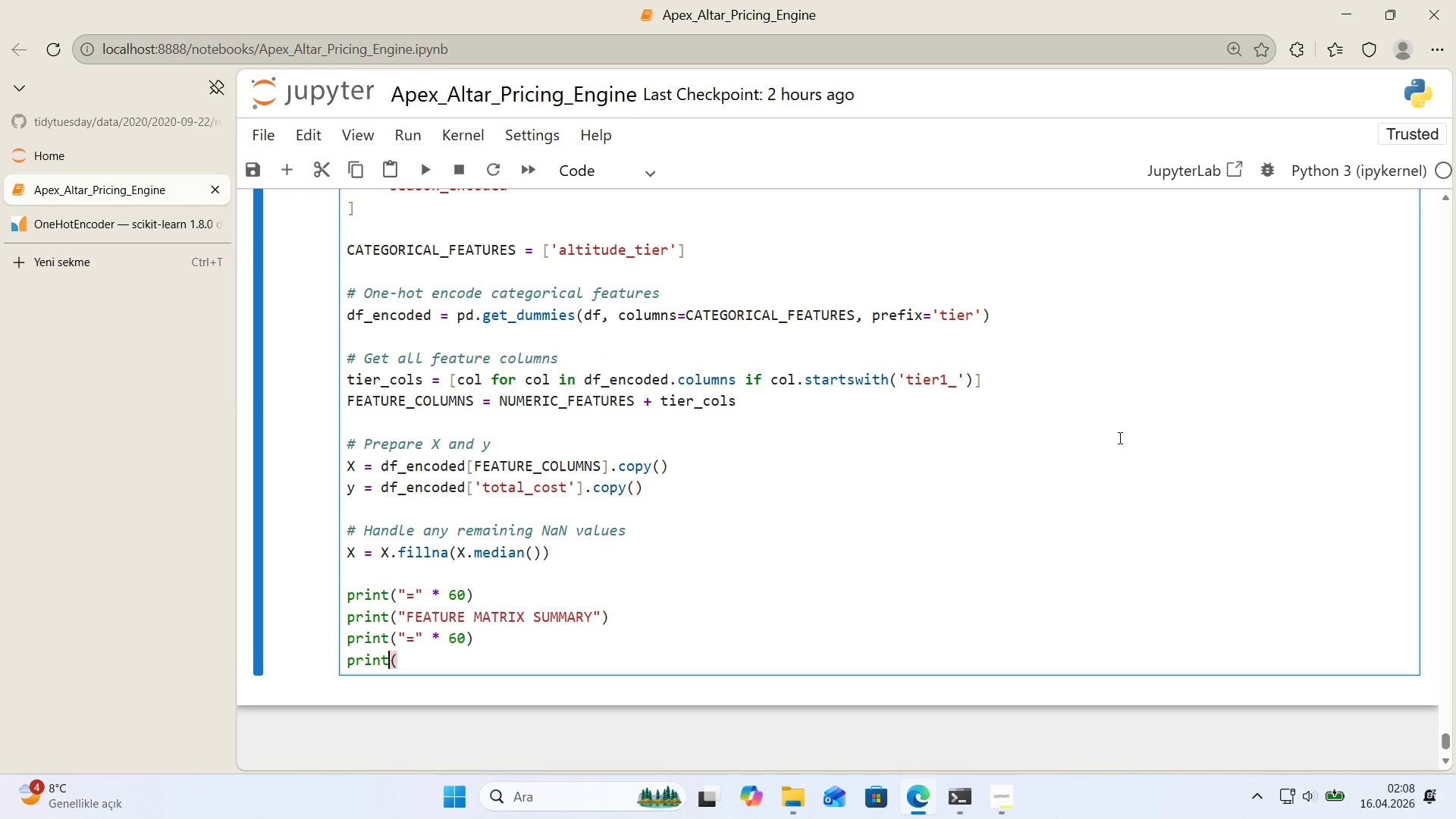 
 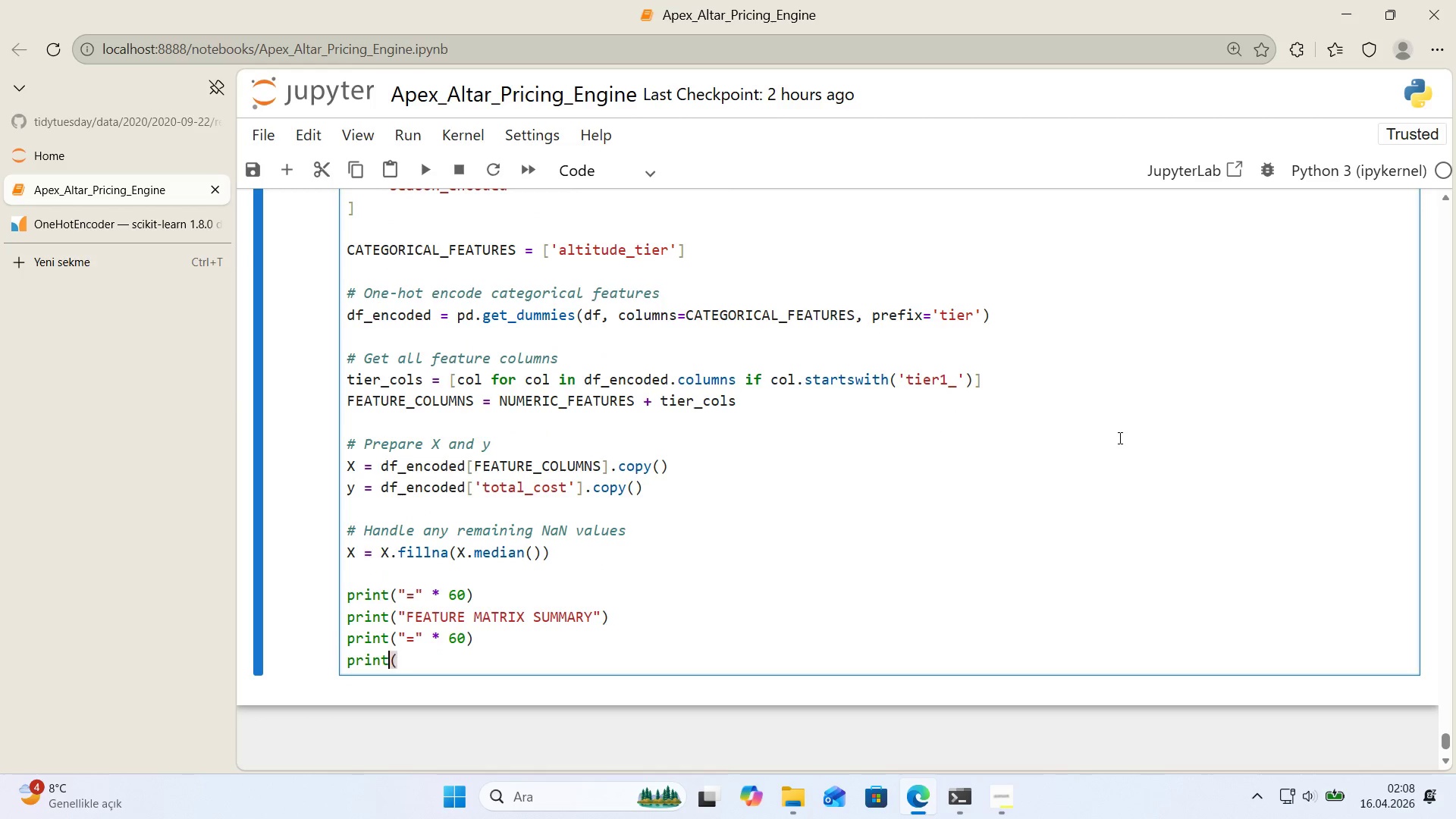 
key(ArrowLeft)
 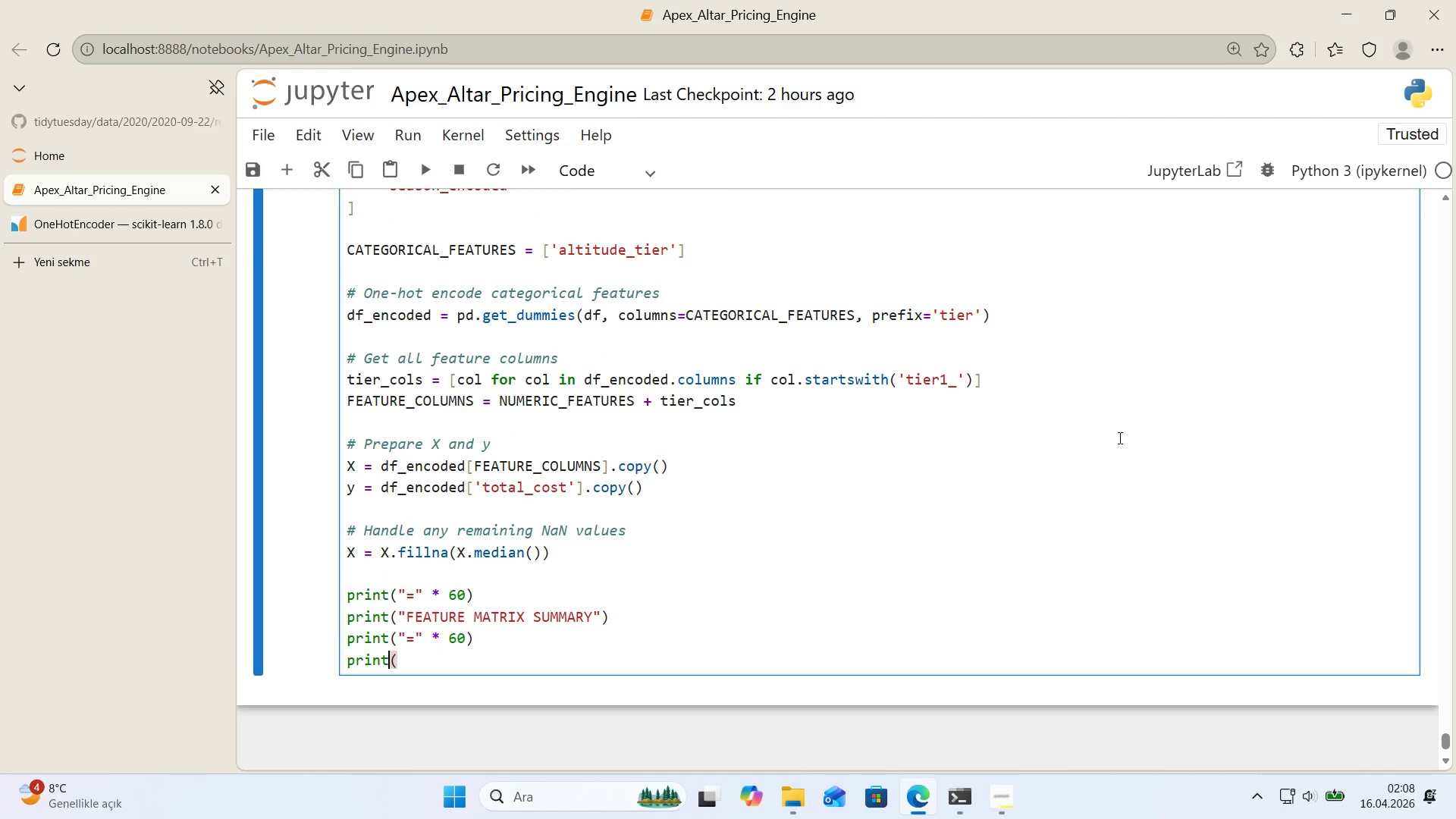 
key(ArrowRight)
 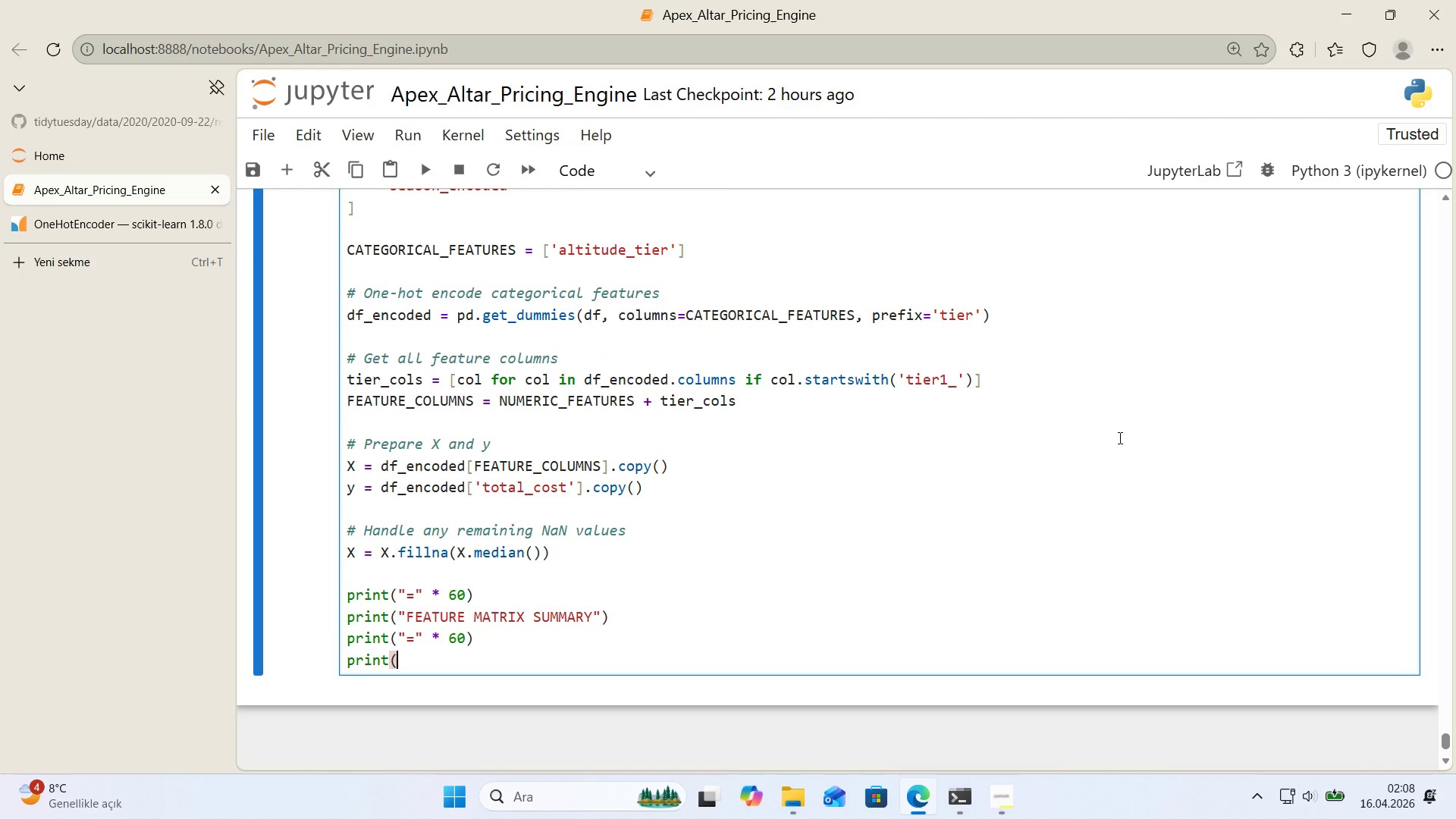 
key(Shift+9)
 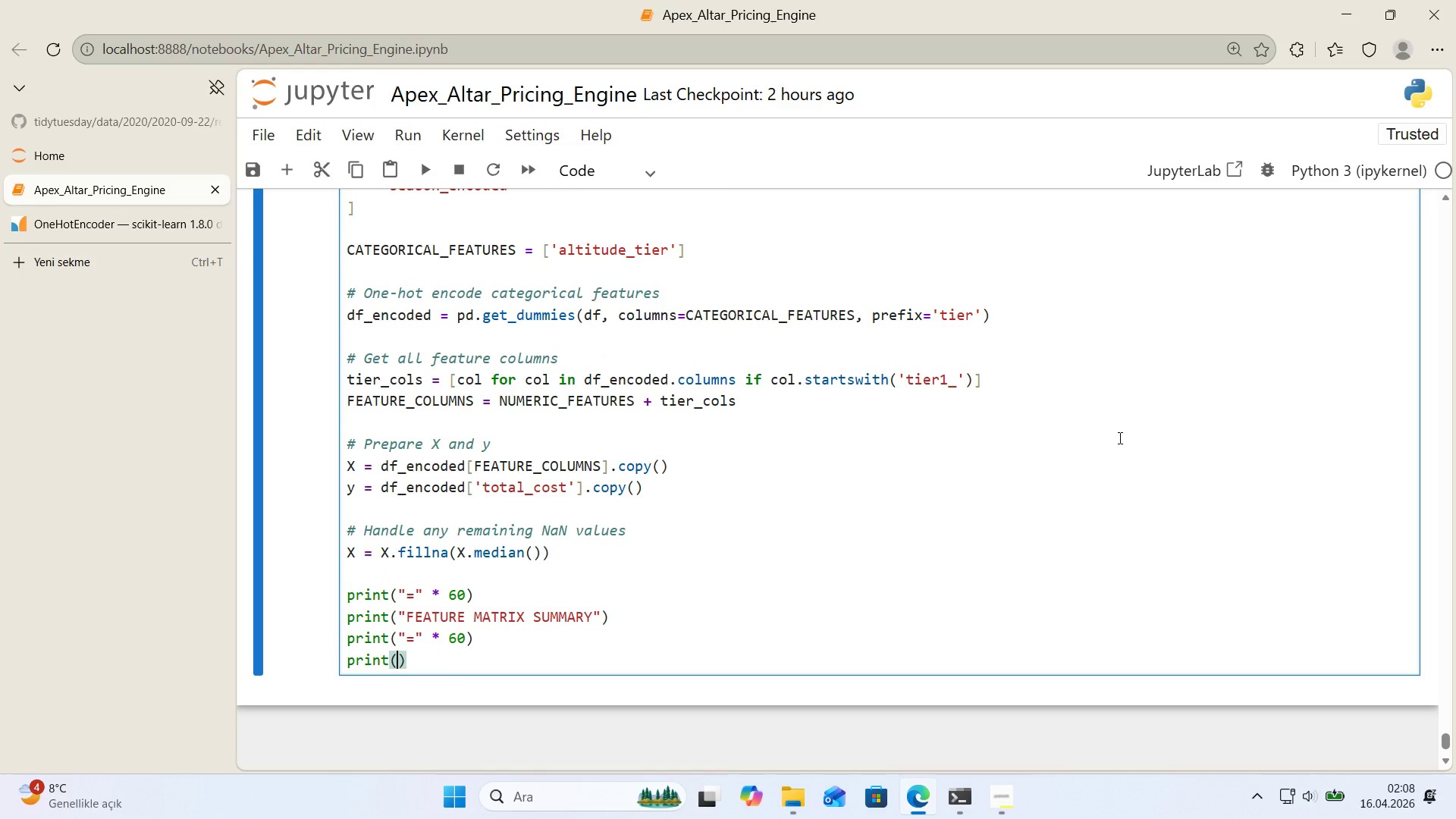 
key(ArrowLeft)
 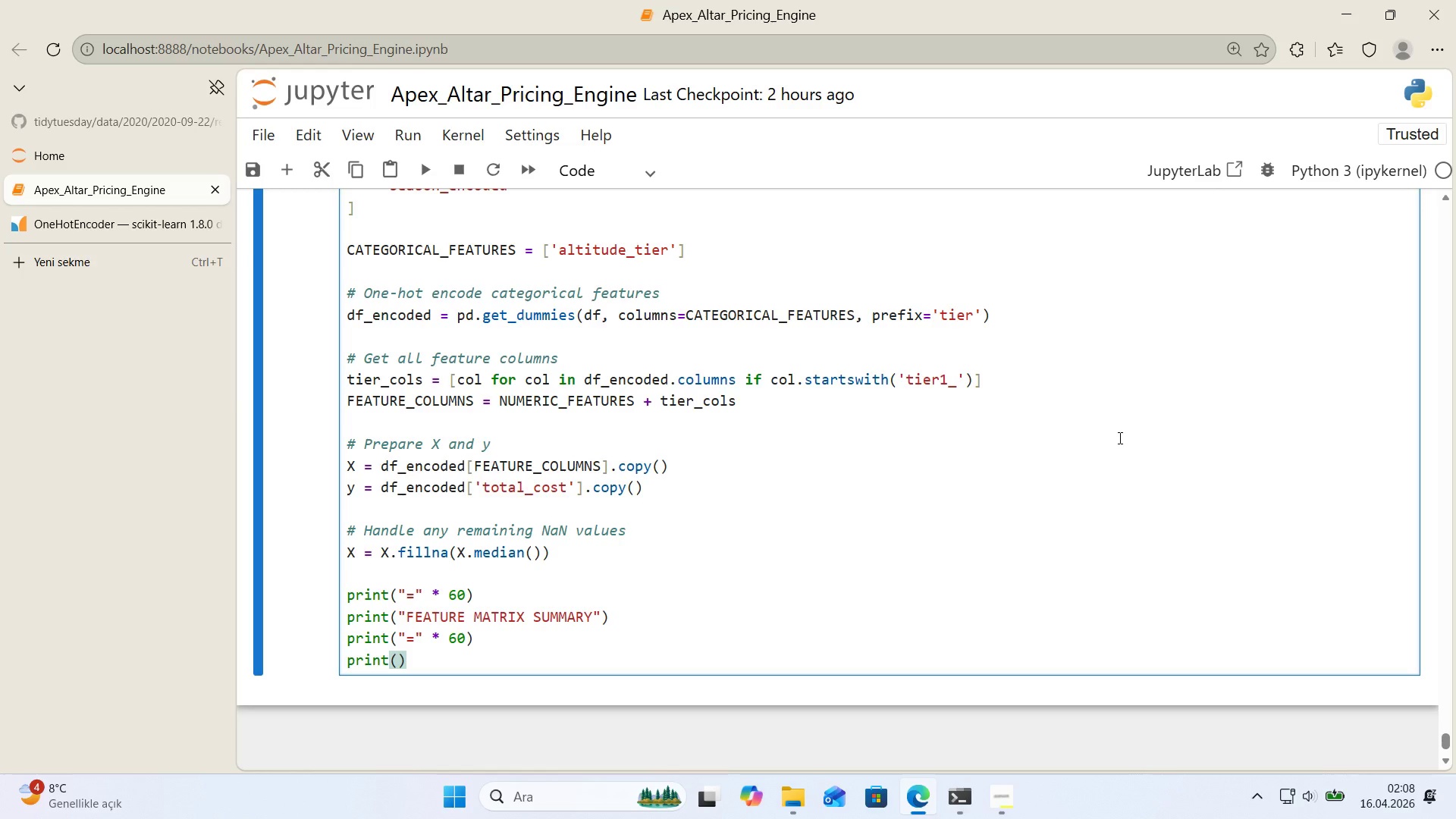 
key(F)
 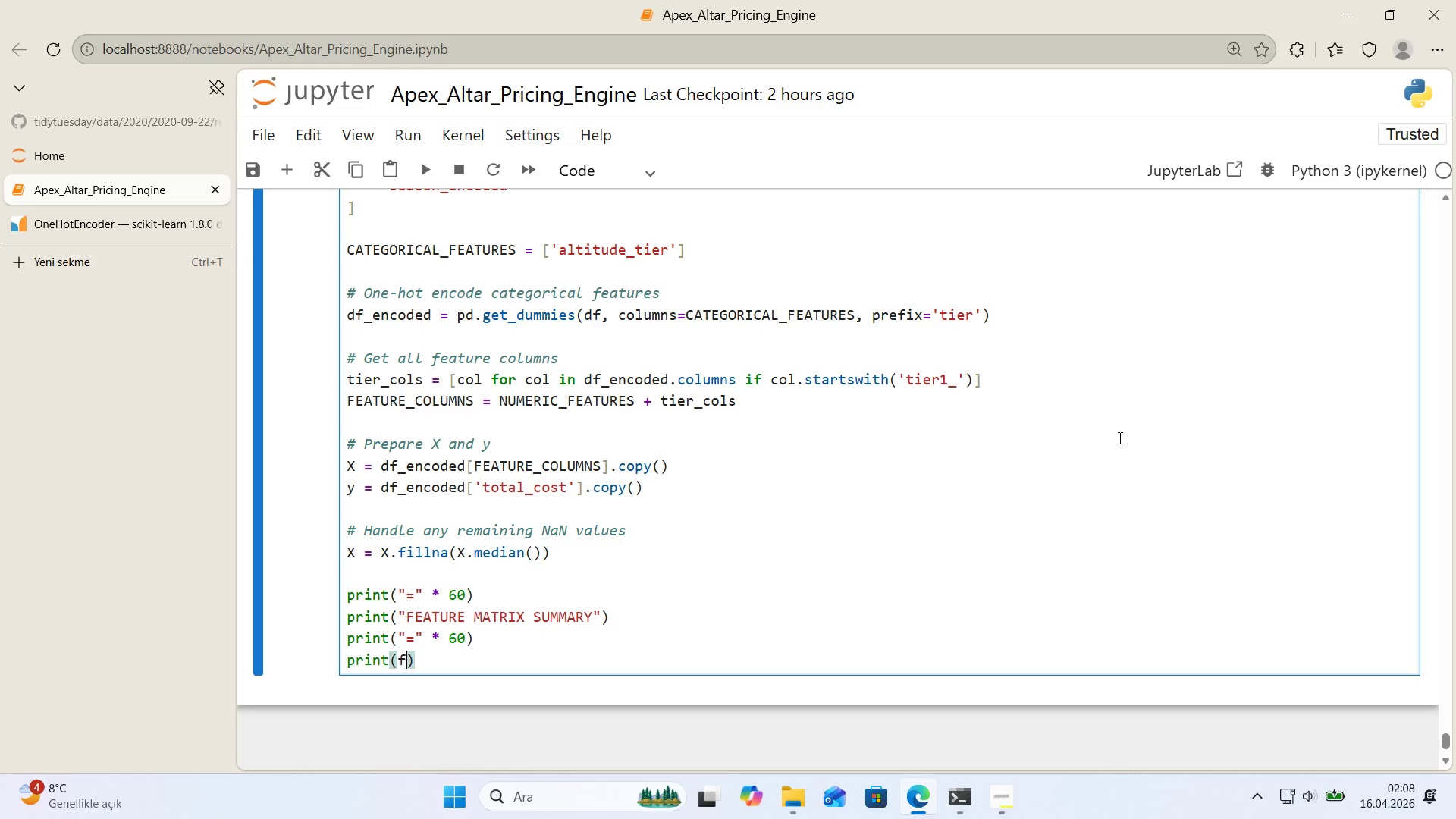 
key(Backquote)
 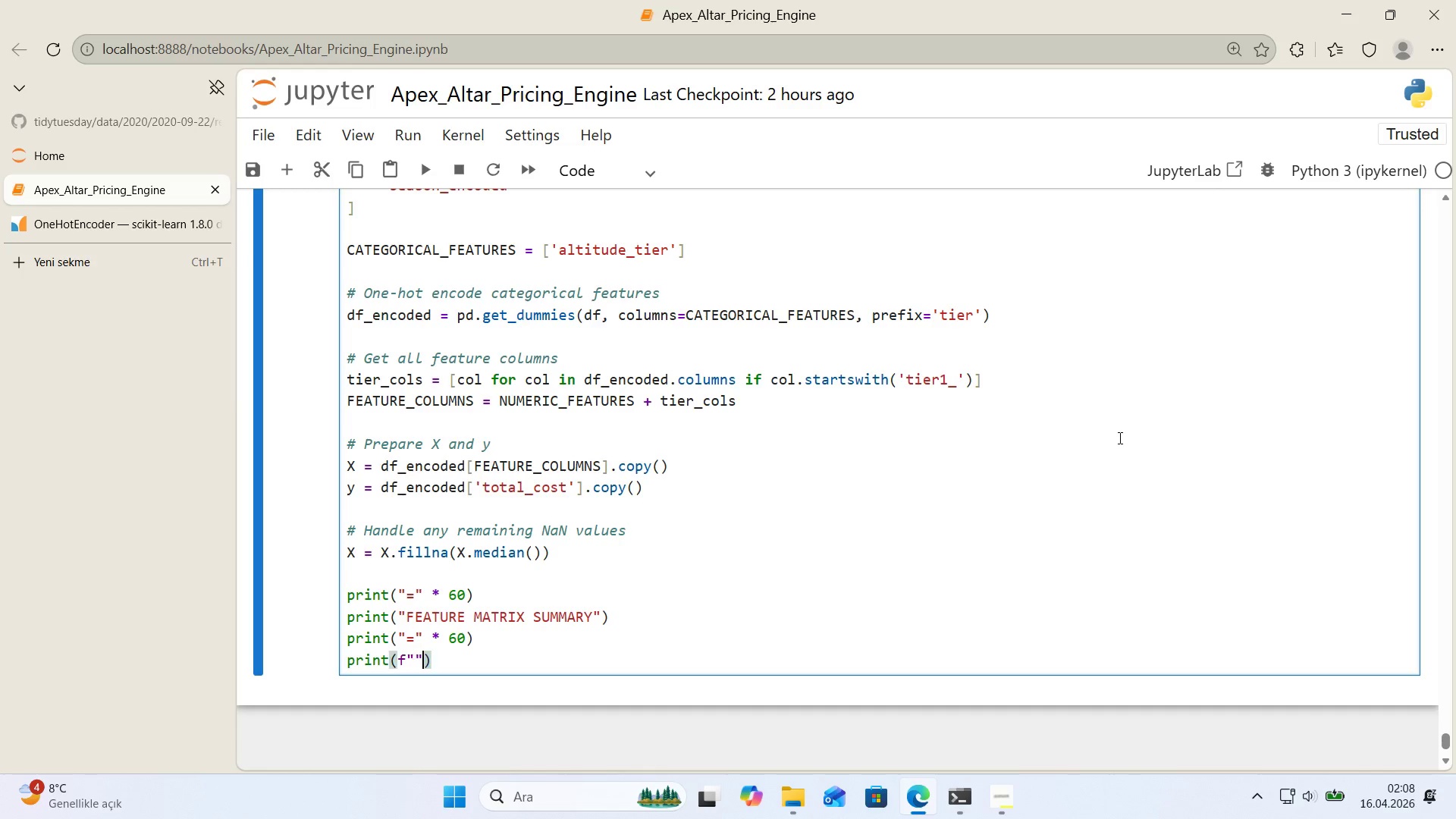 
key(Backquote)
 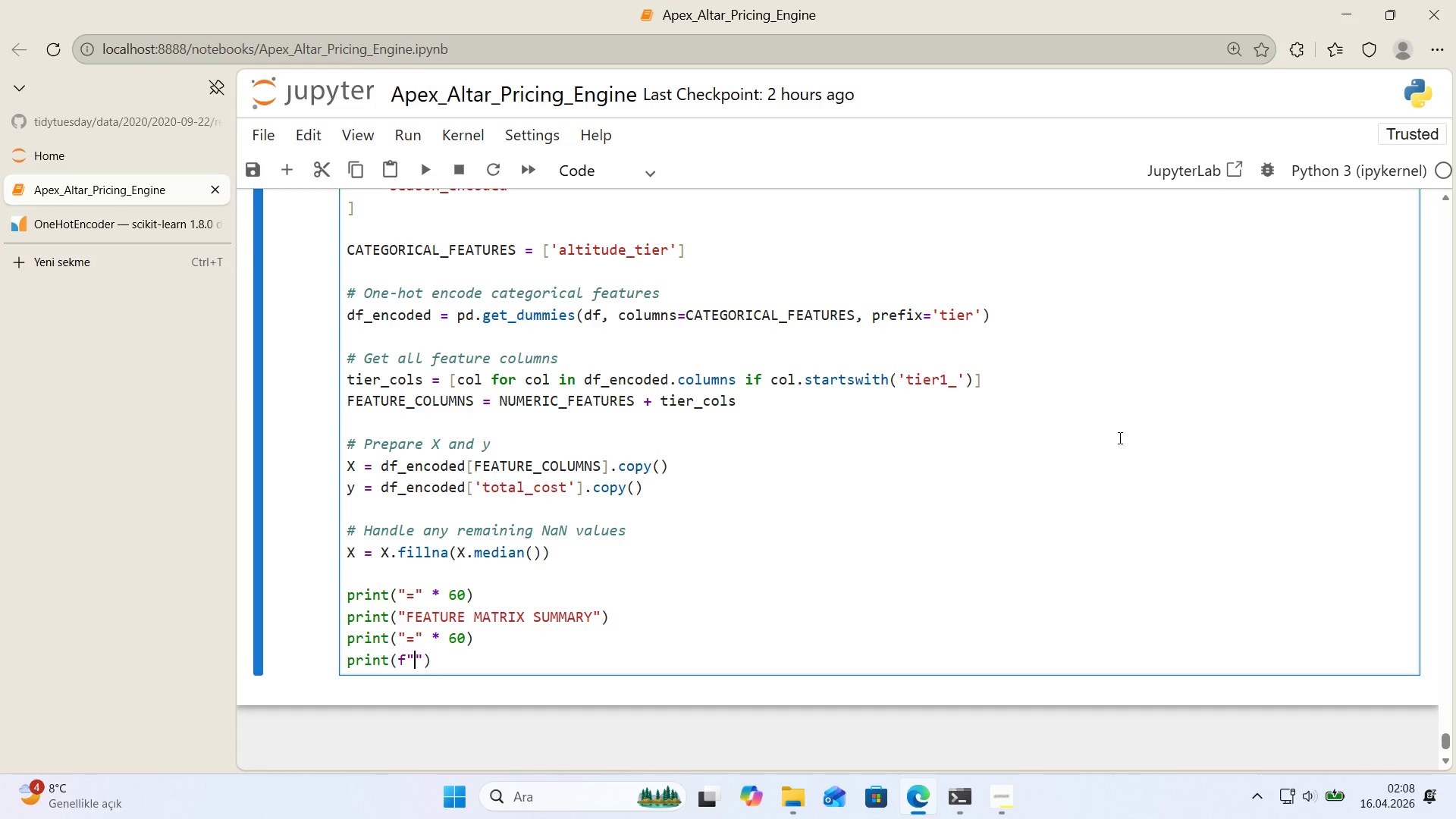 
key(ArrowLeft)
 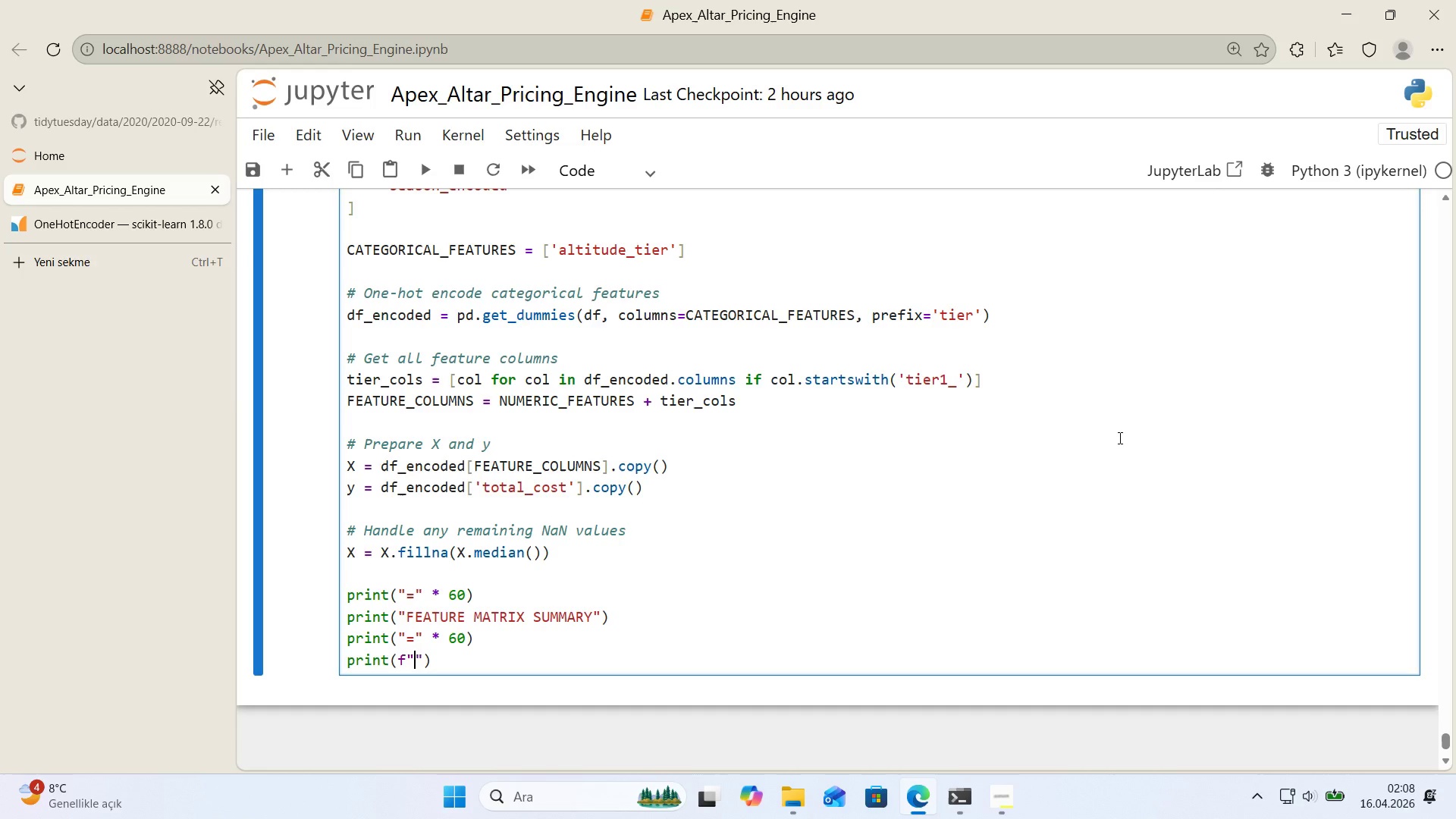 
type(Features>  )
 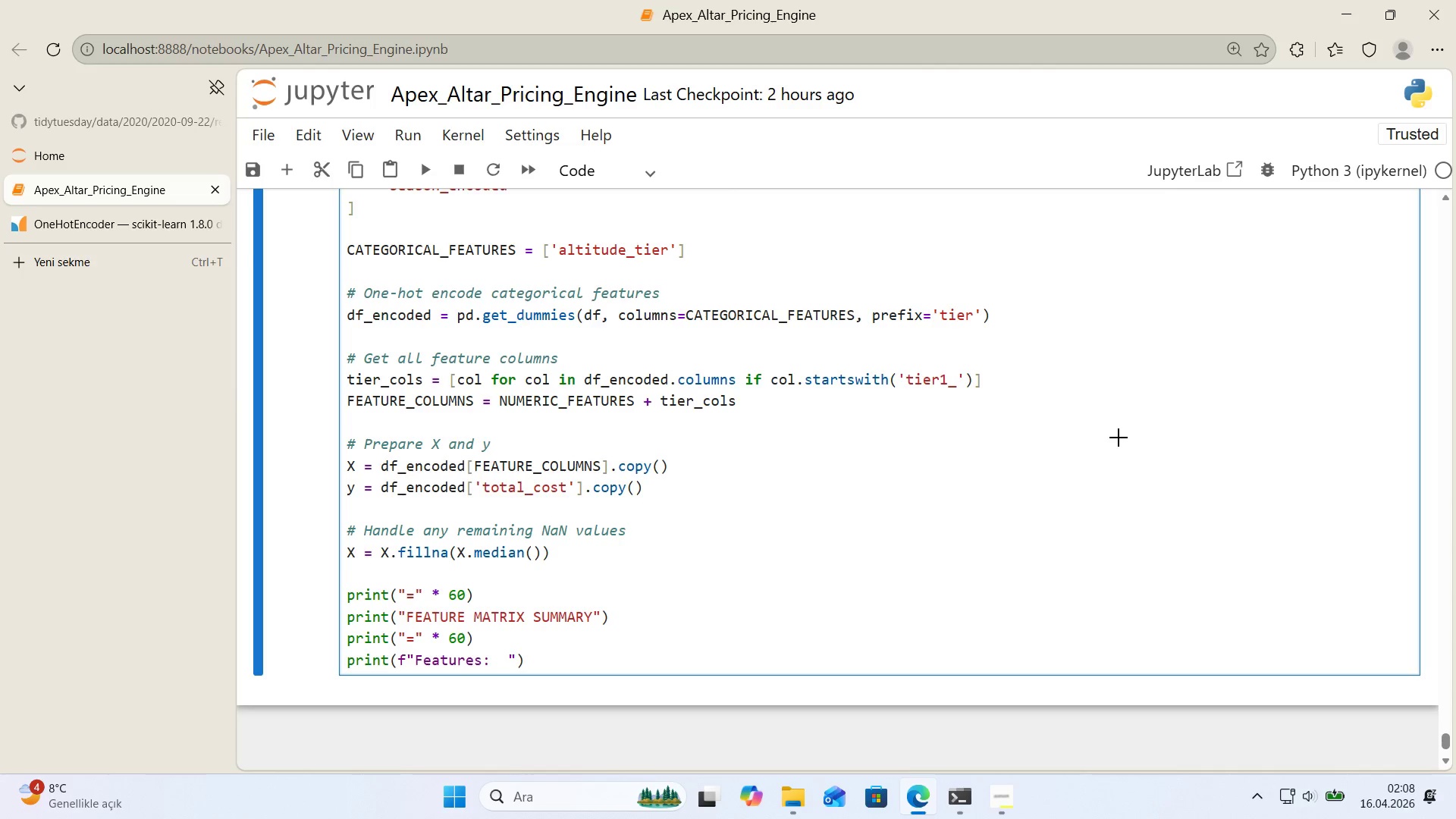 
key(Alt+Control+7)
 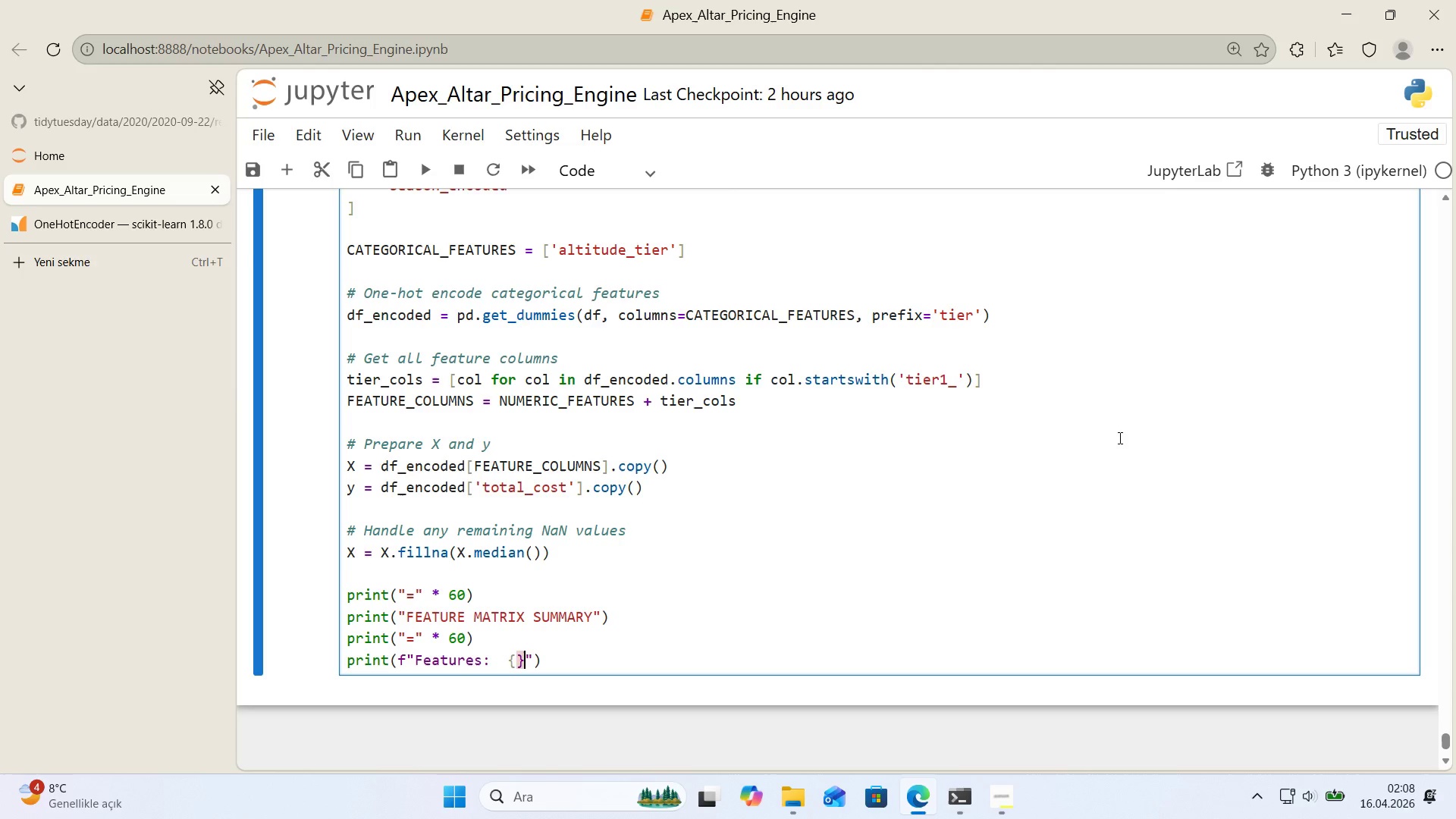 
key(Alt+Control+0)
 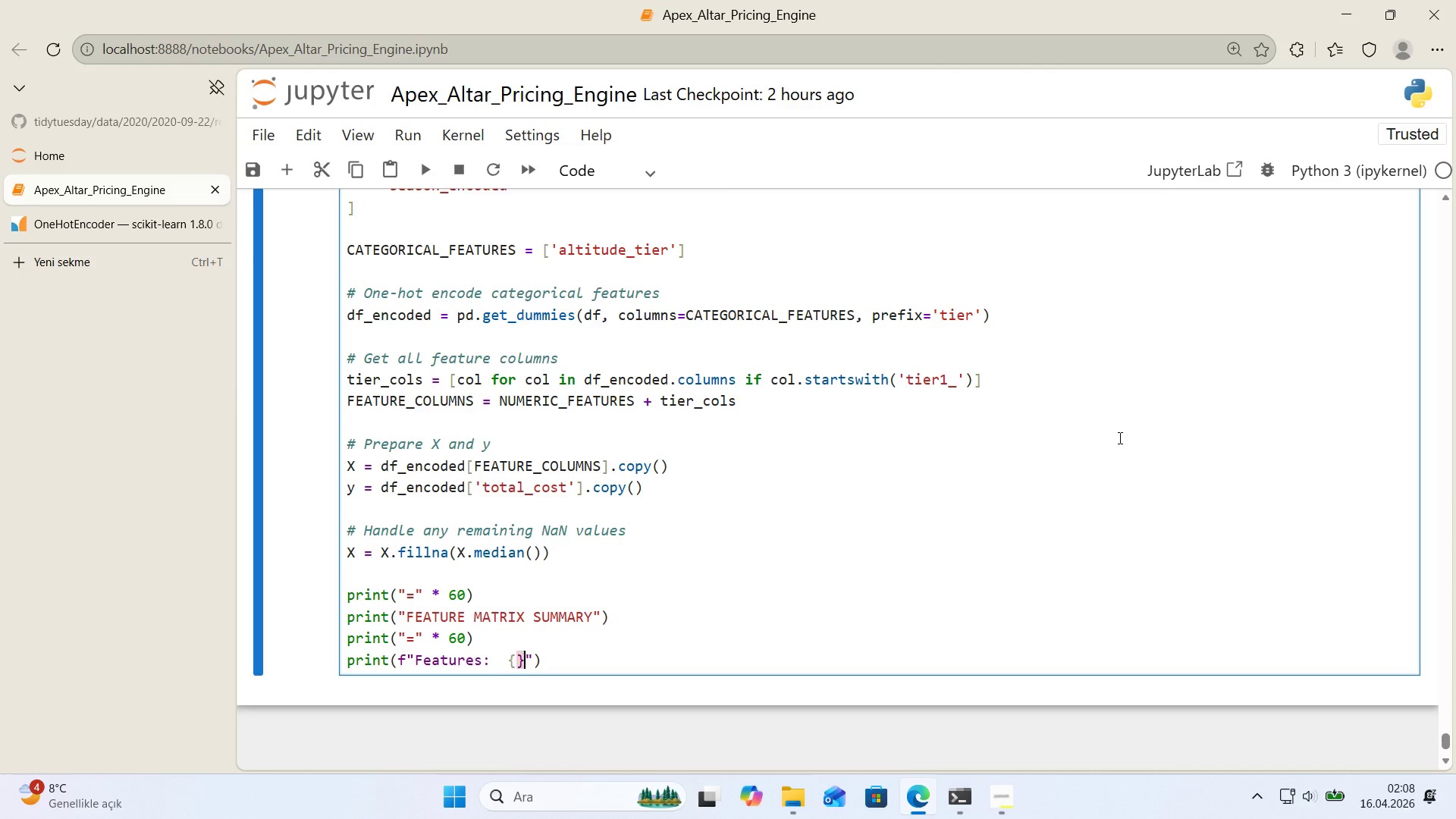 
key(ArrowLeft)
 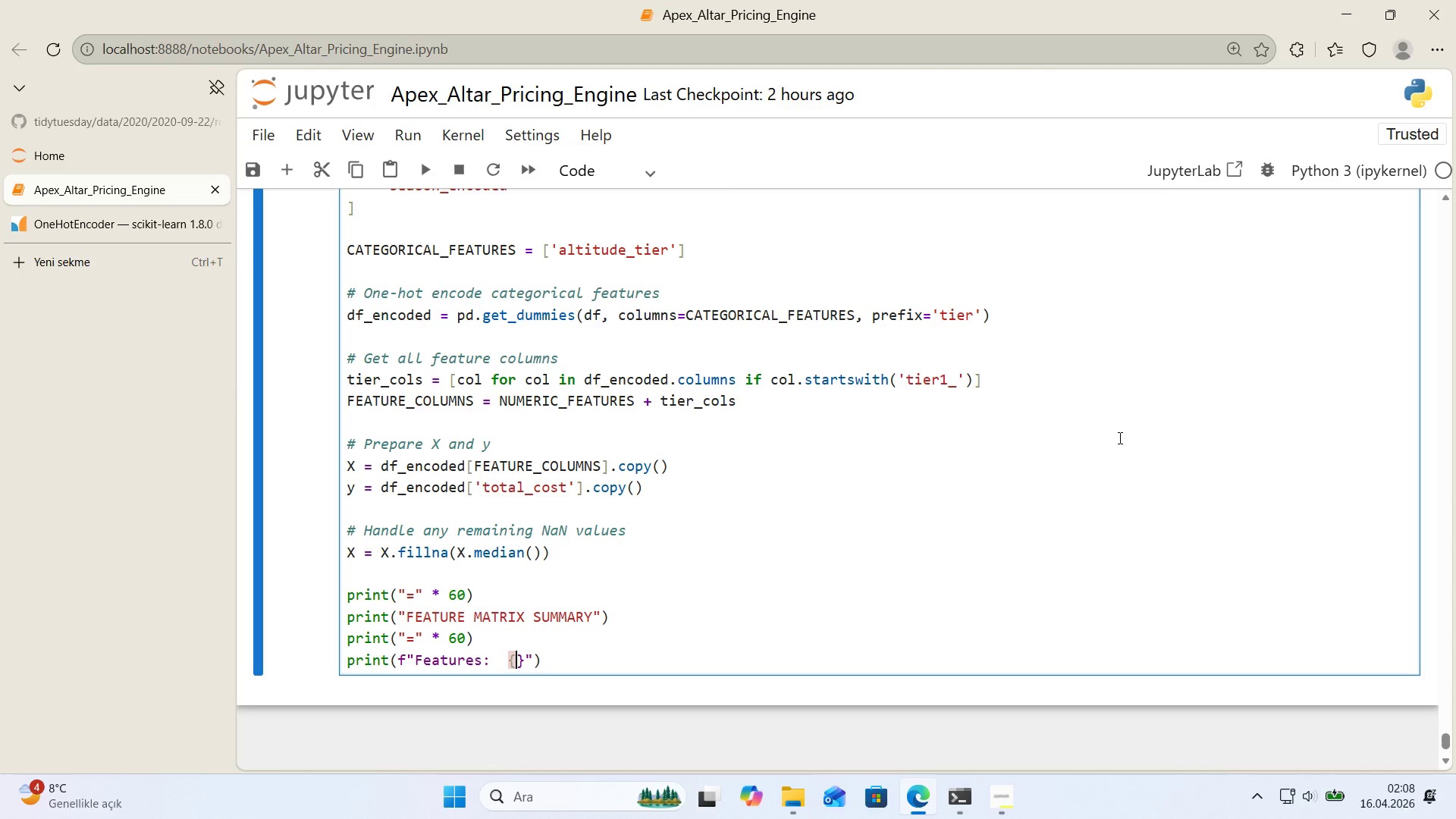 
type(len*()
 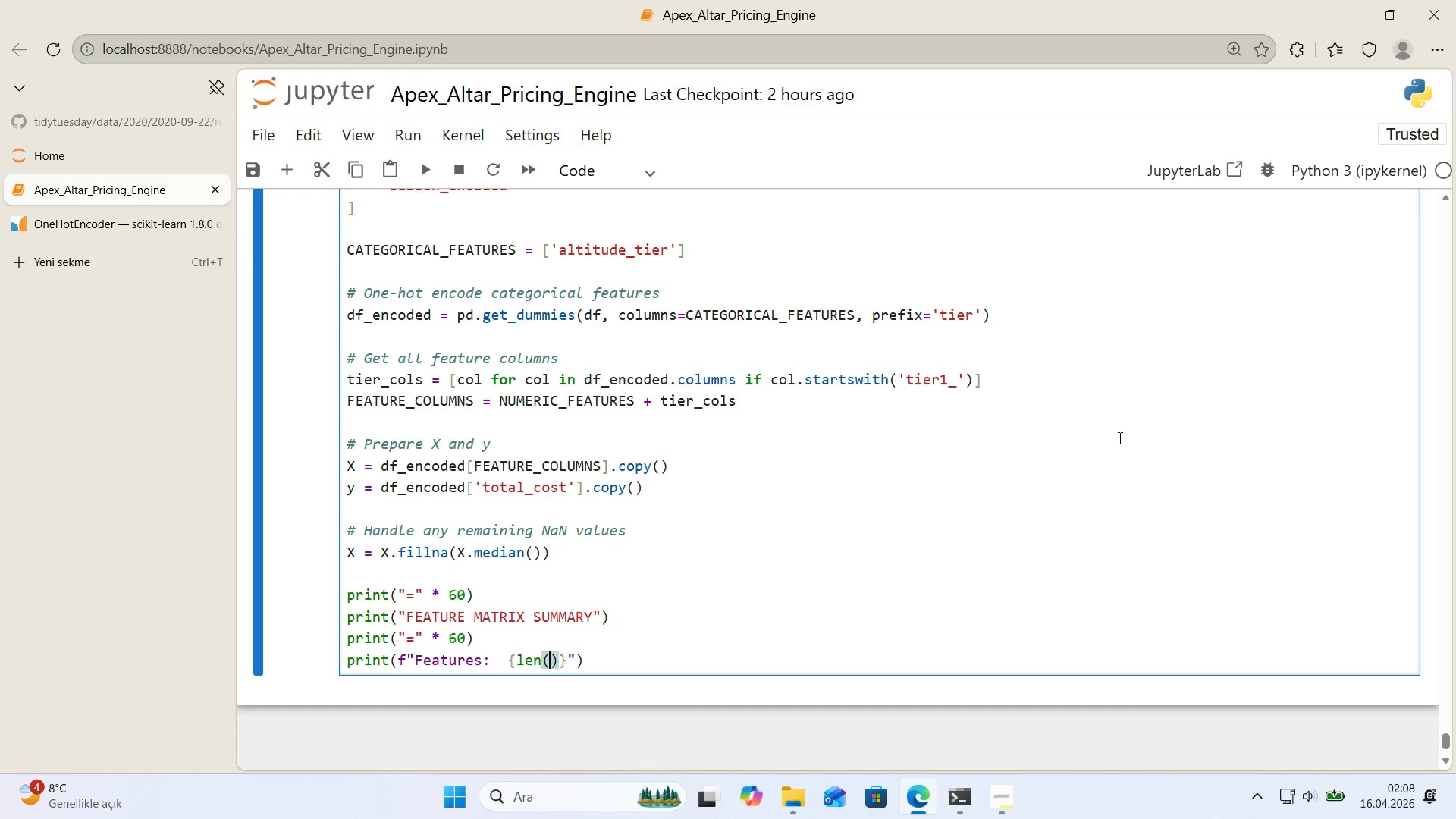 
 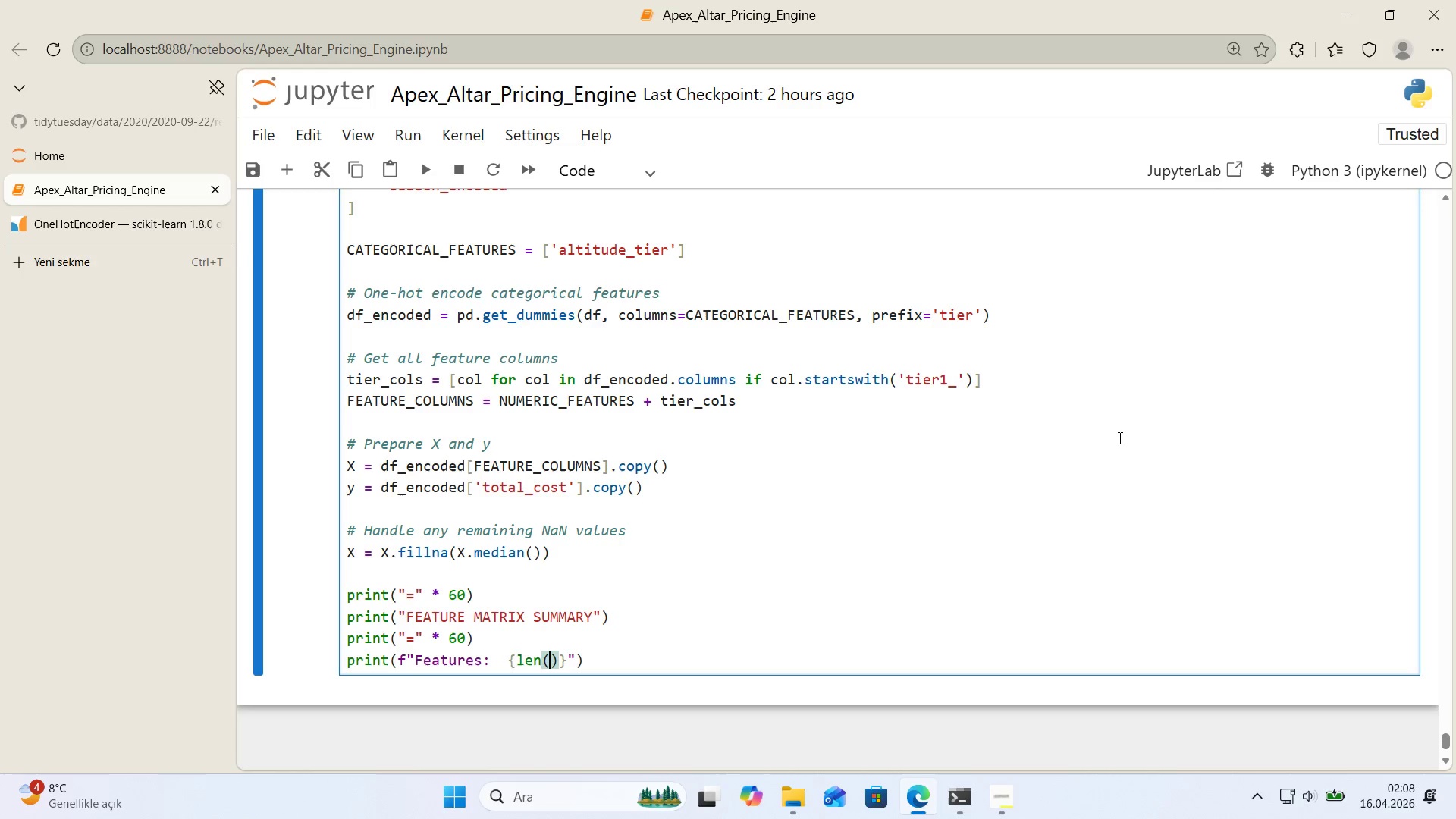 
key(ArrowLeft)
 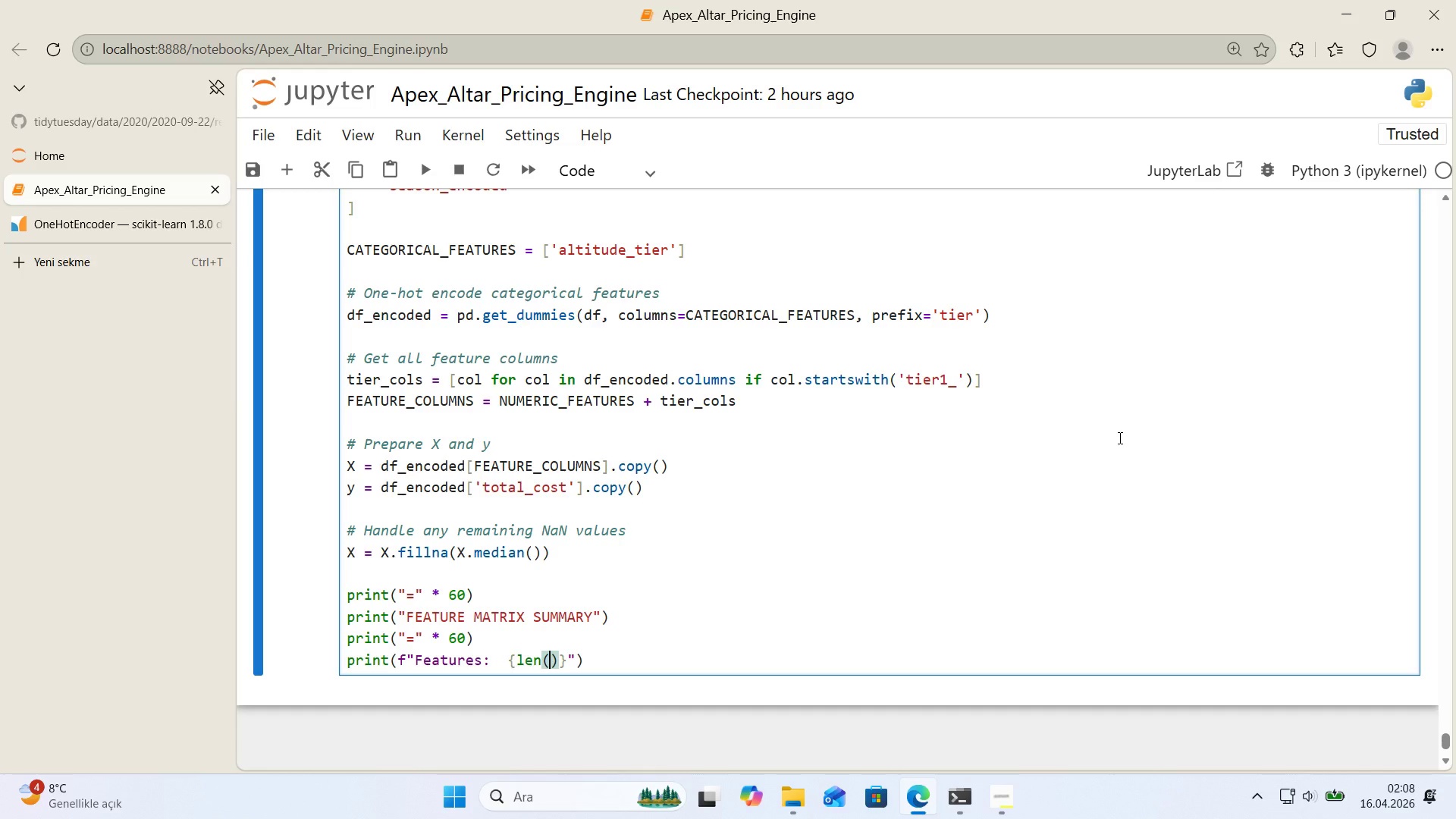 
type(FEATURE_COLUMNS)
 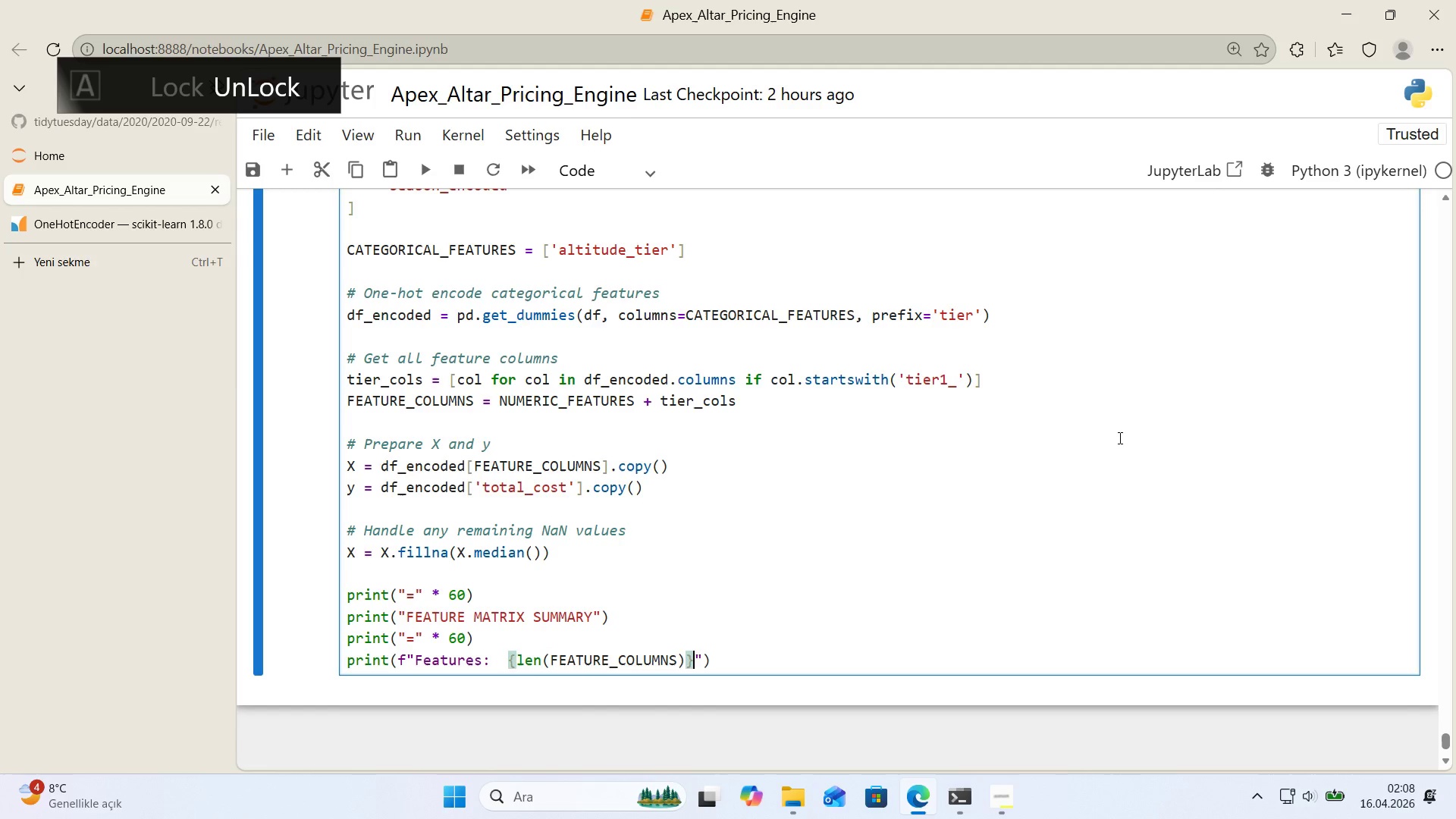 
 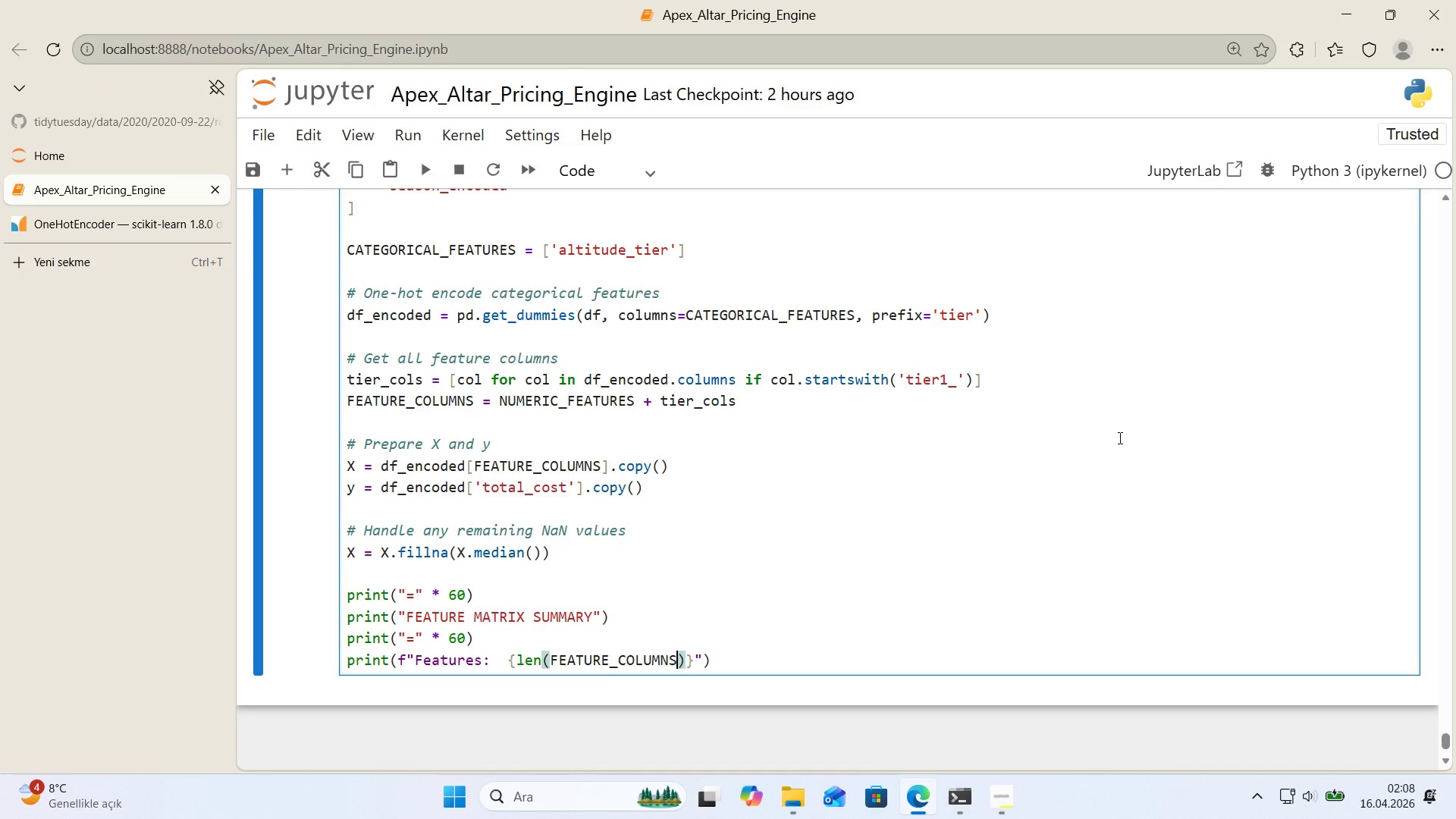 
key(ArrowRight)
 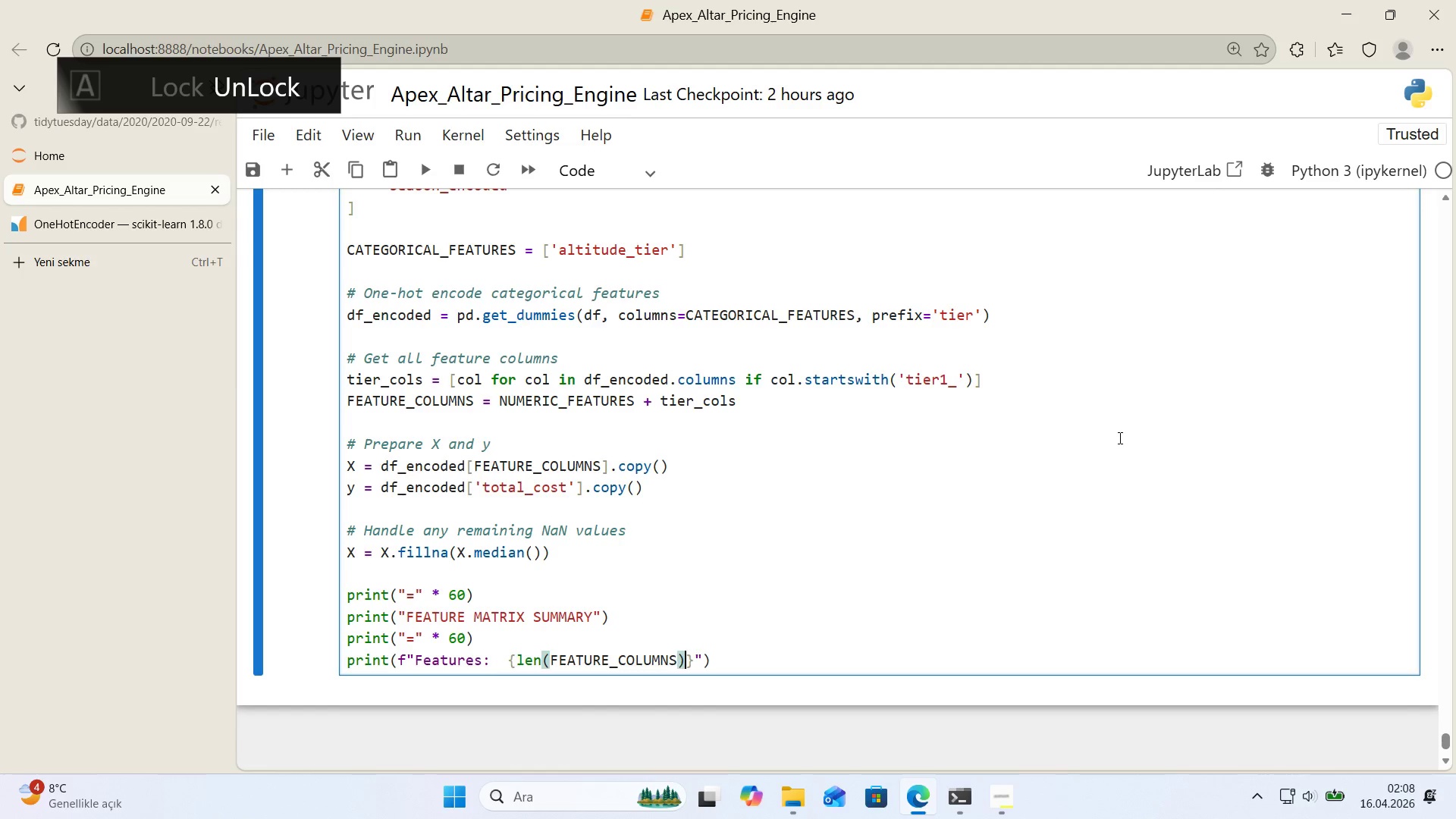 
key(ArrowRight)
 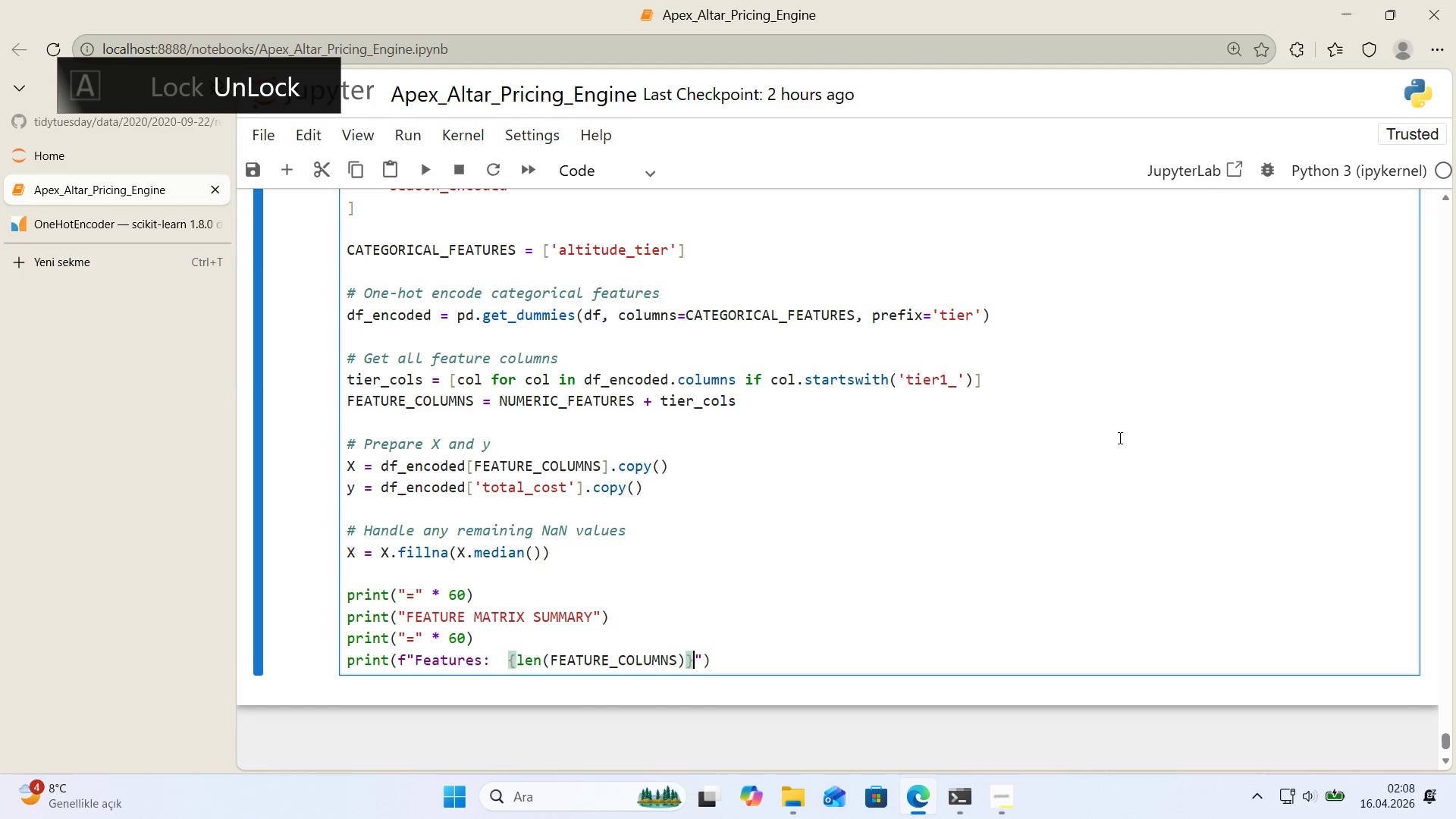 
key(ArrowRight)
 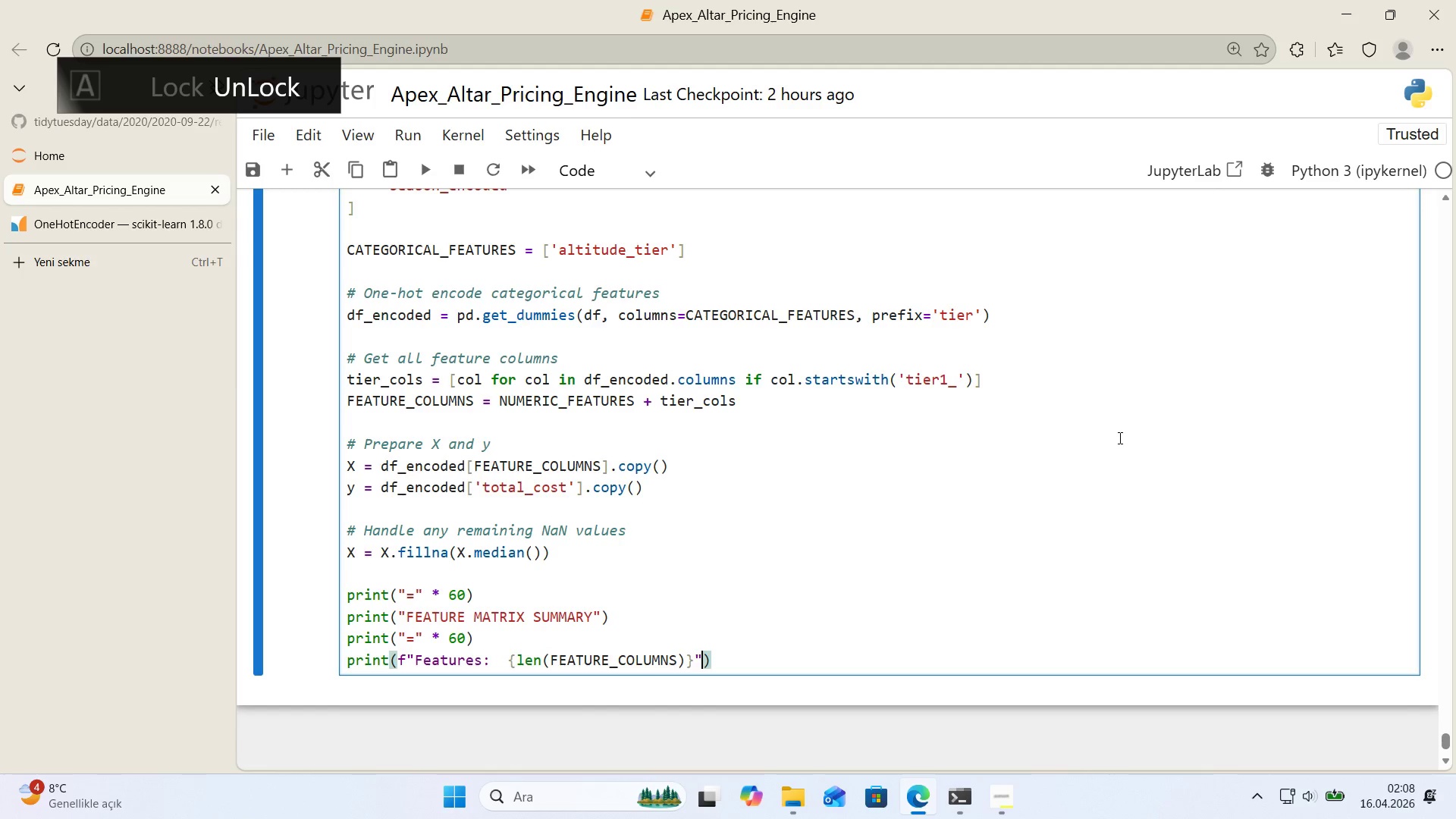 
key(ArrowRight)
 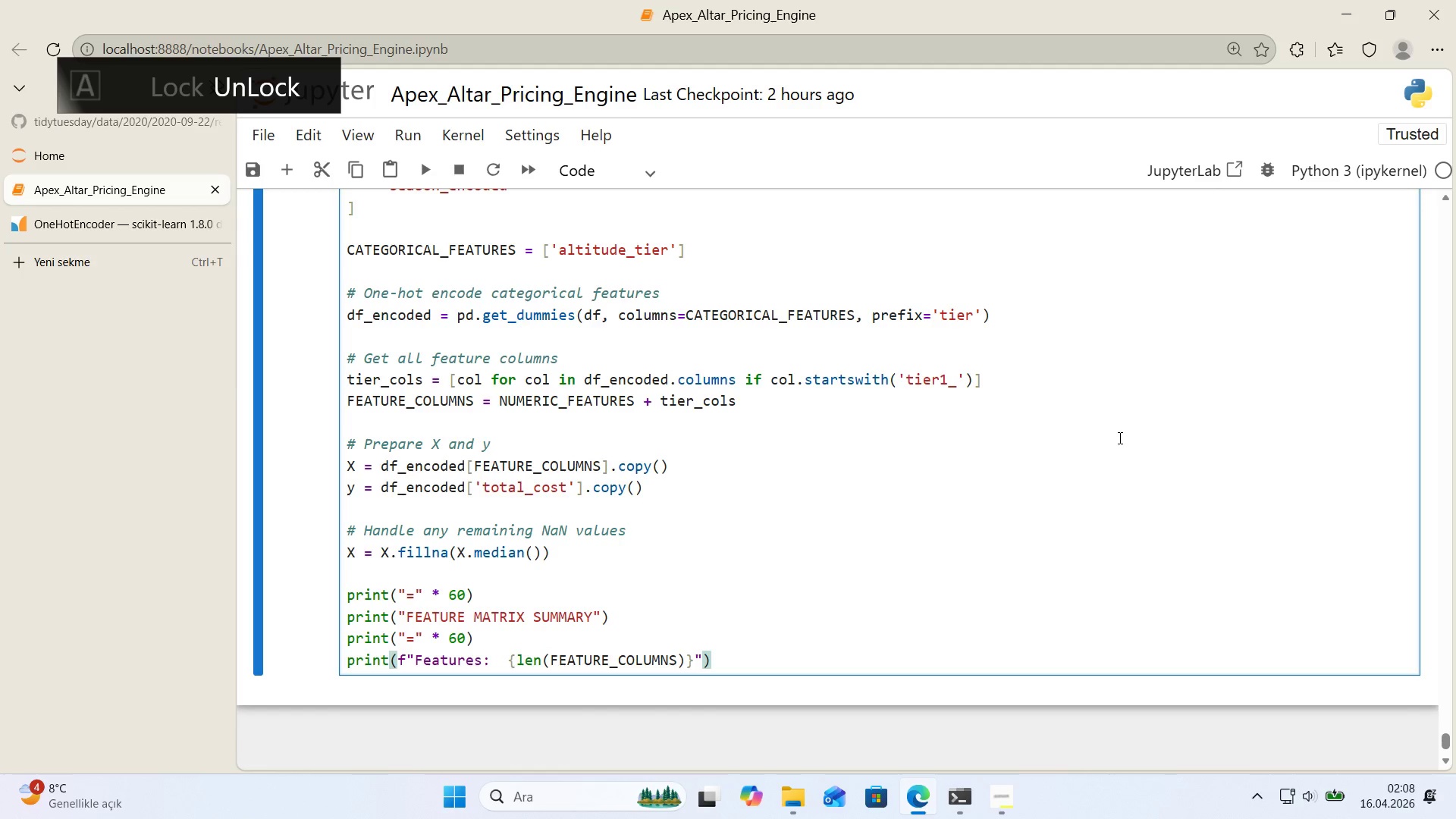 
key(Enter)
 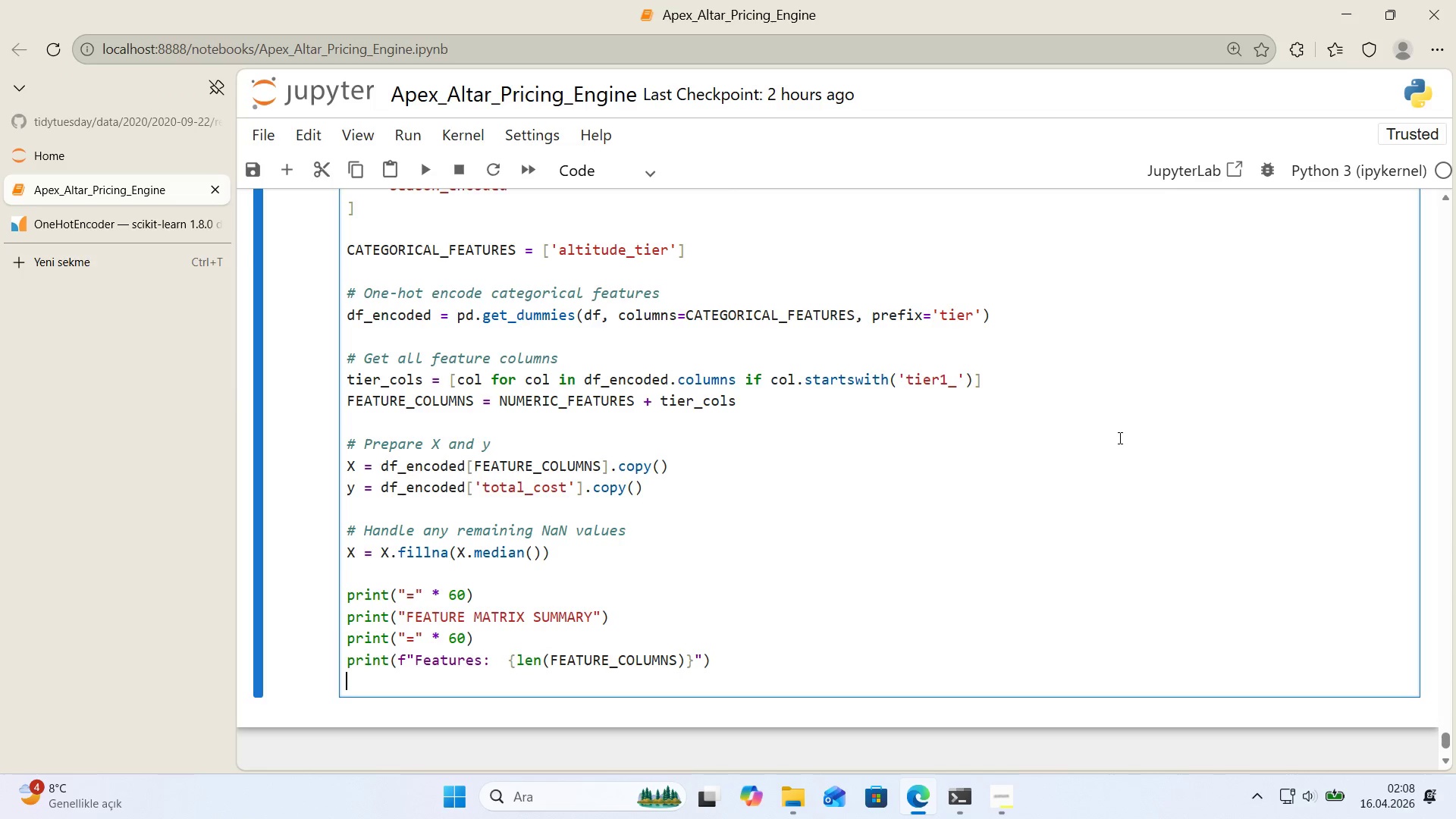 
type(pr'nt*()
 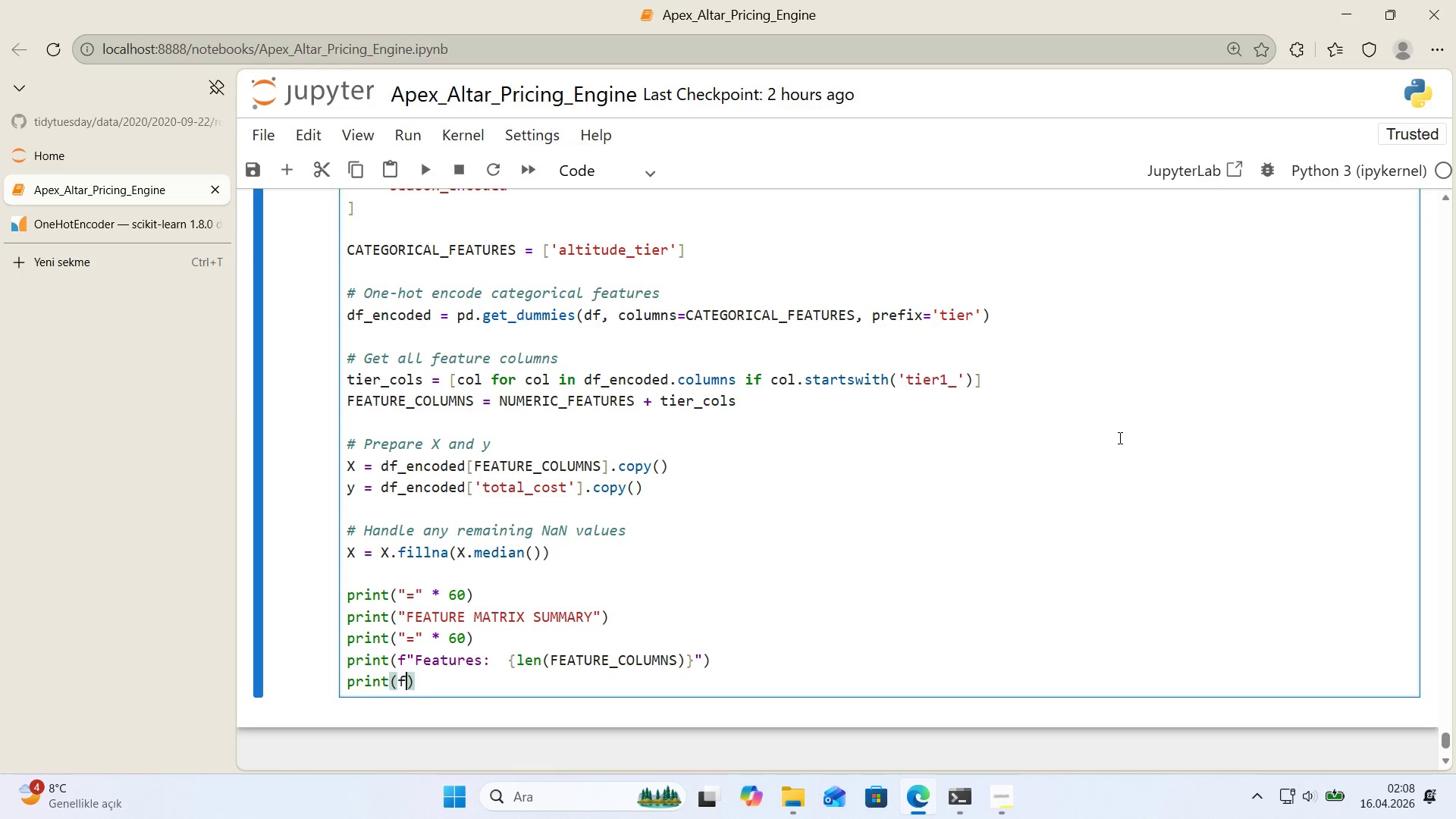 
 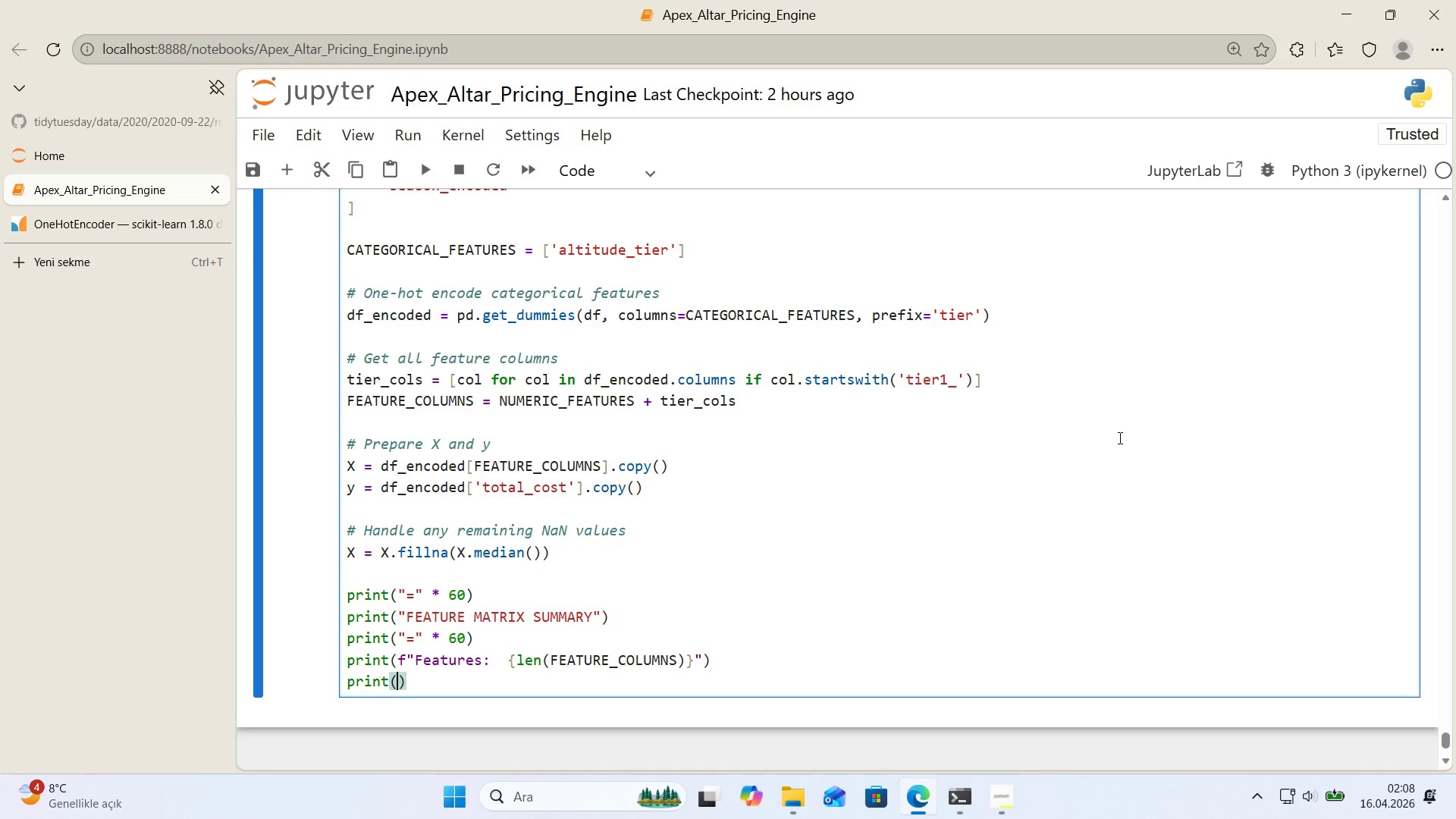 
key(ArrowLeft)
 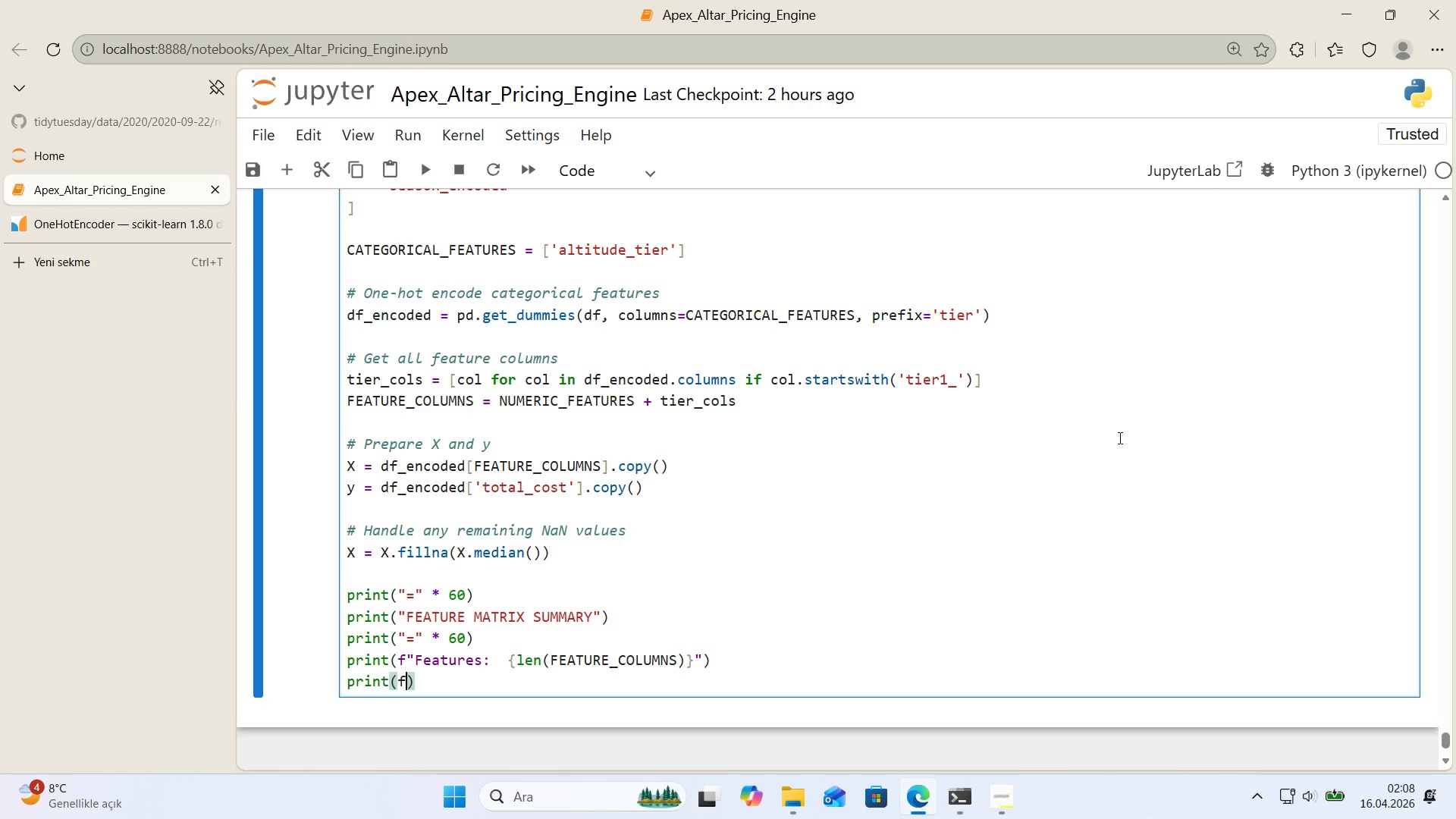 
key(F)
 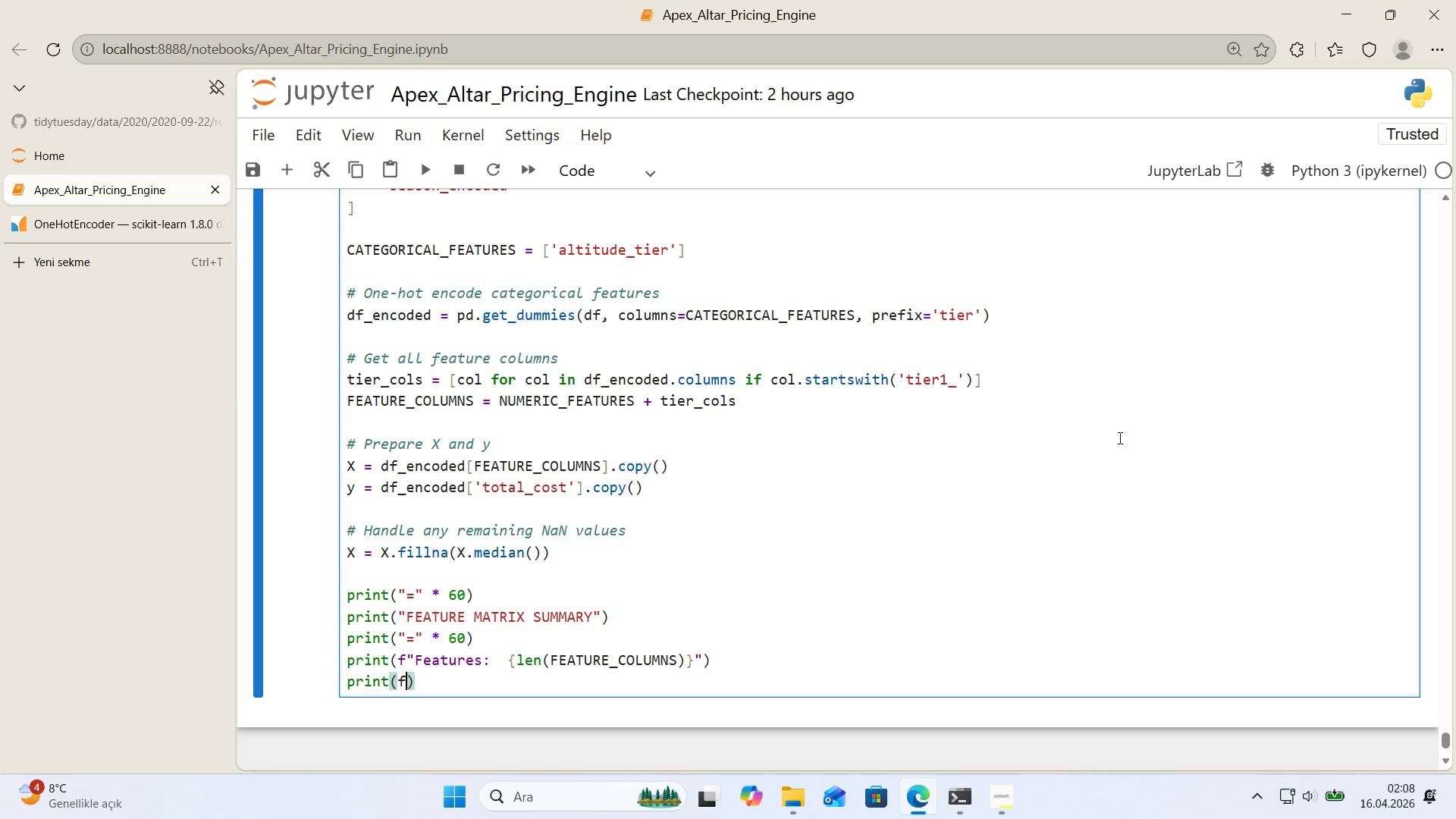 
key(Backquote)
 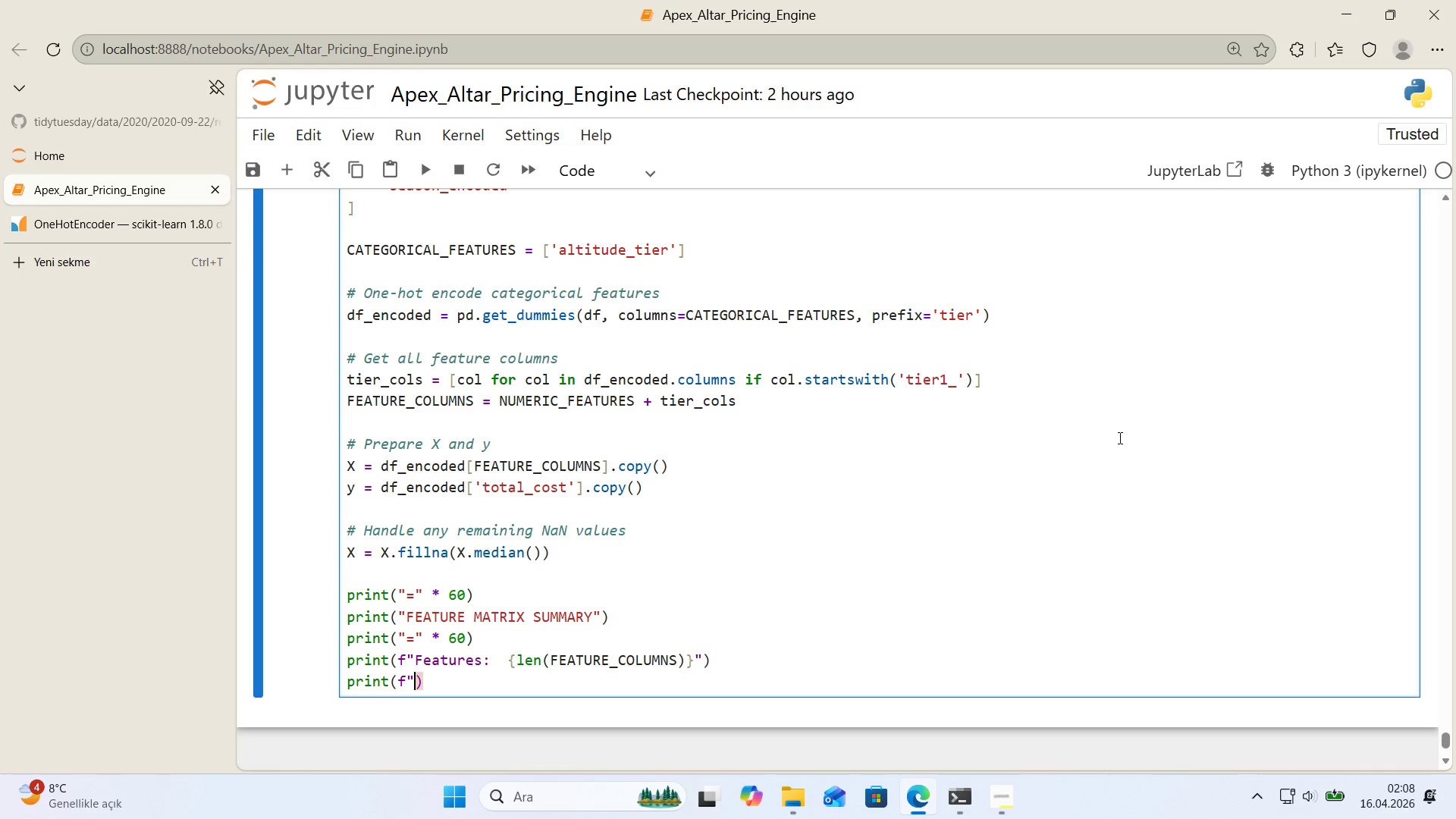 
key(Backquote)
 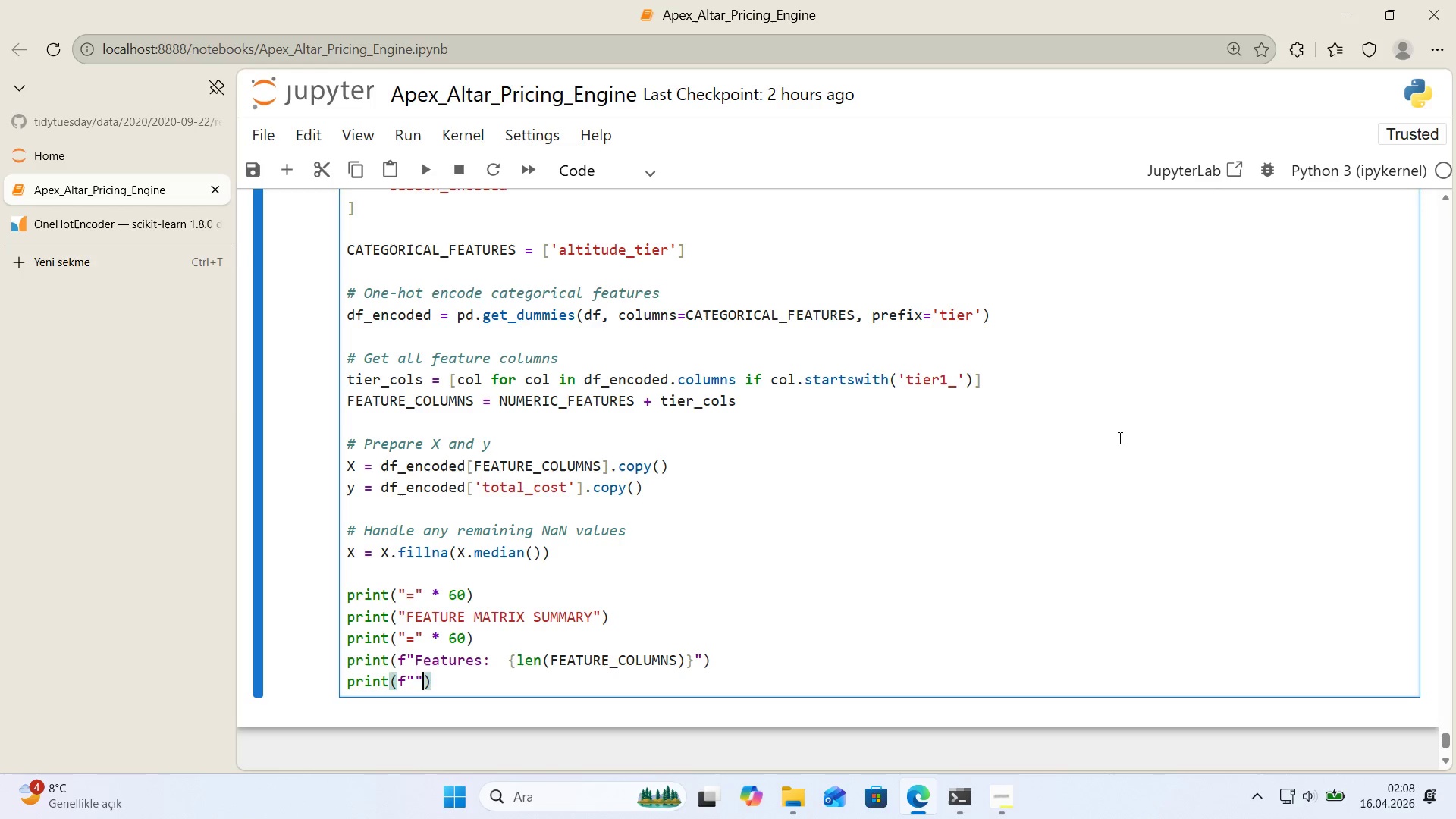 
key(ArrowLeft)
 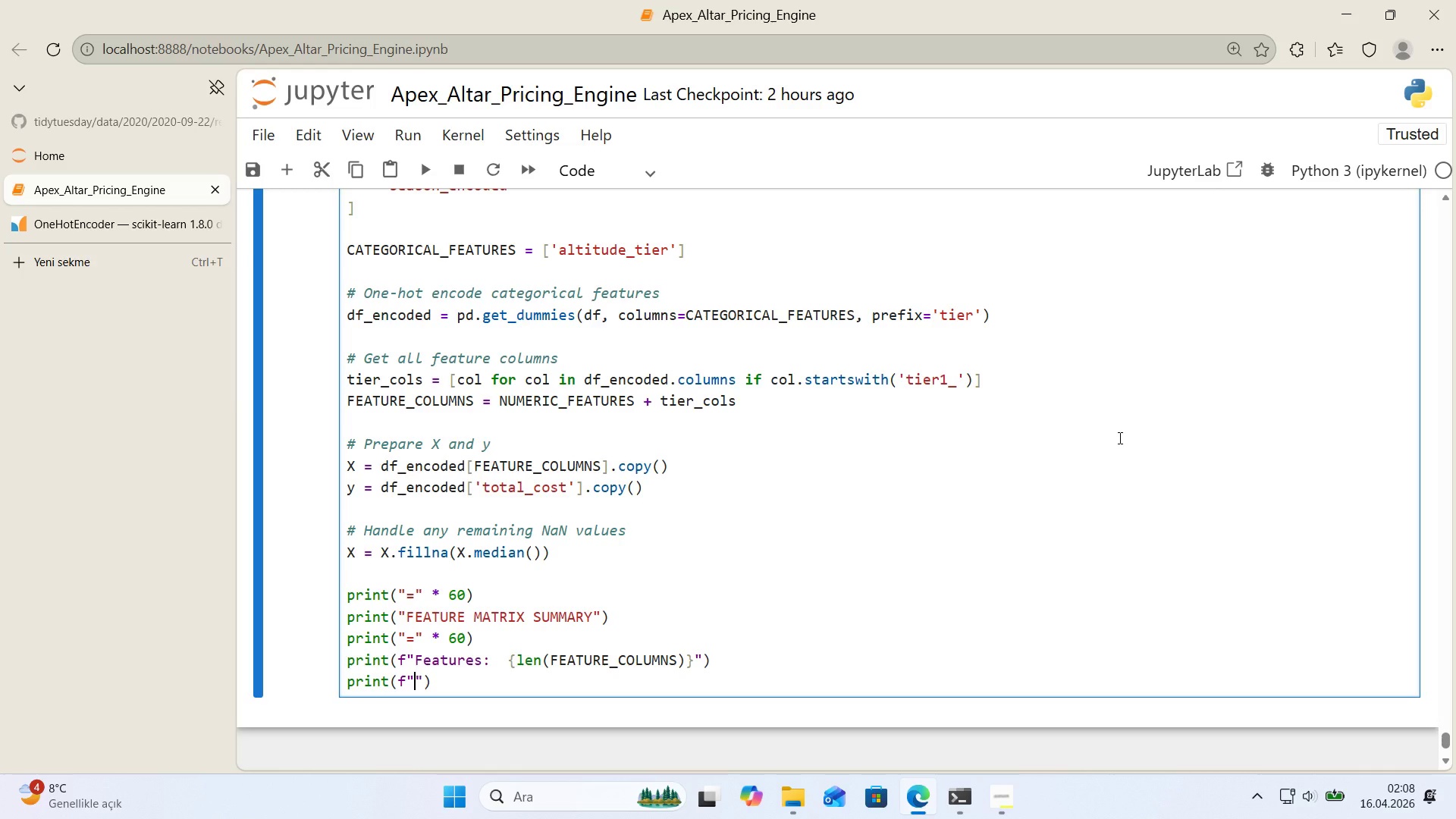 
type(Samples>)
 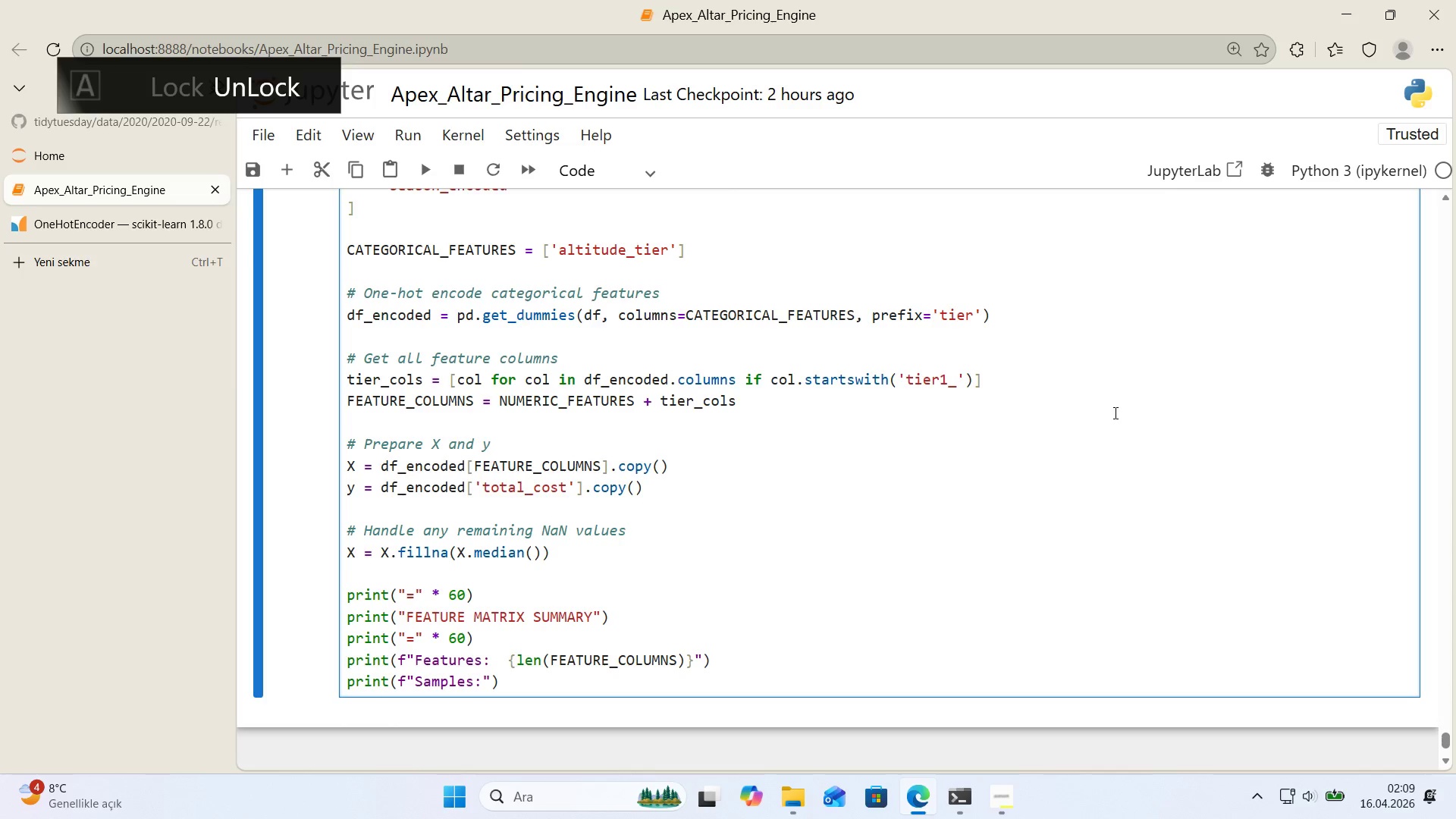 
scroll: coordinate [1114, 413], scroll_direction: down, amount: 1.0
 